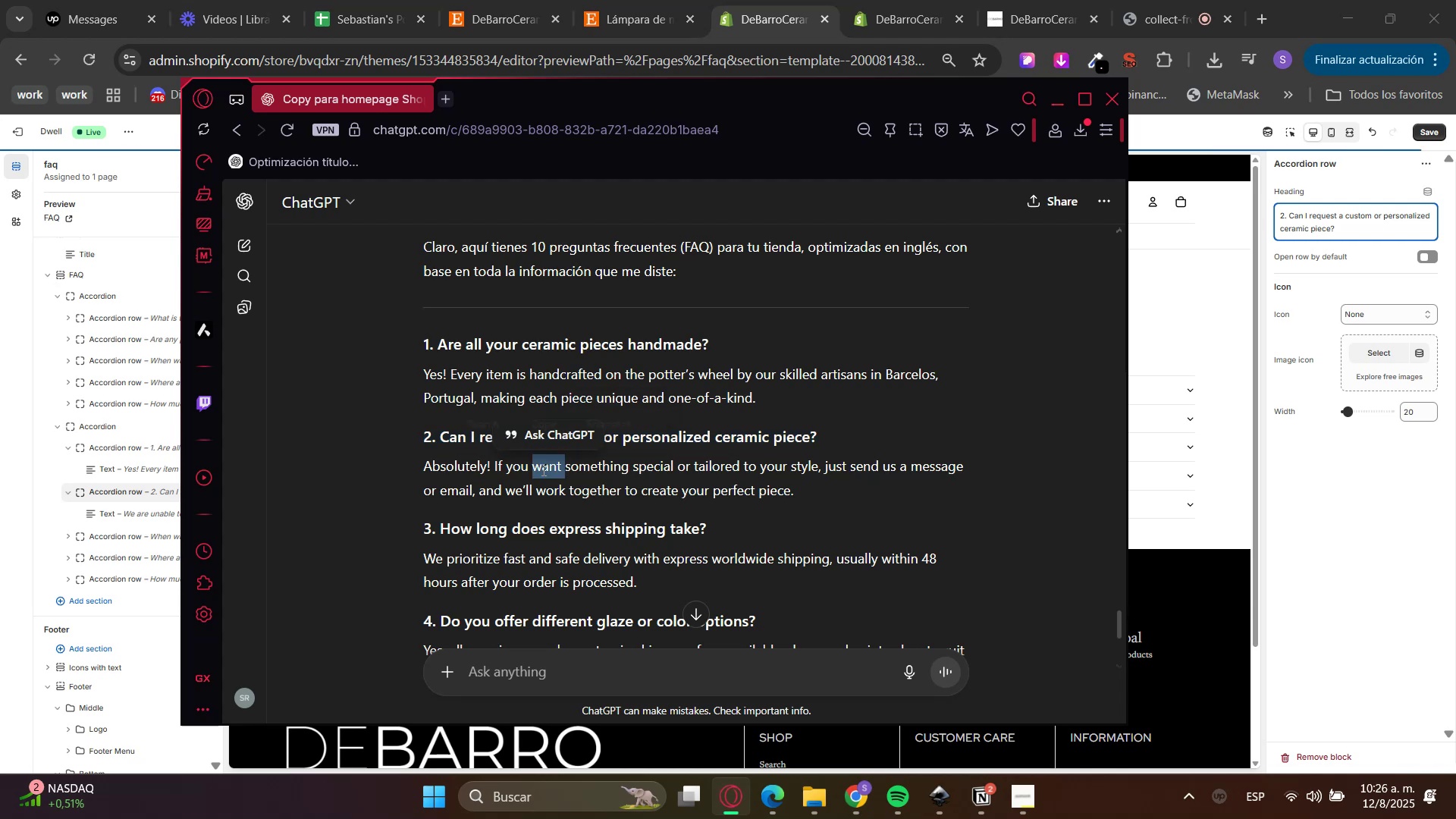 
key(Control+C)
 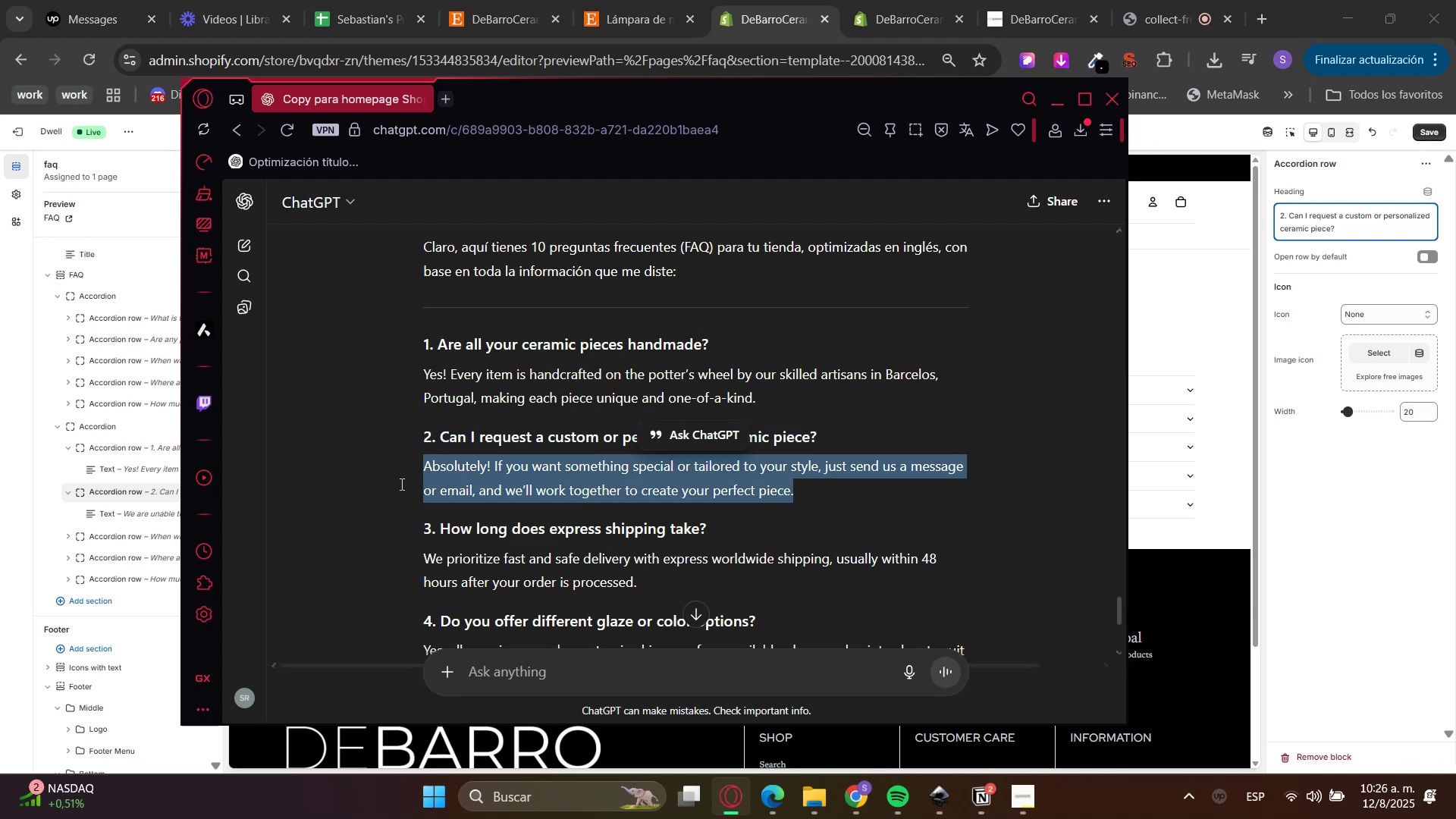 
key(Control+C)
 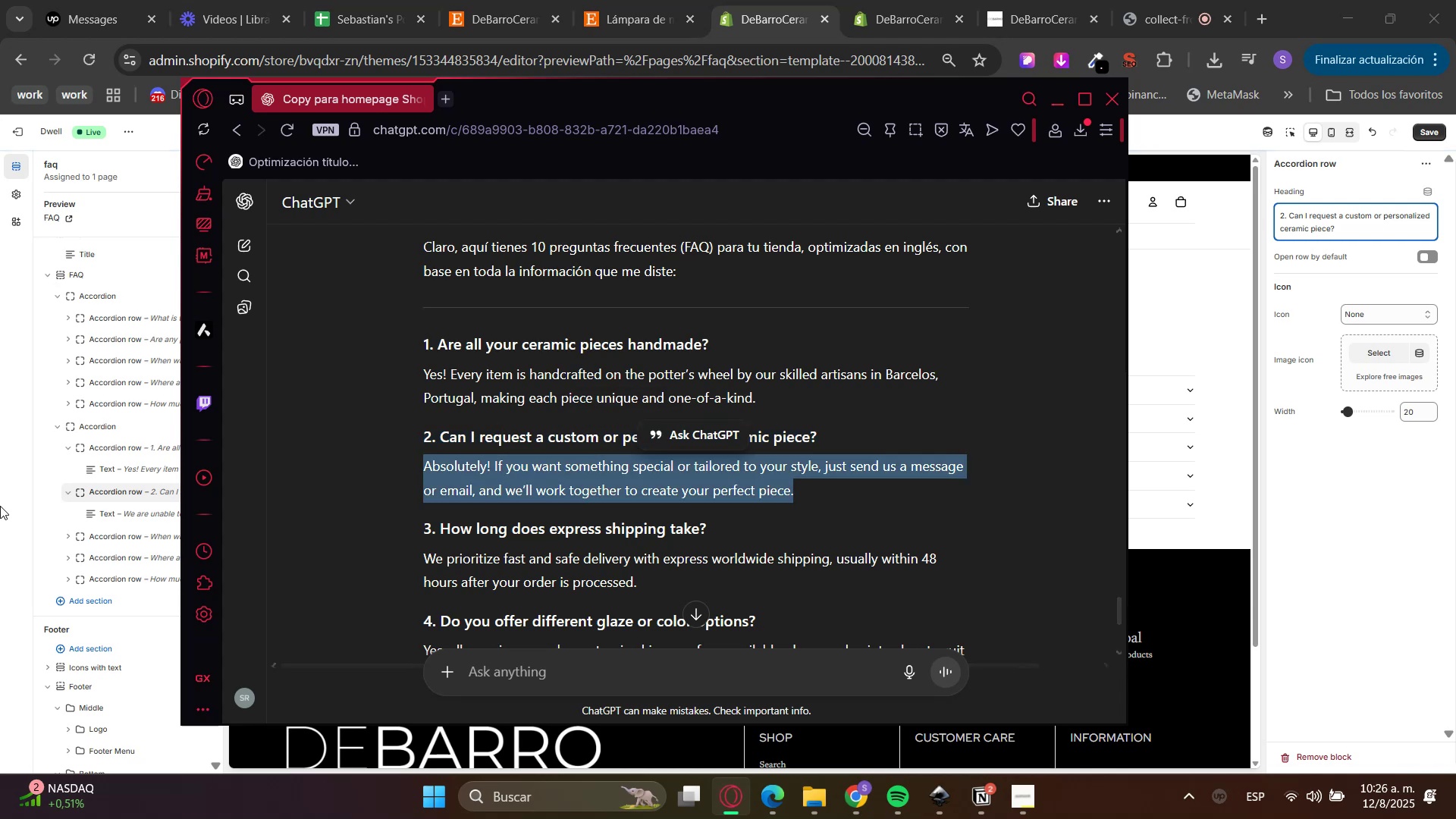 
triple_click([0, 507])
 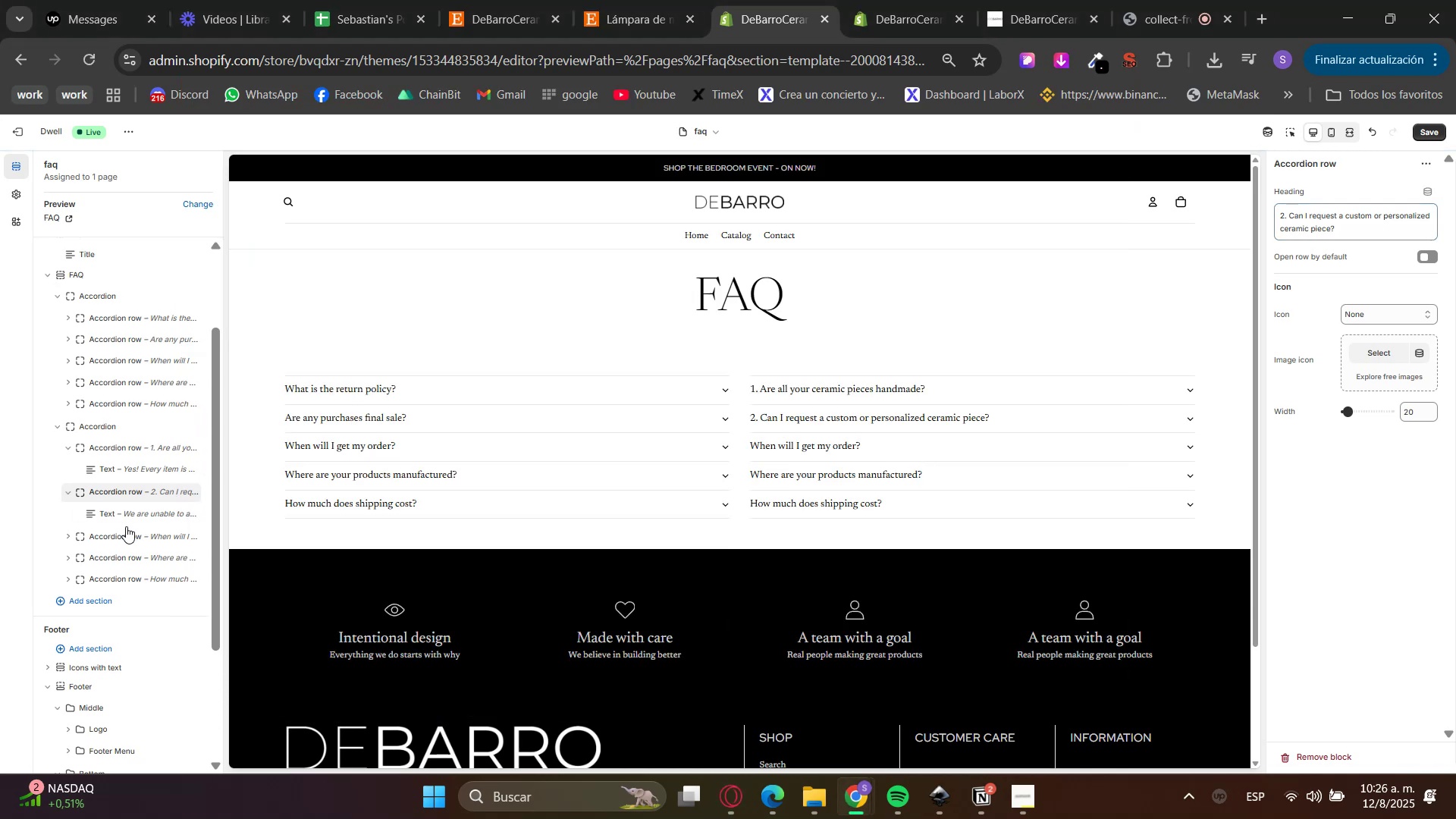 
left_click([115, 519])
 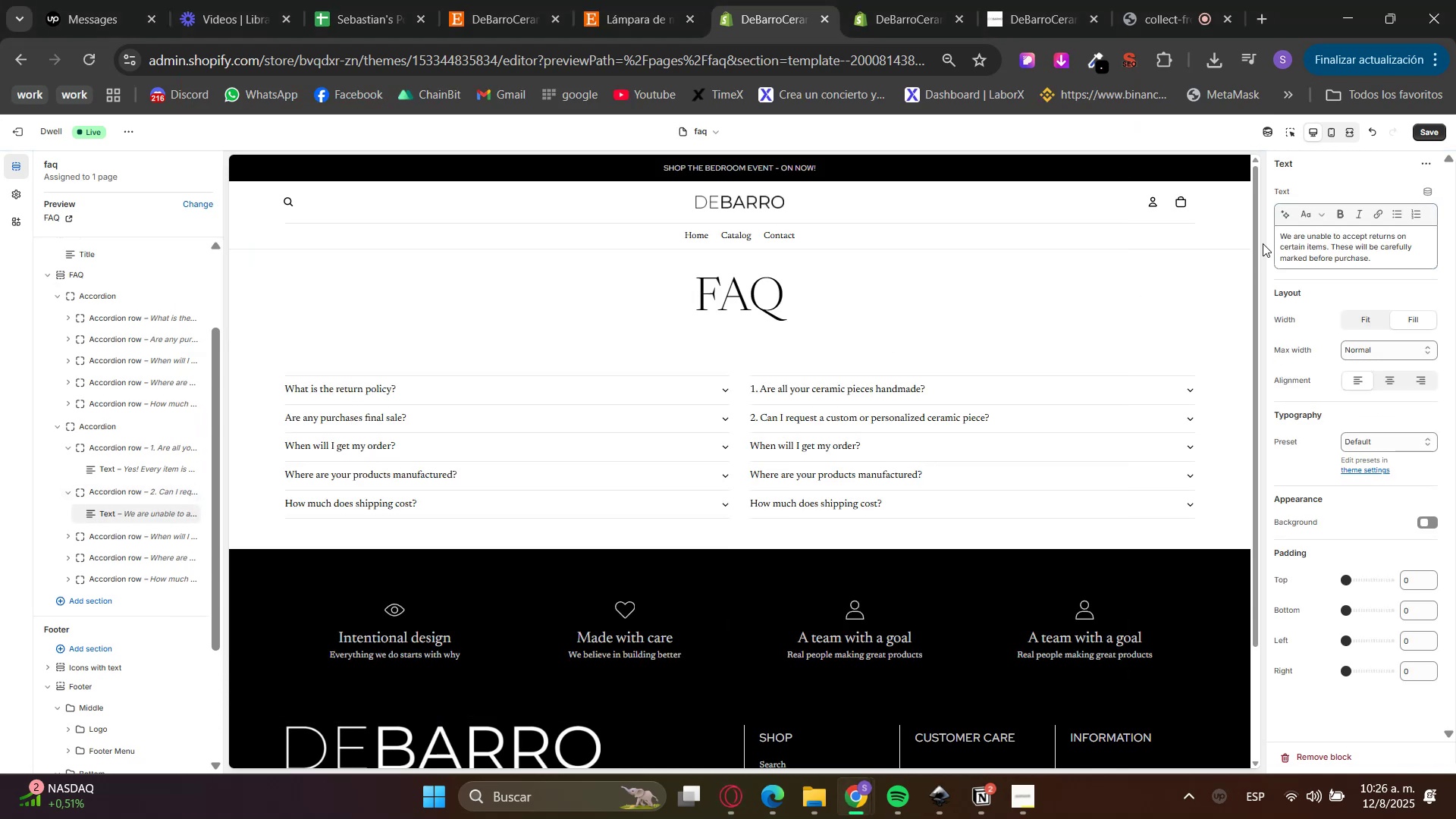 
left_click_drag(start_coordinate=[1381, 256], to_coordinate=[1257, 211])
 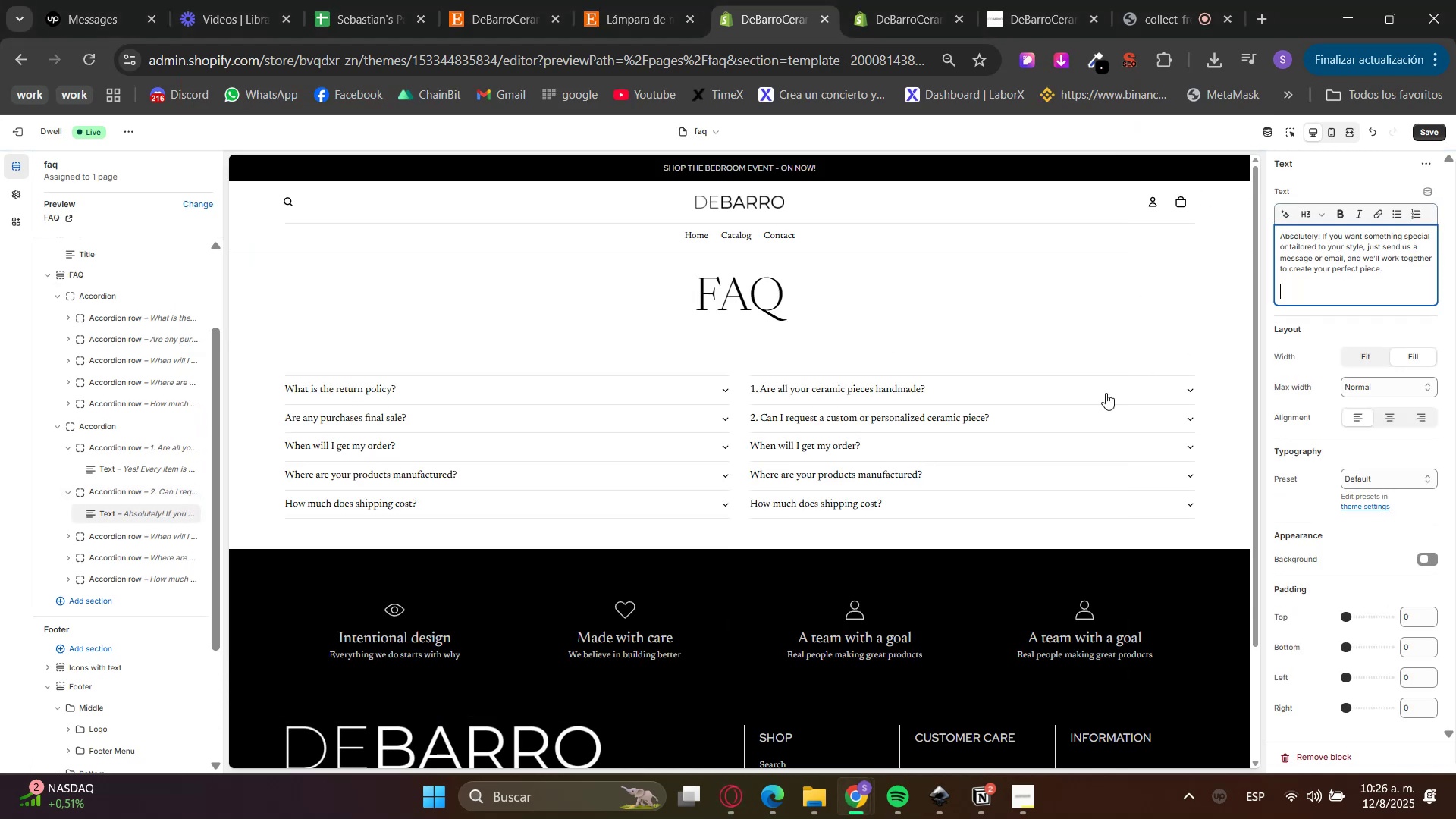 
key(Control+V)
 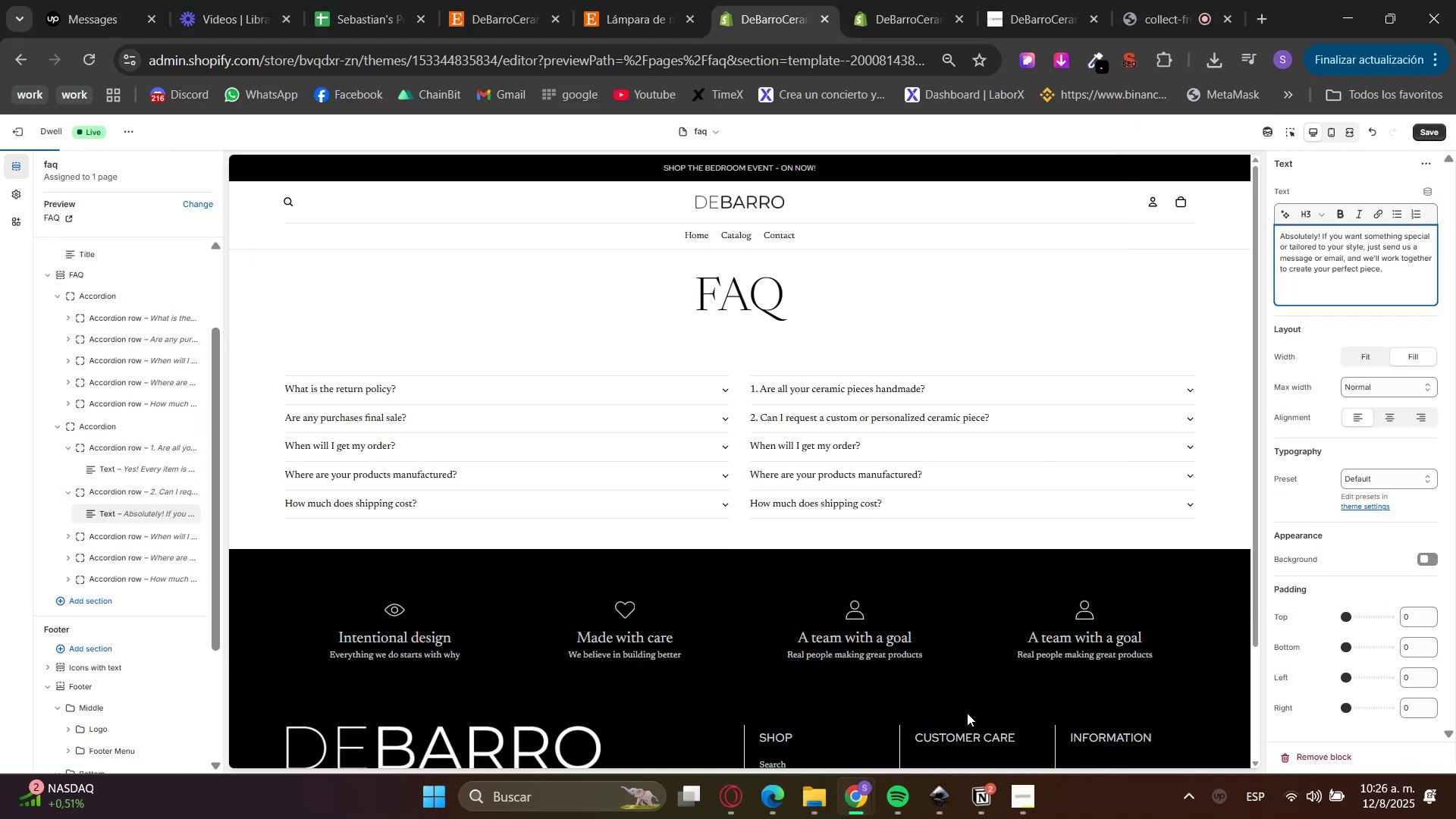 
key(Backspace)
 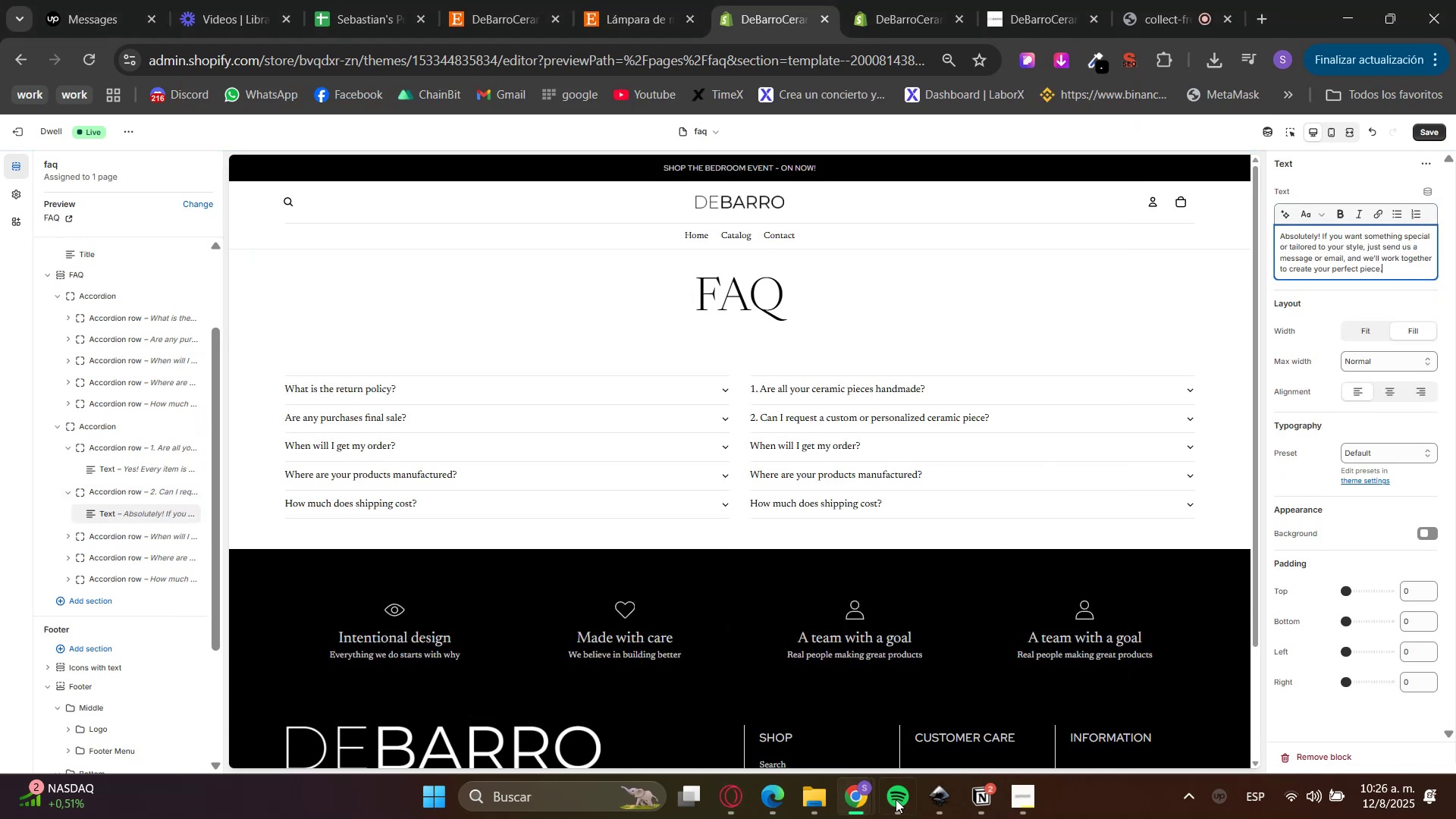 
left_click([733, 797])
 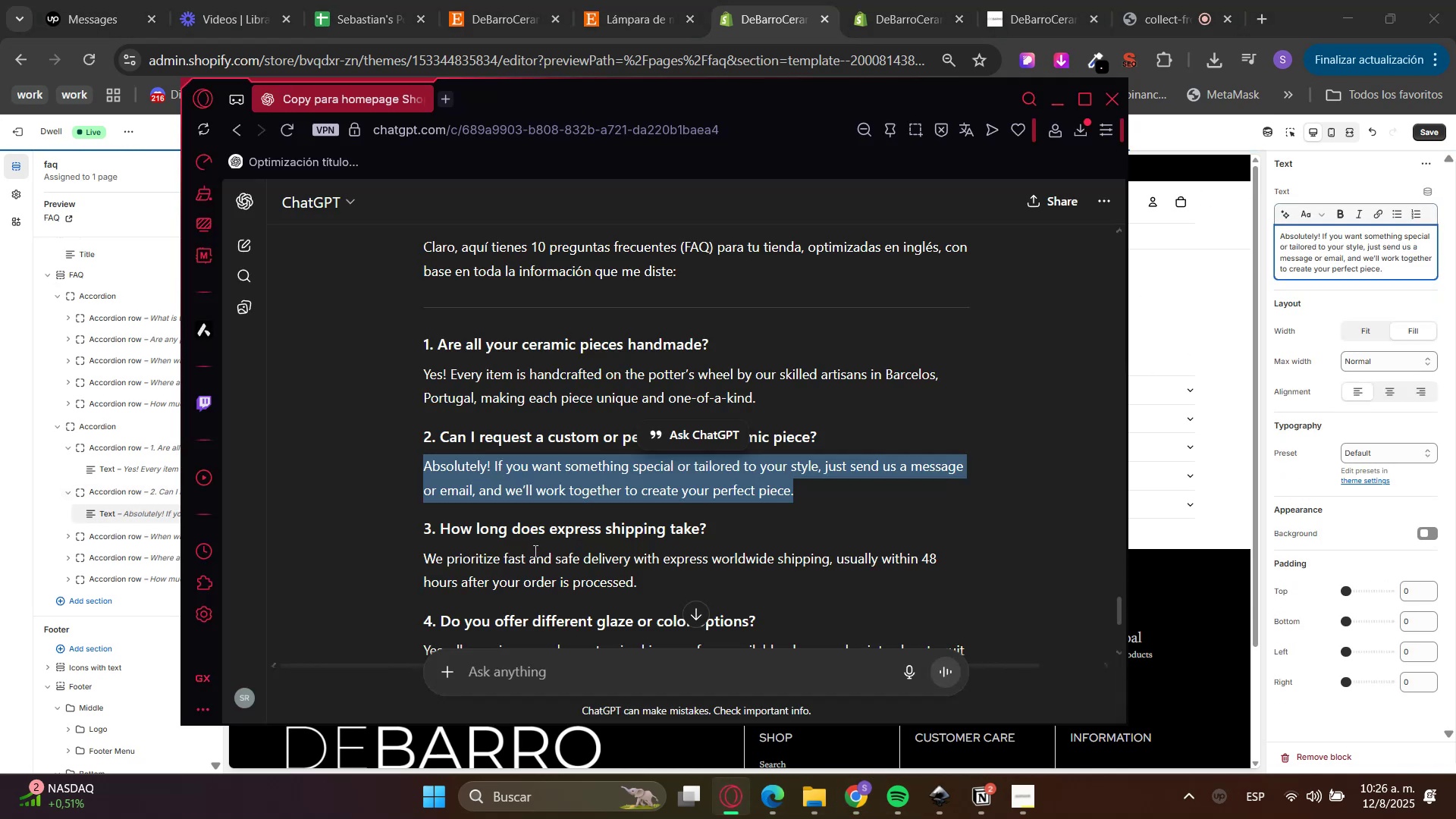 
double_click([514, 535])
 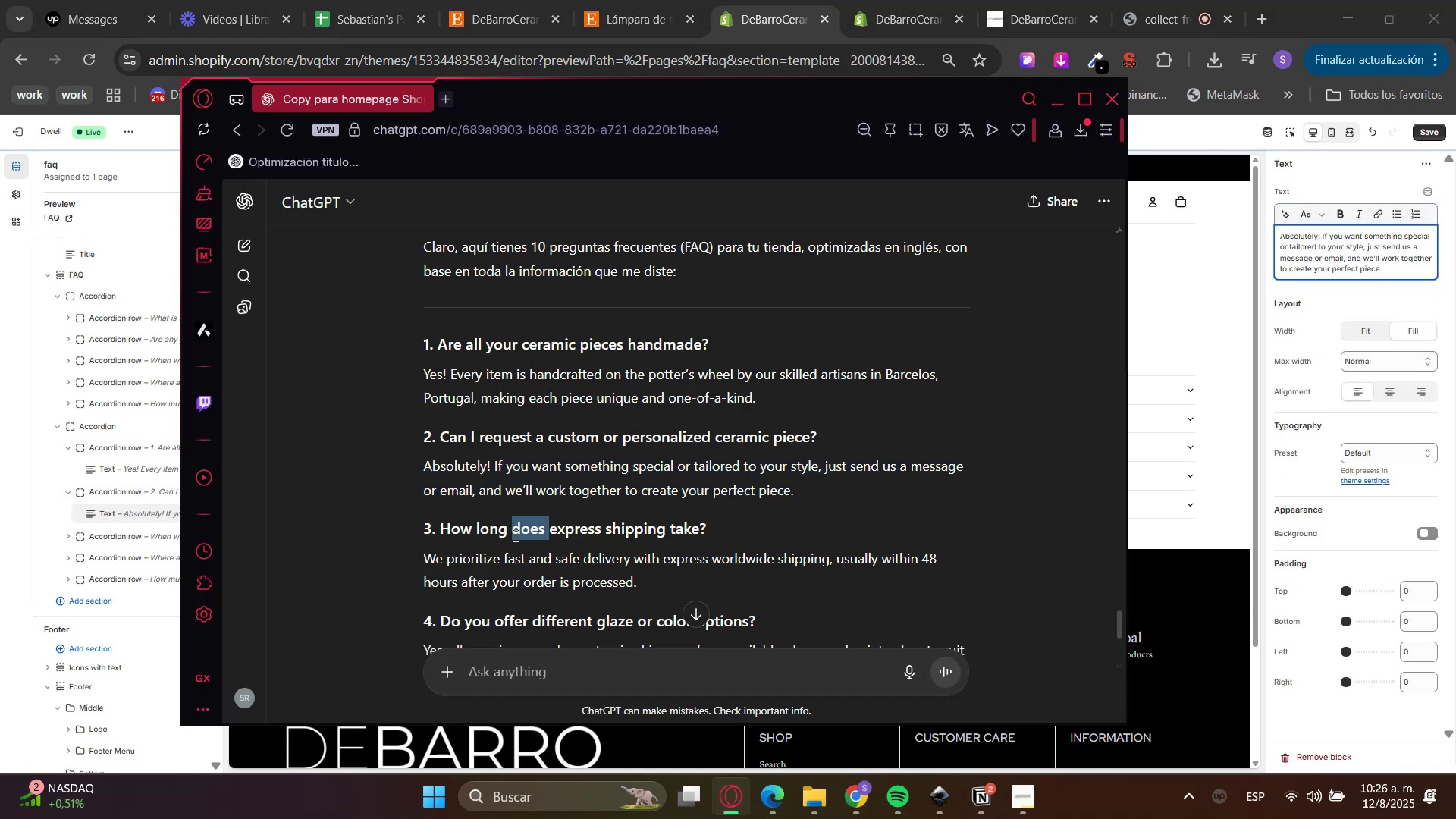 
triple_click([514, 535])
 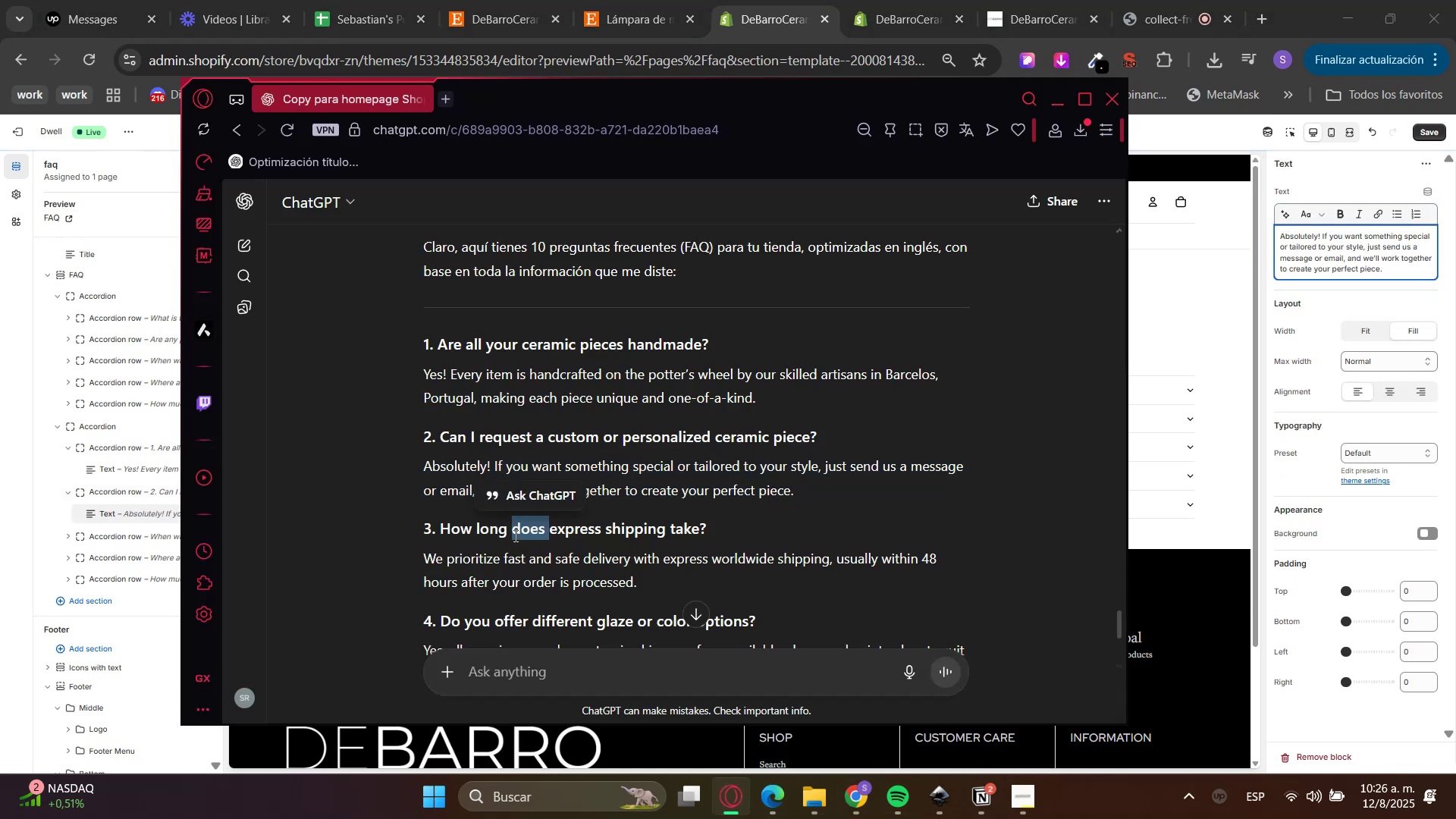 
key(Control+C)
 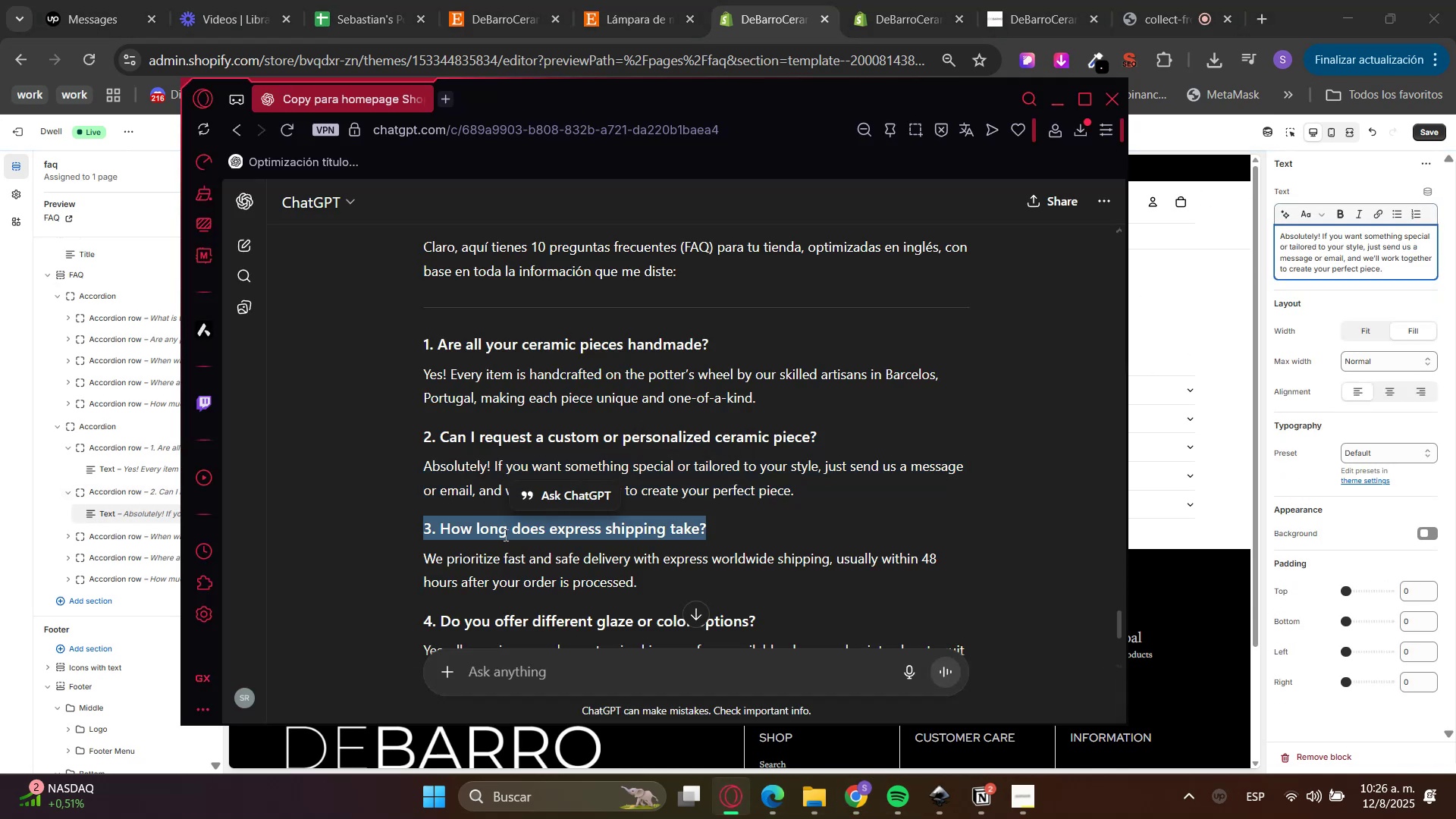 
key(Control+C)
 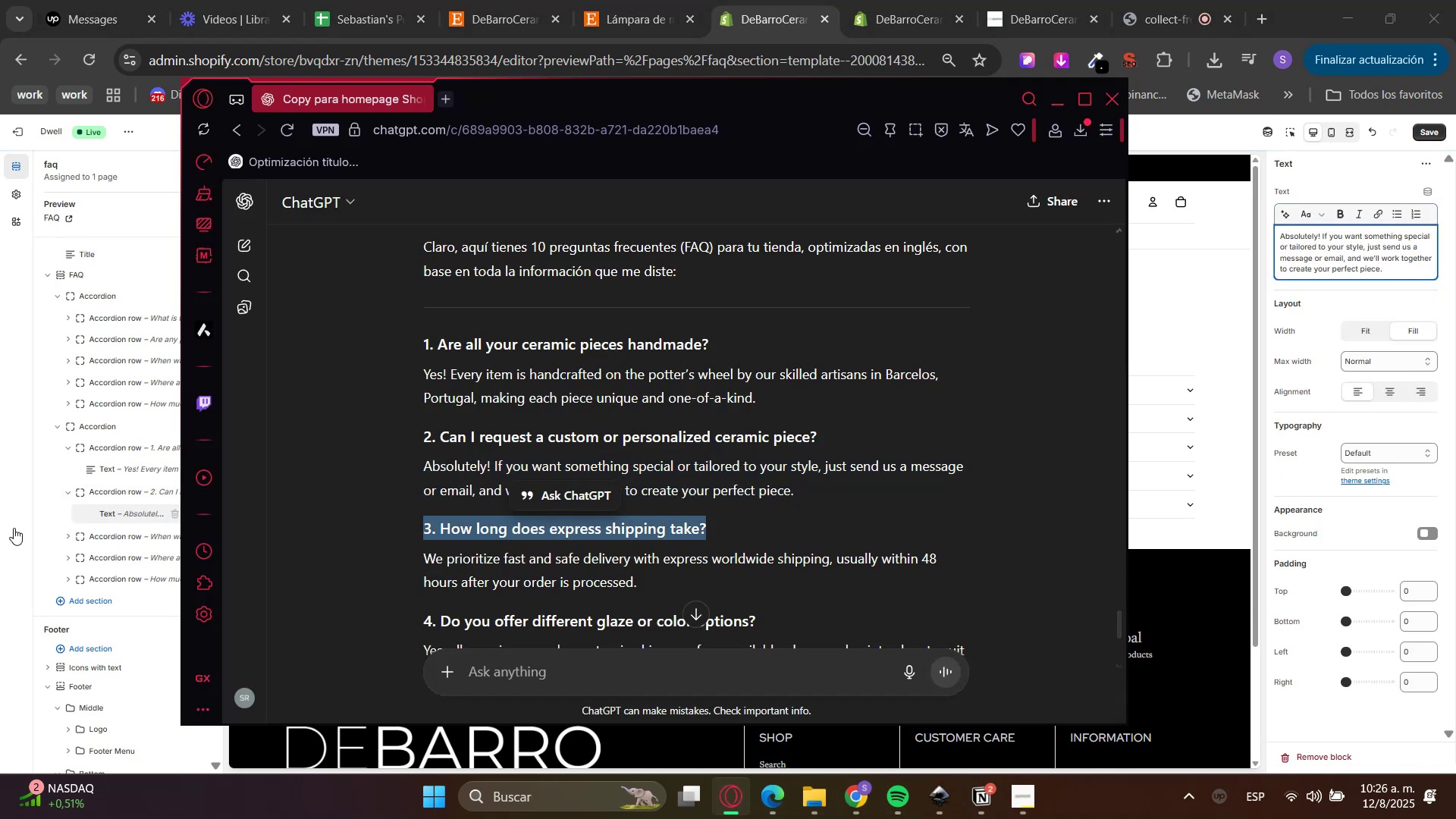 
left_click([0, 538])
 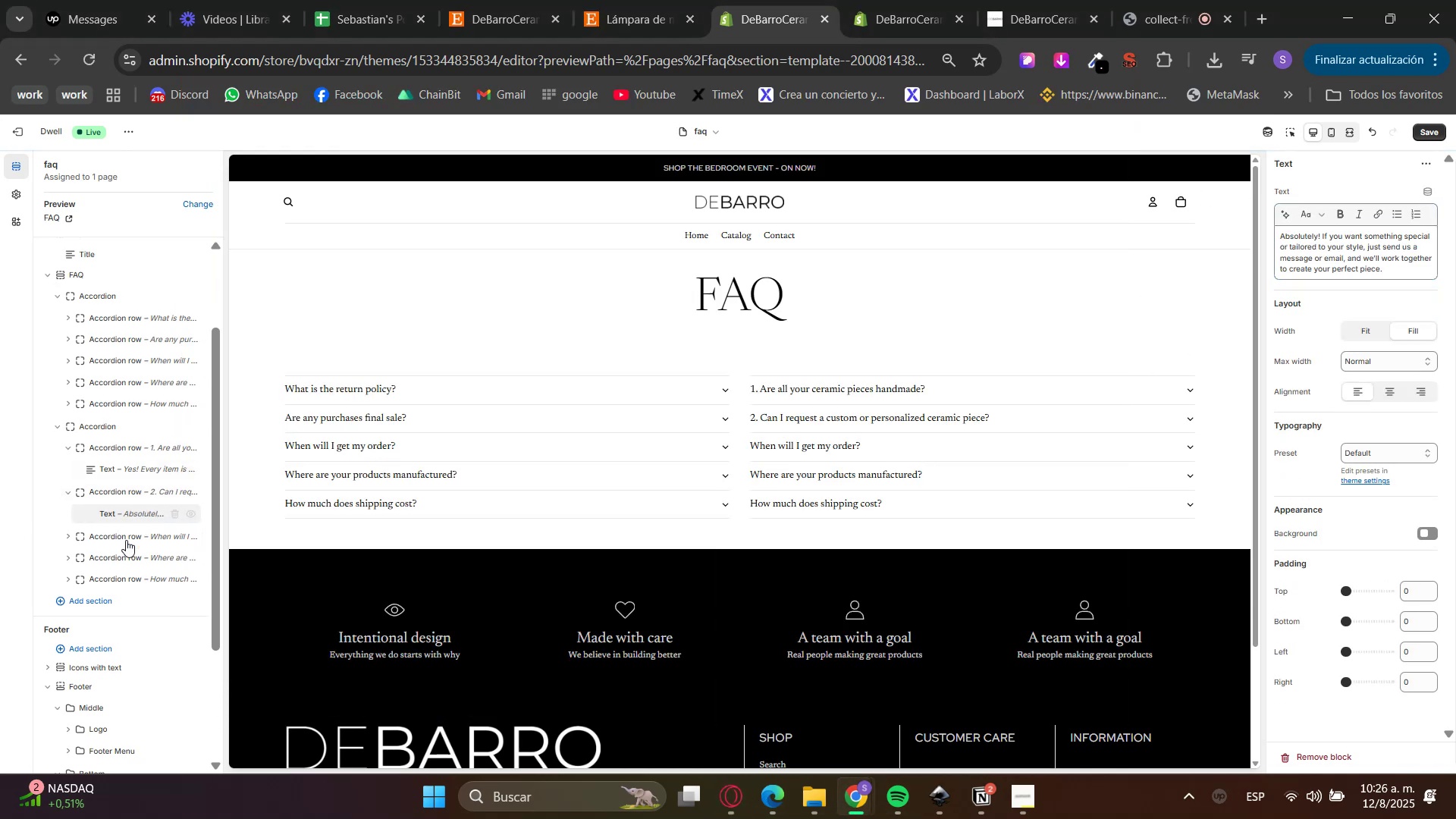 
left_click([123, 537])
 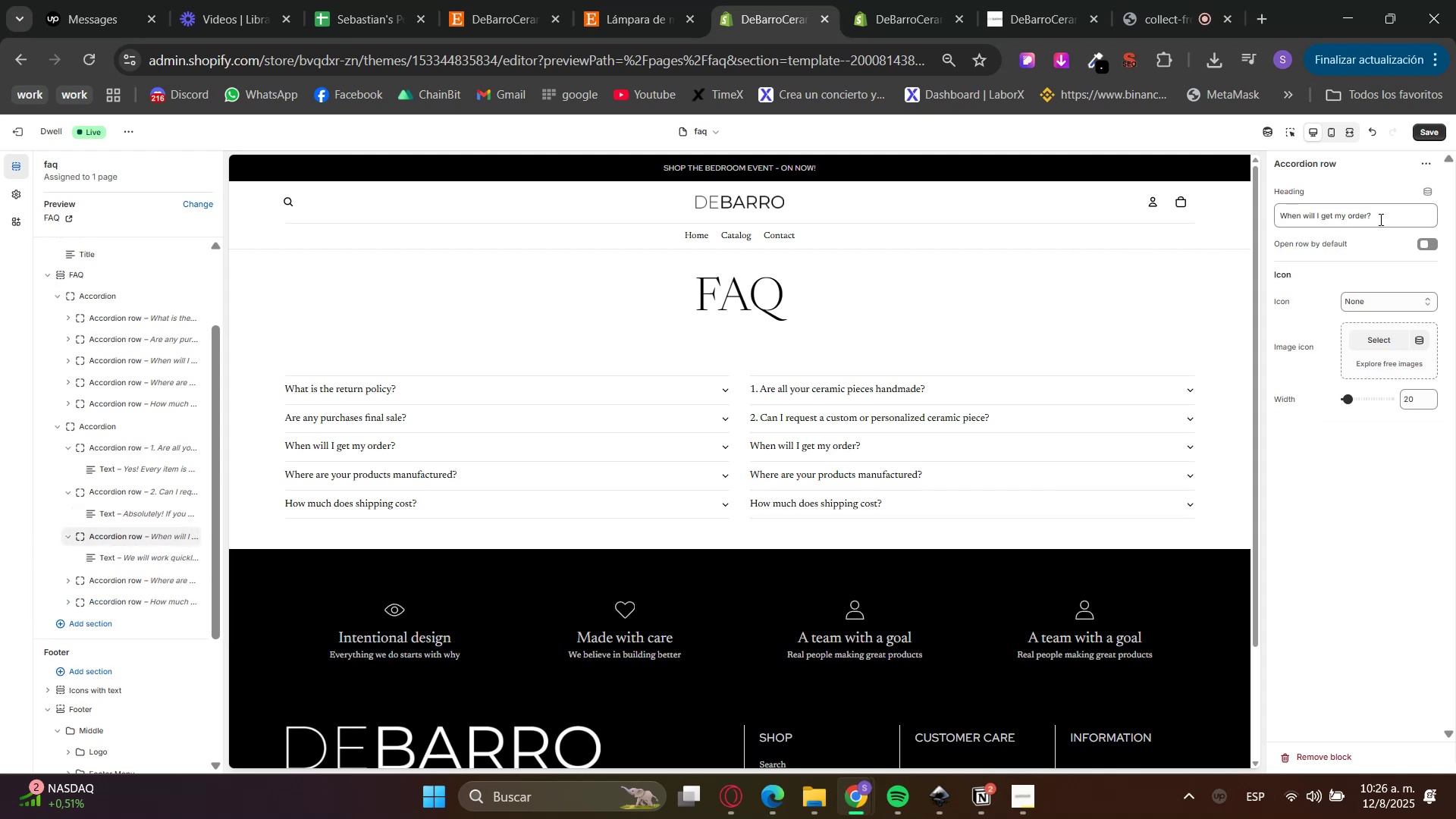 
left_click_drag(start_coordinate=[1379, 218], to_coordinate=[1164, 224])
 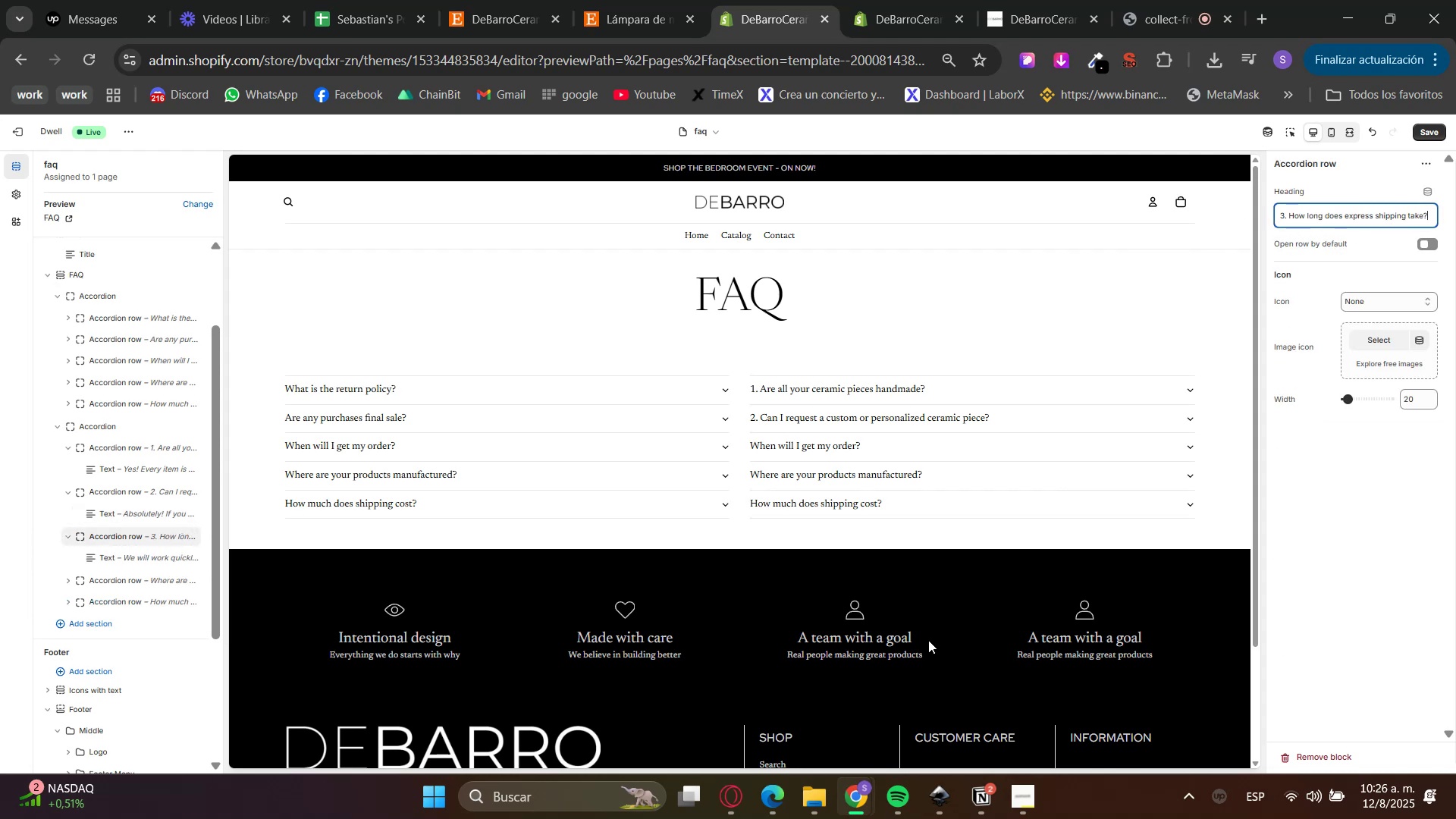 
key(Control+ControlLeft)
 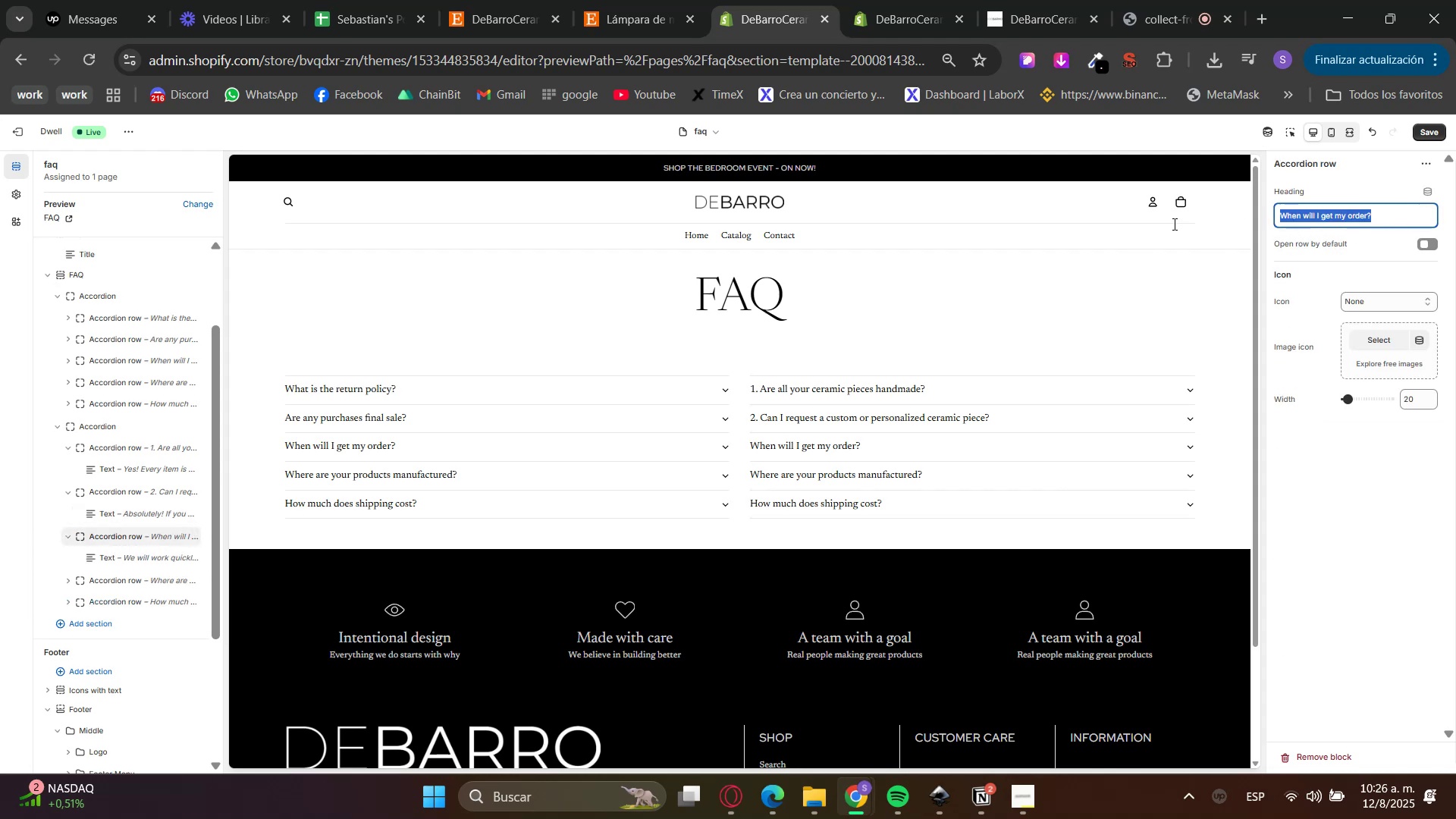 
key(Control+V)
 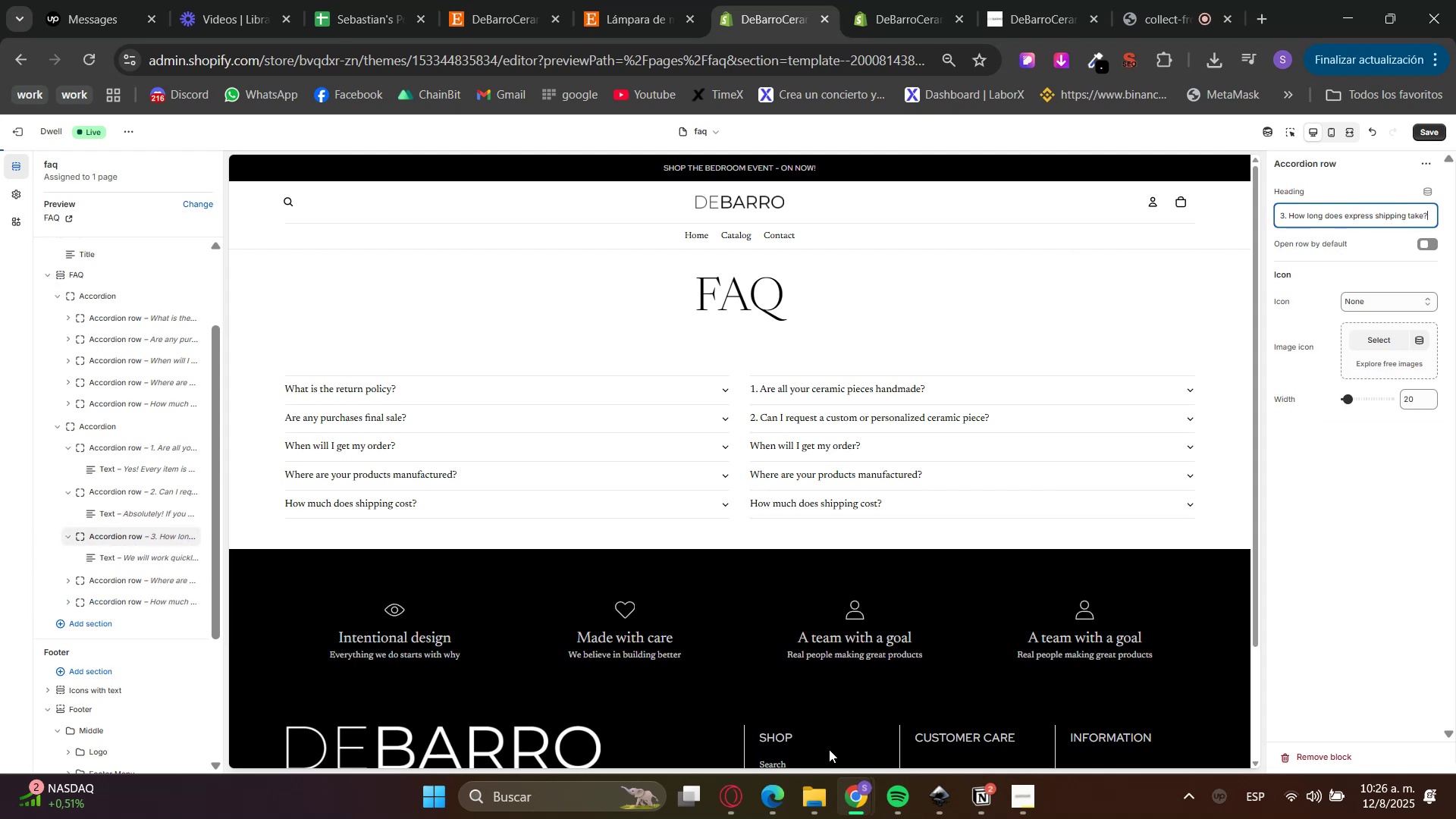 
left_click([730, 806])
 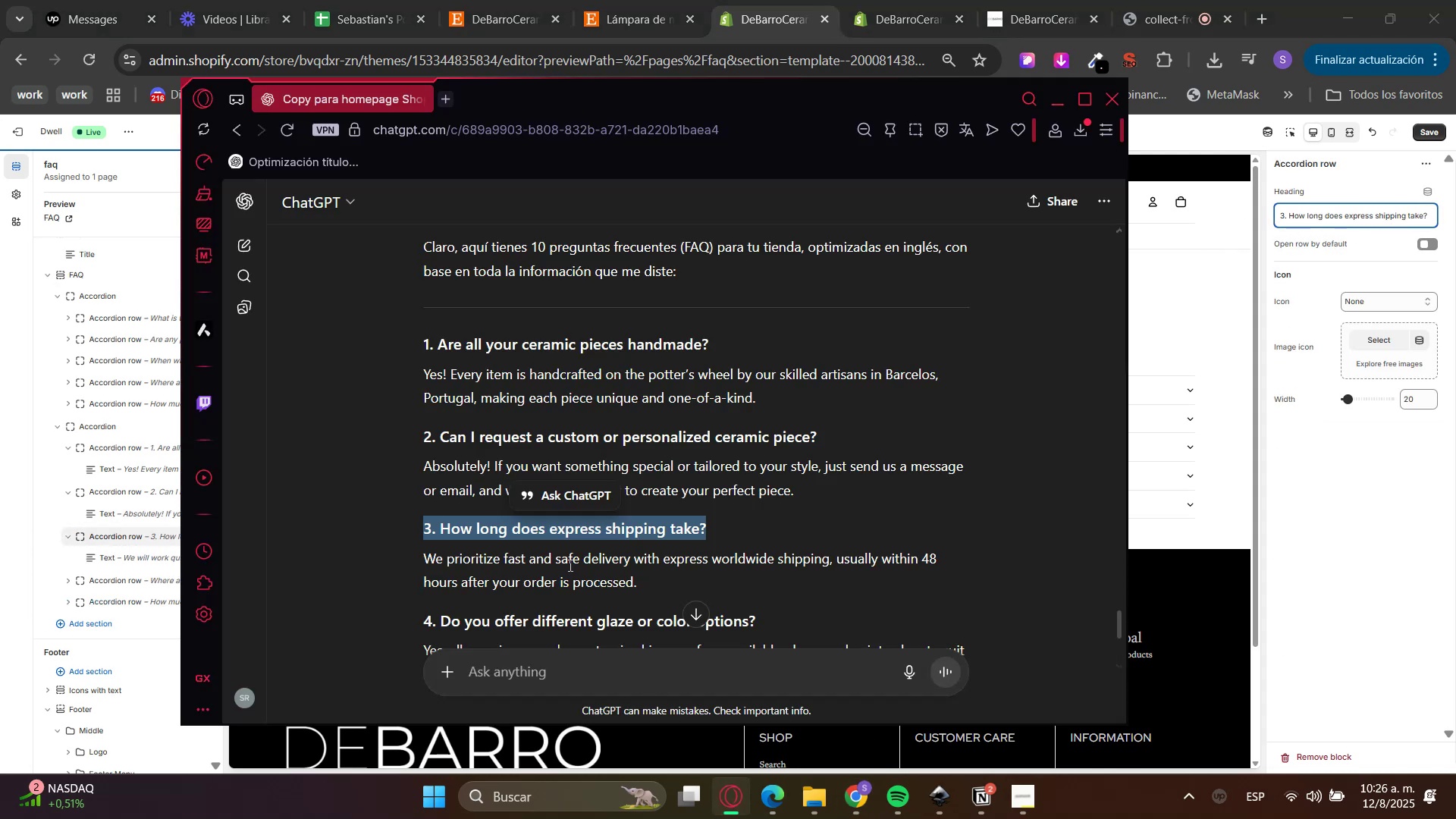 
double_click([569, 565])
 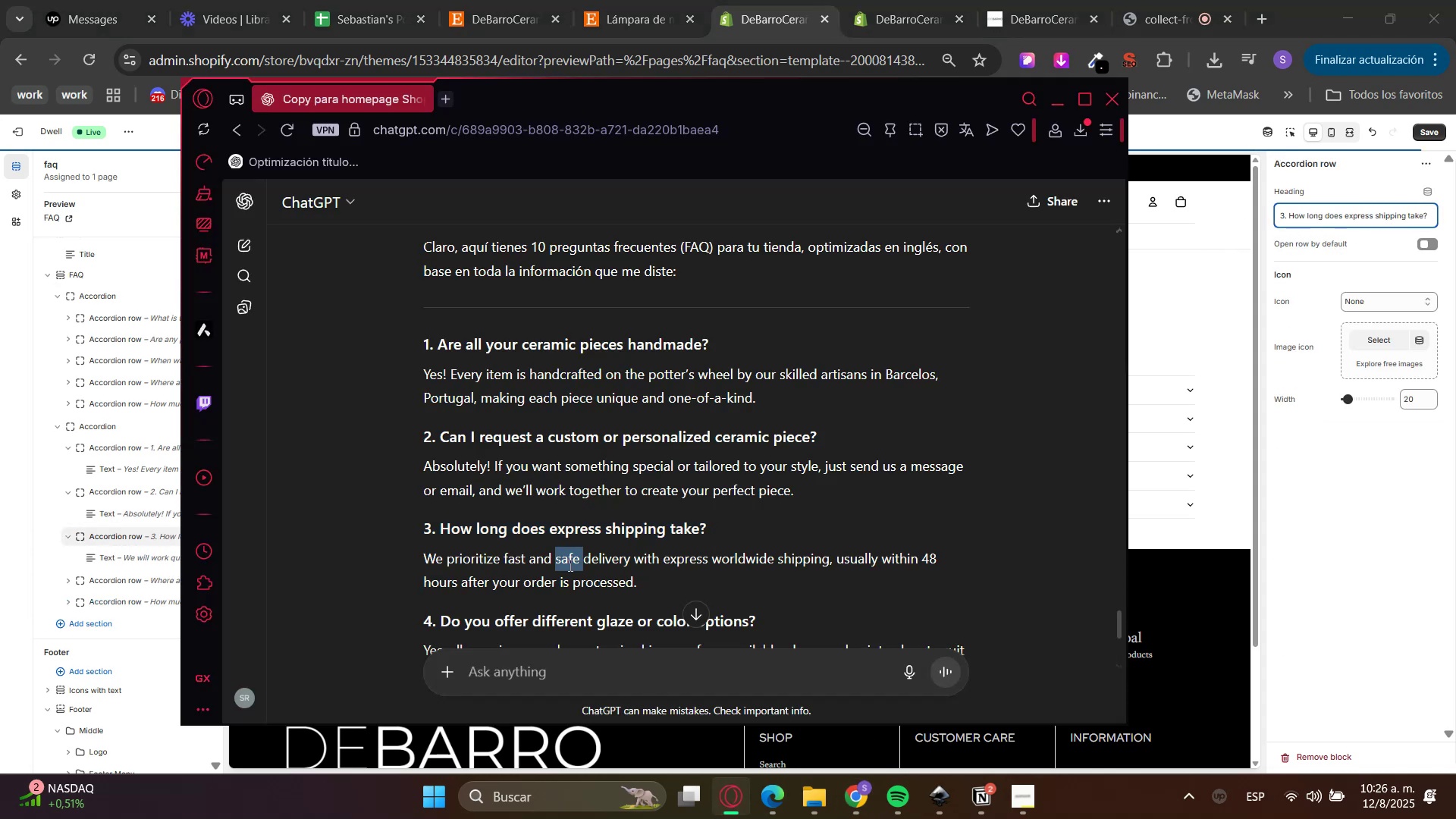 
triple_click([569, 565])
 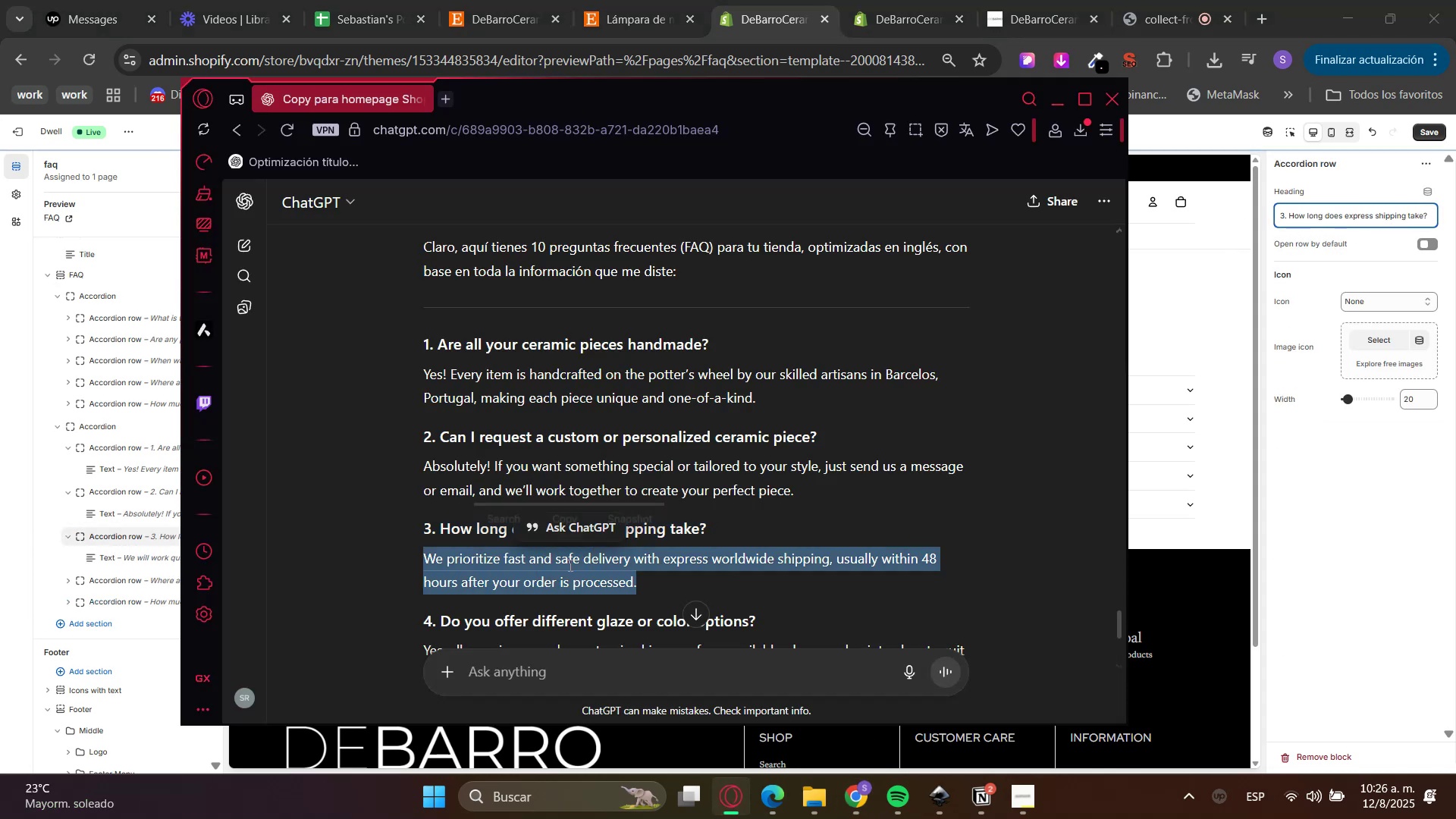 
key(Control+C)
 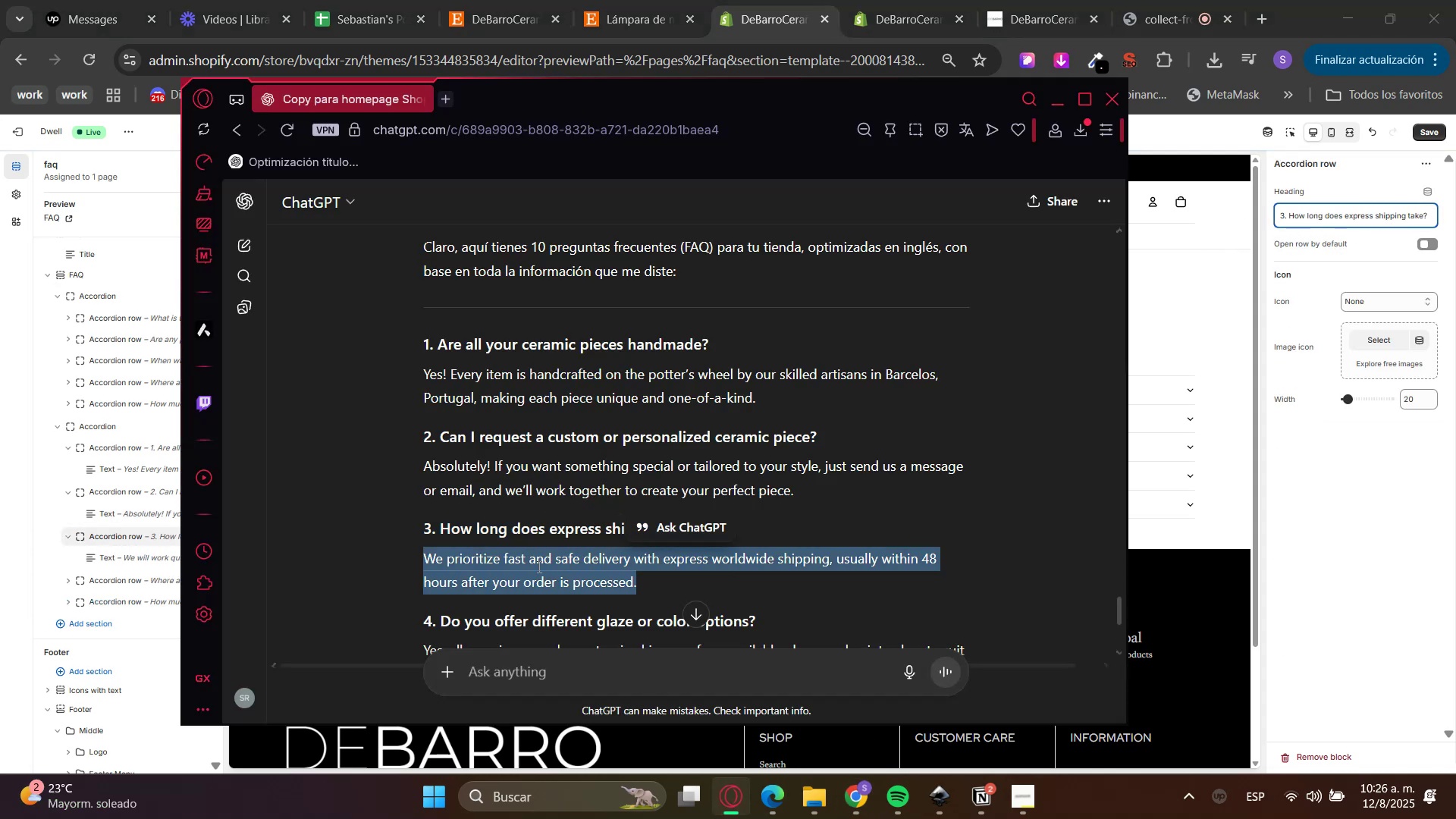 
key(Control+C)
 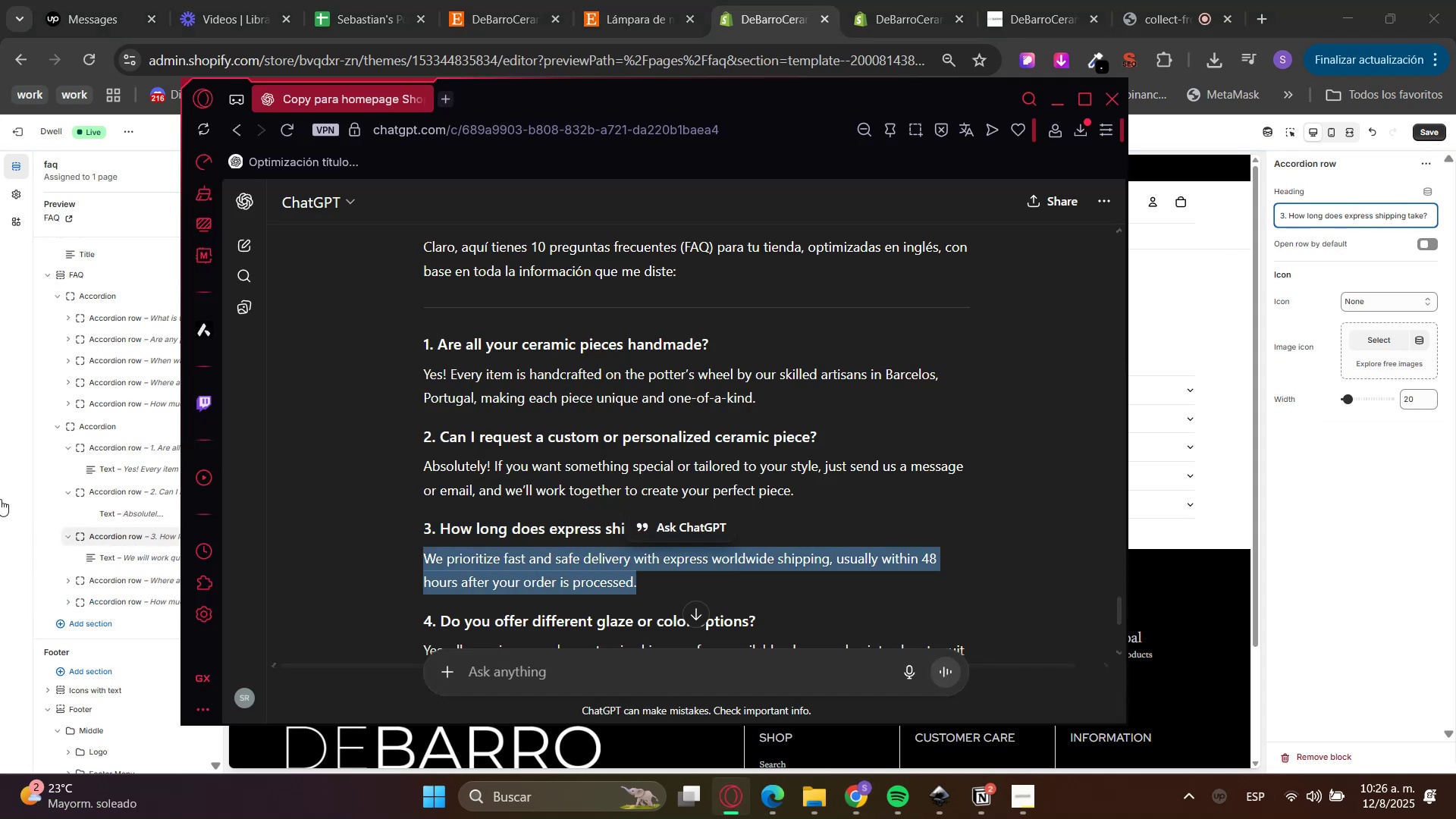 
triple_click([0, 501])
 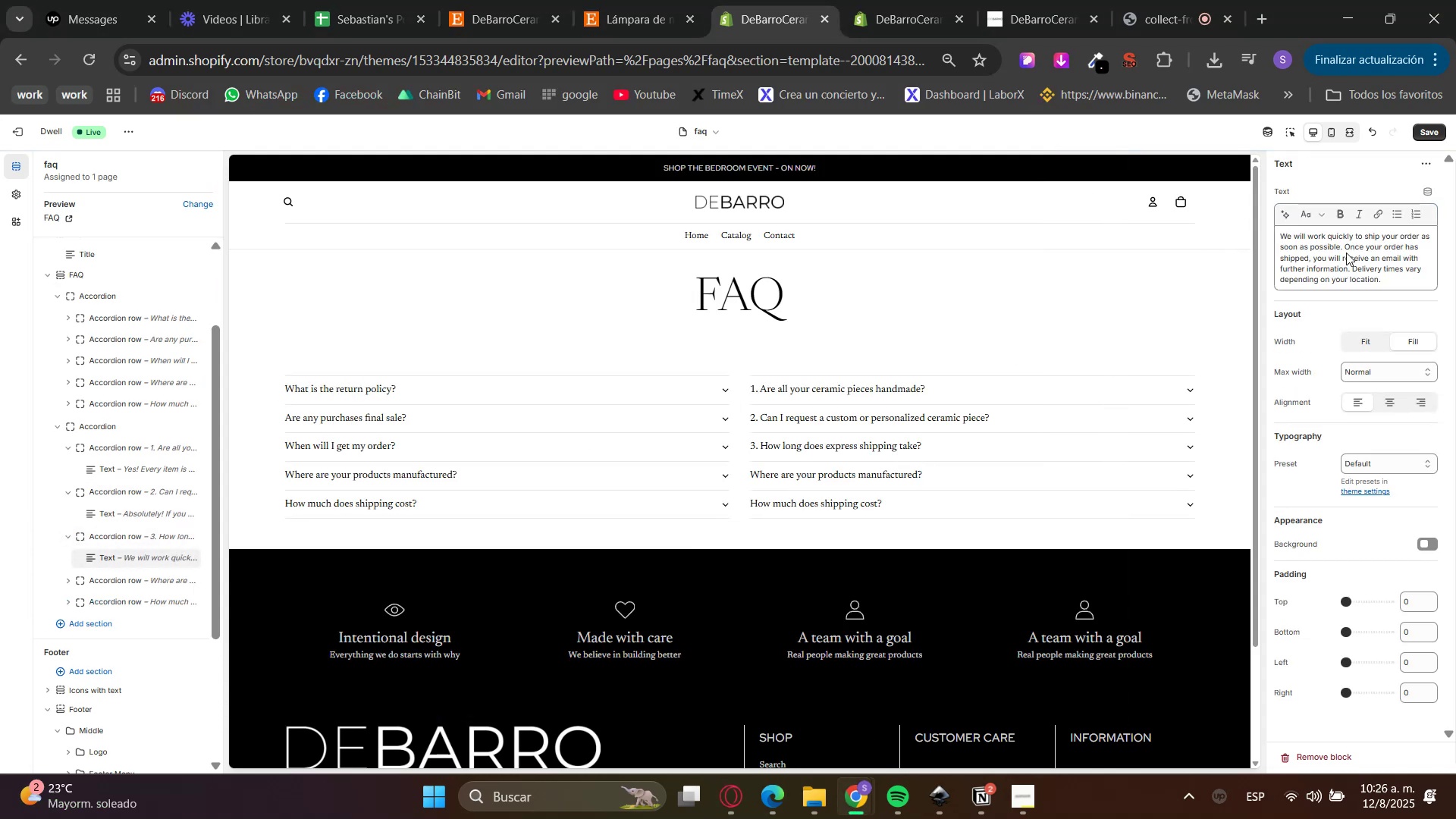 
left_click_drag(start_coordinate=[1394, 286], to_coordinate=[1179, 157])
 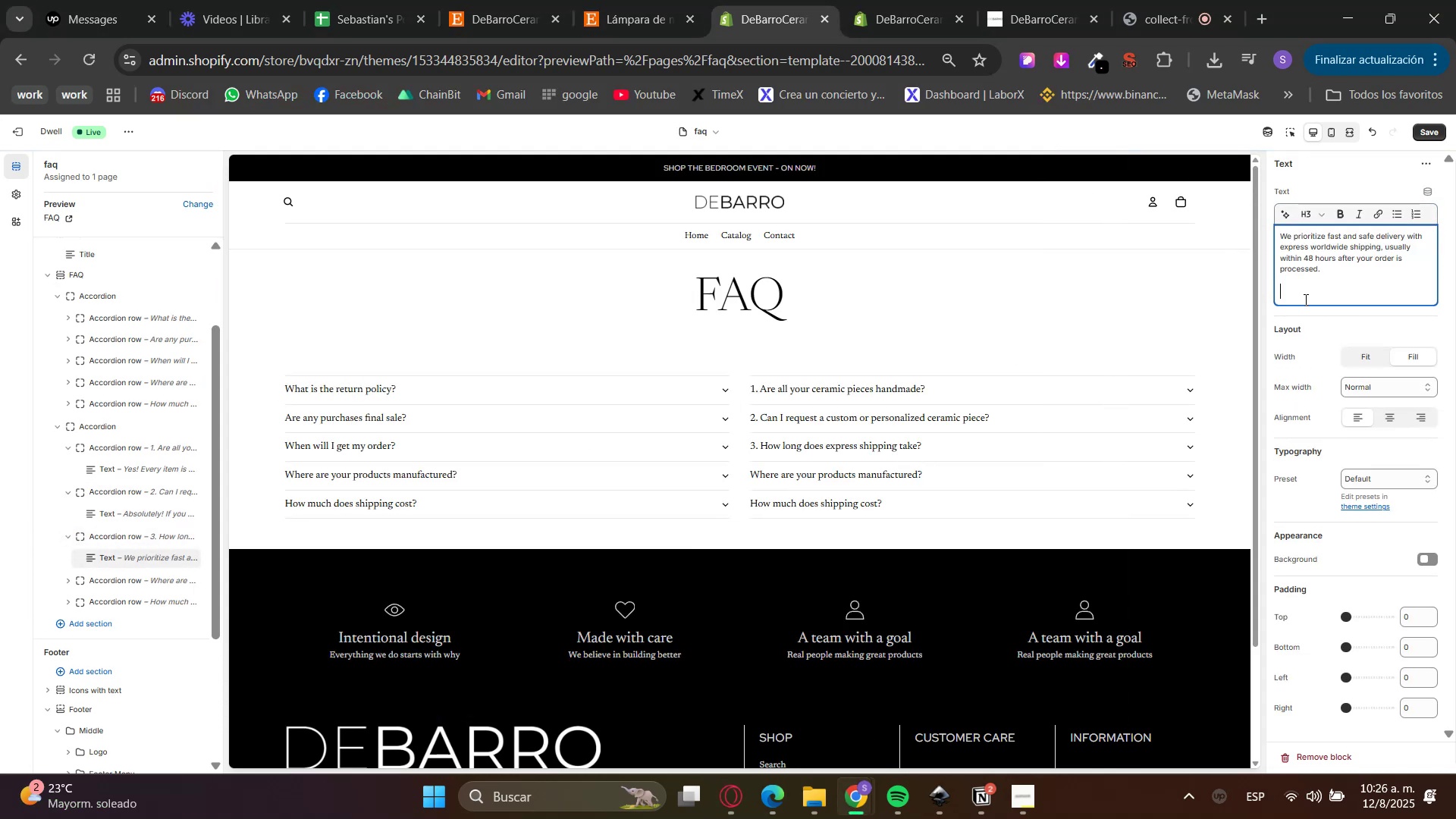 
key(Control+ControlLeft)
 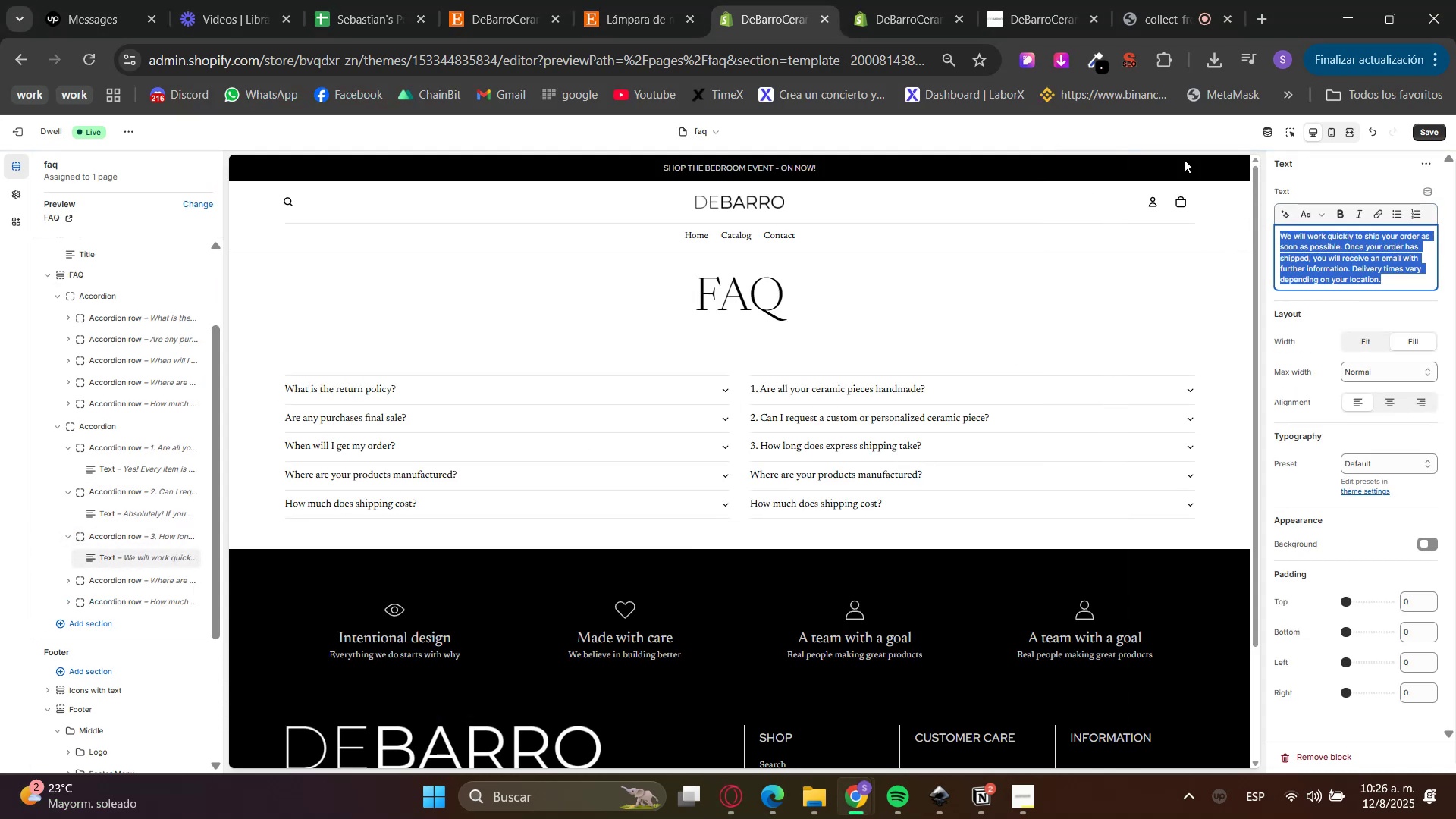 
key(Control+V)
 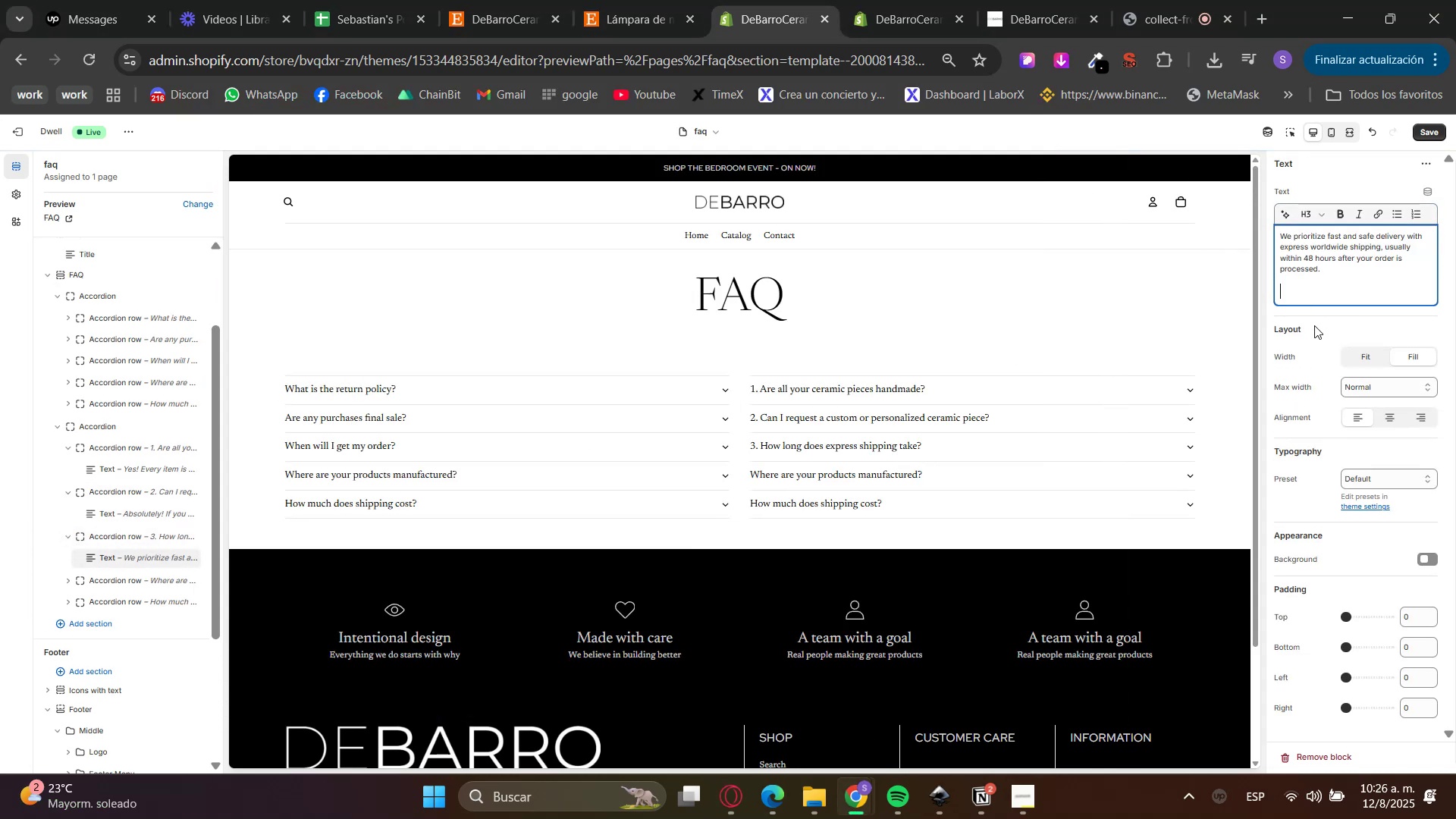 
key(Backspace)
 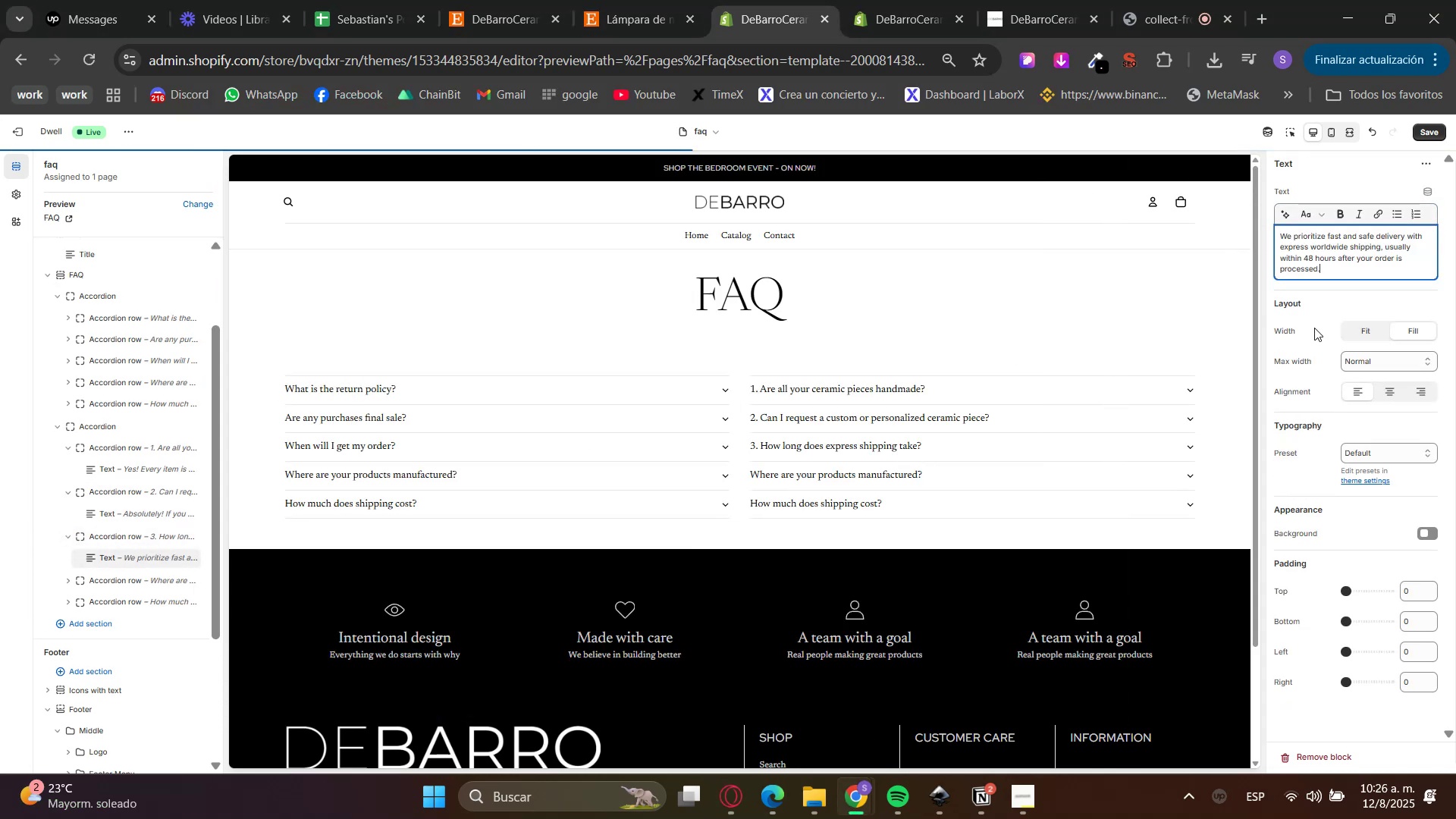 
left_click([1313, 328])
 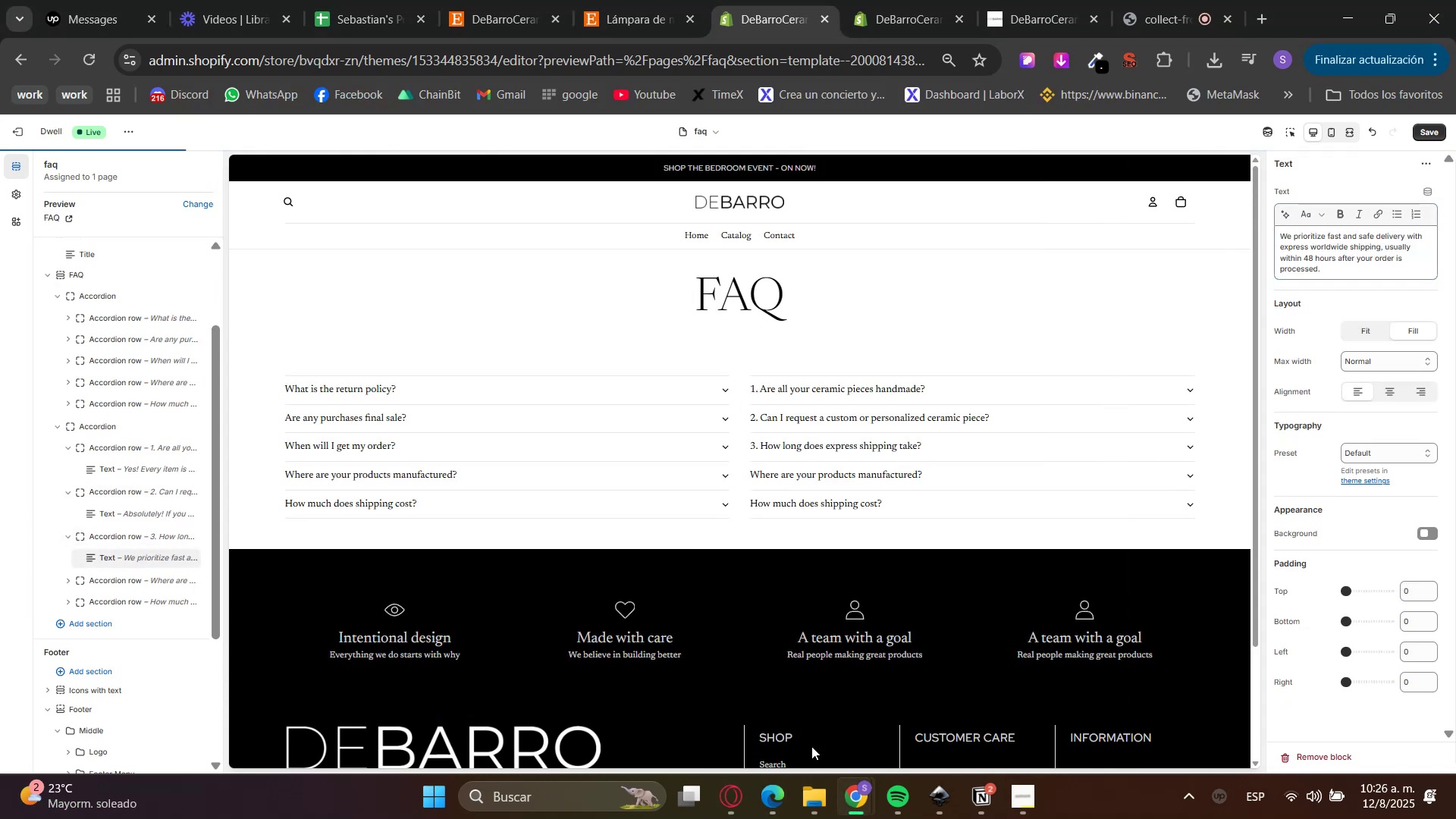 
left_click([736, 786])
 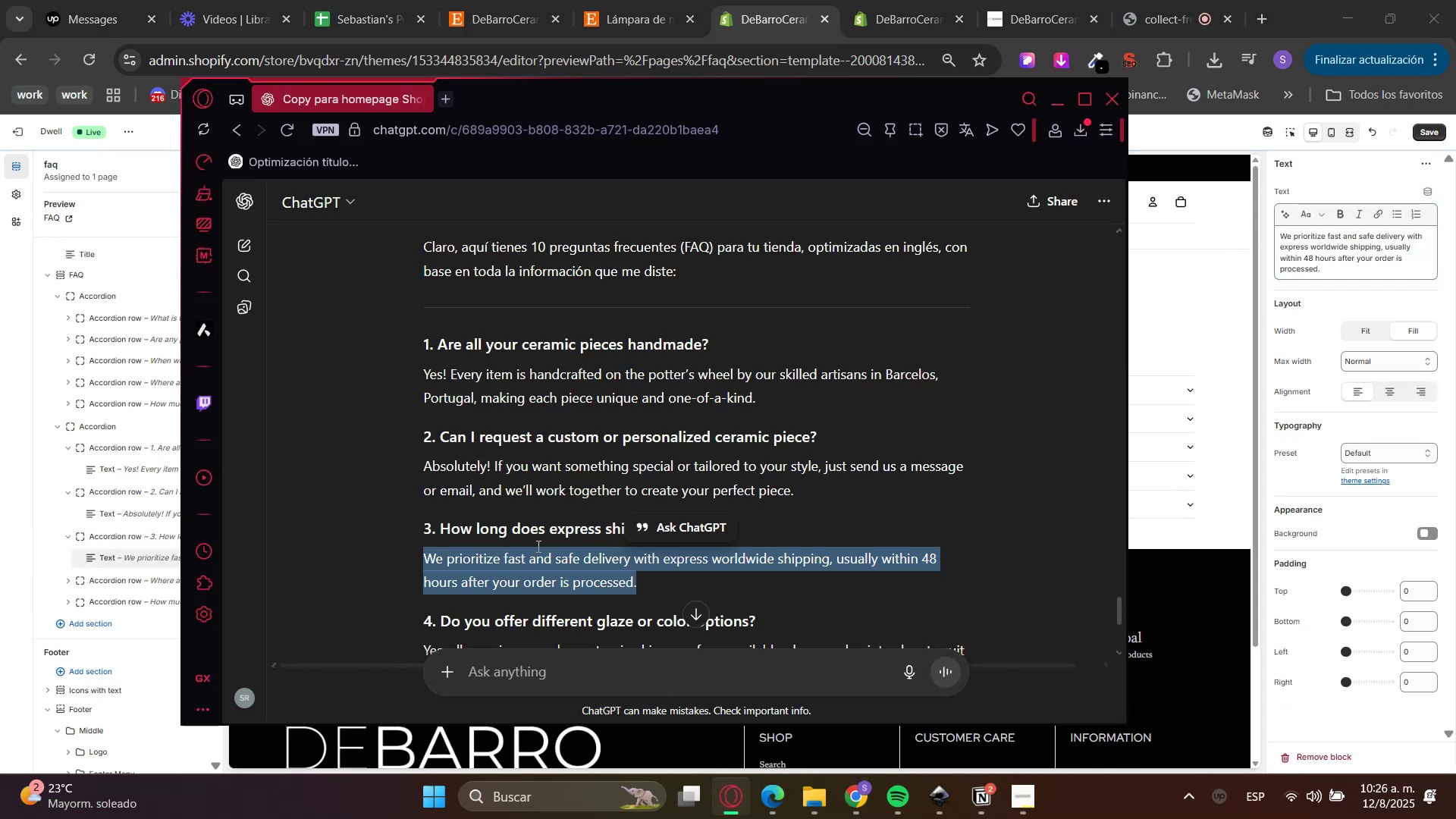 
scroll: coordinate [539, 536], scroll_direction: down, amount: 2.0
 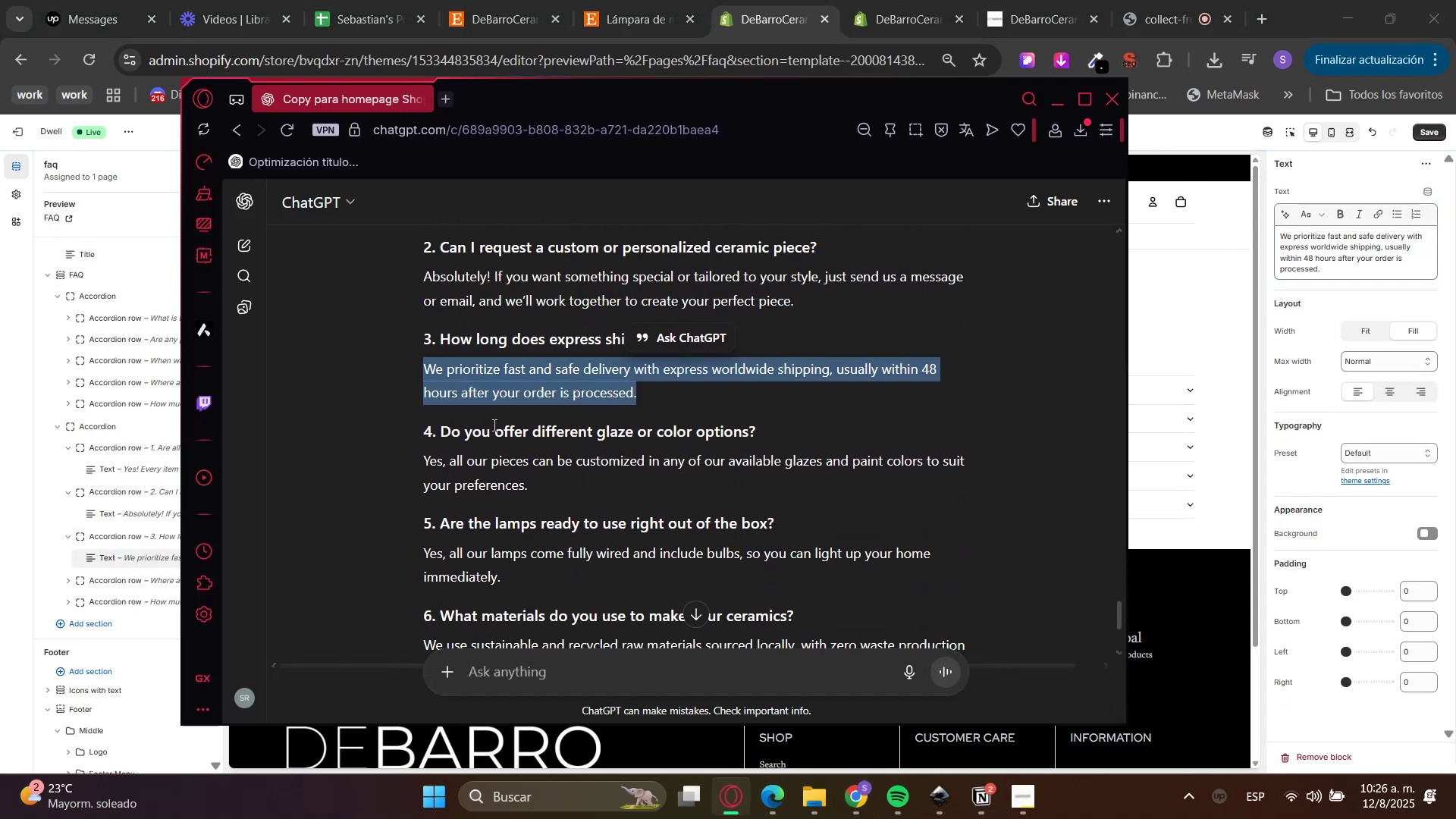 
double_click([493, 425])
 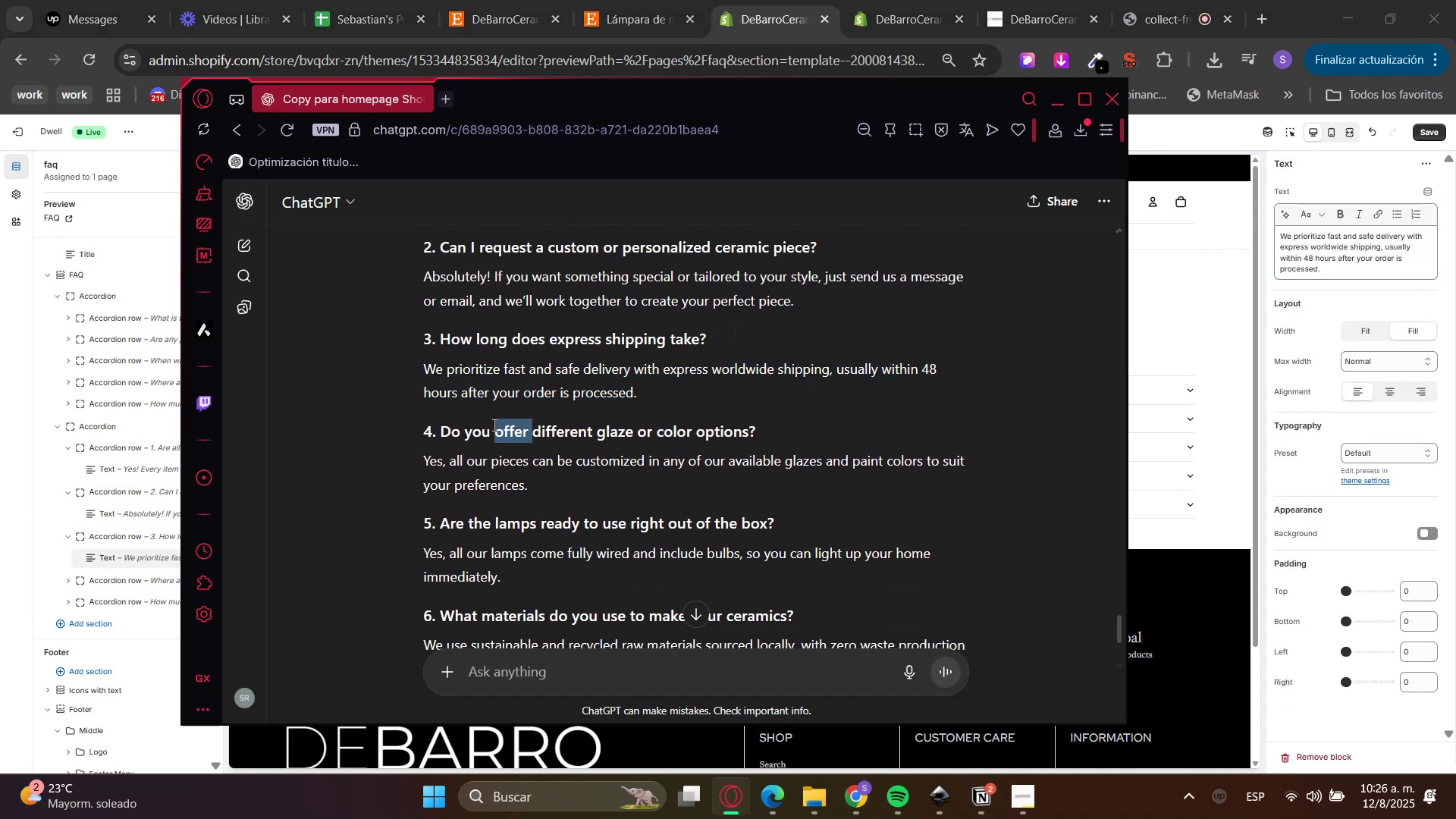 
triple_click([493, 425])
 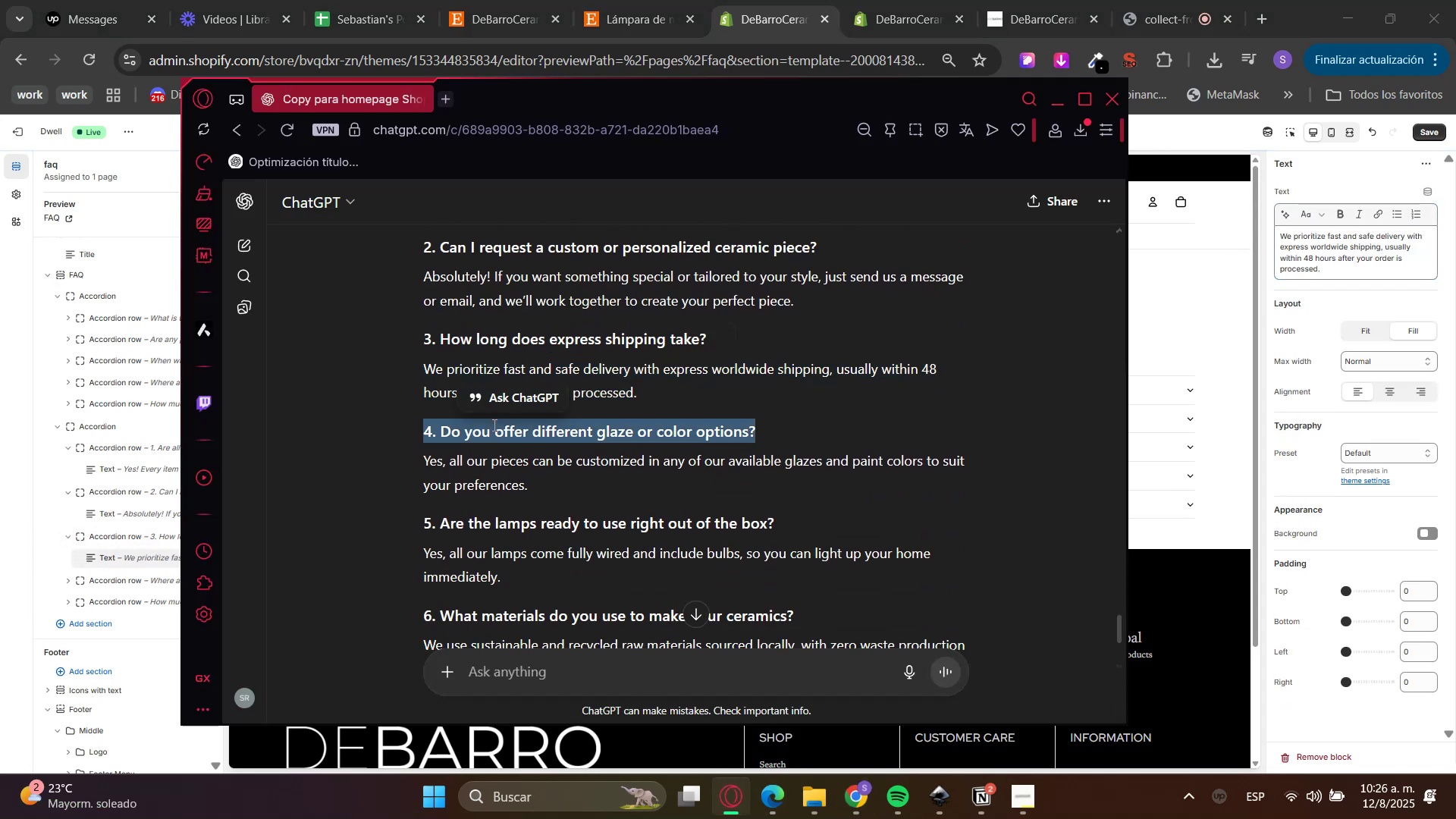 
key(Control+C)
 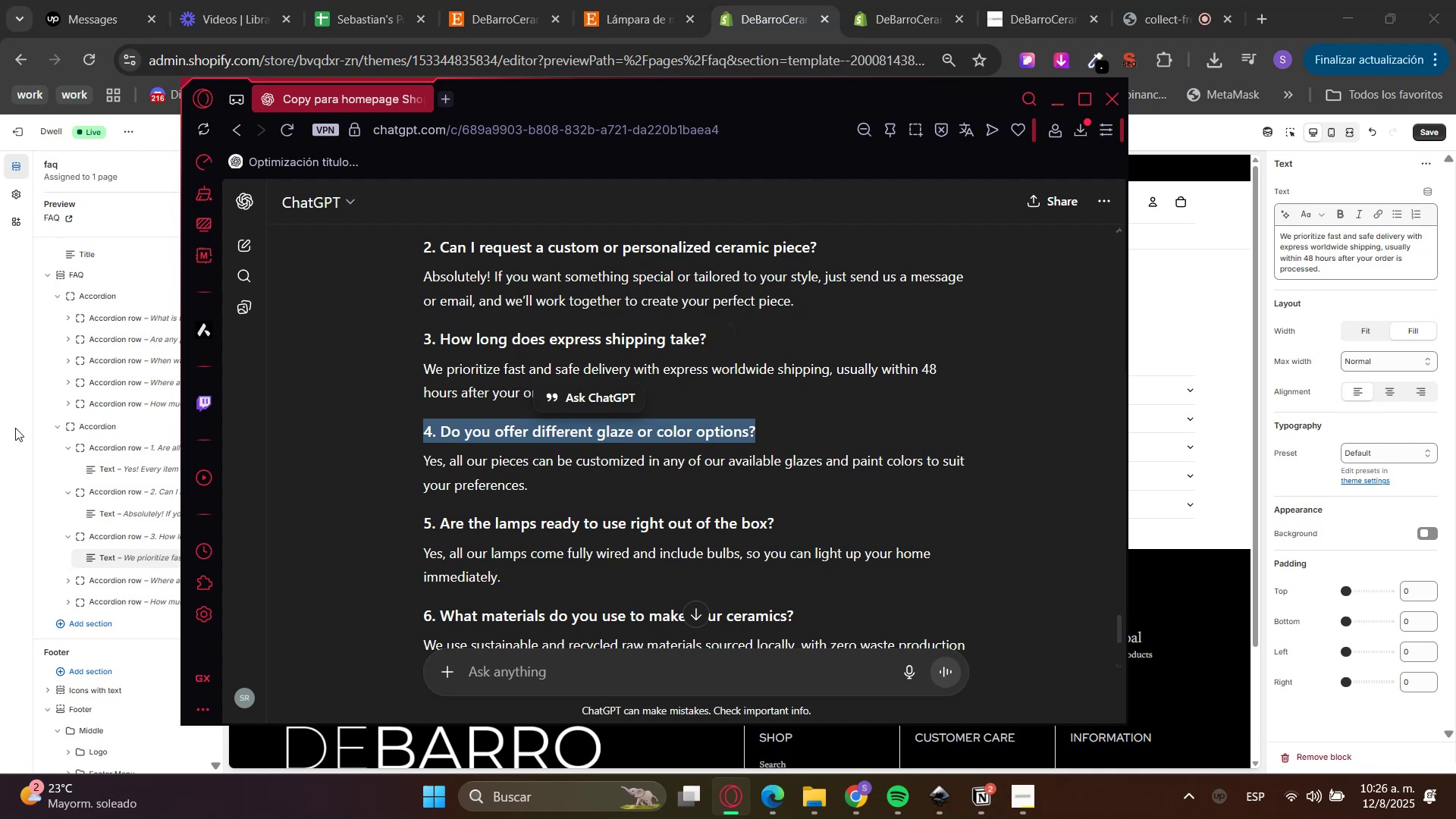 
key(Control+C)
 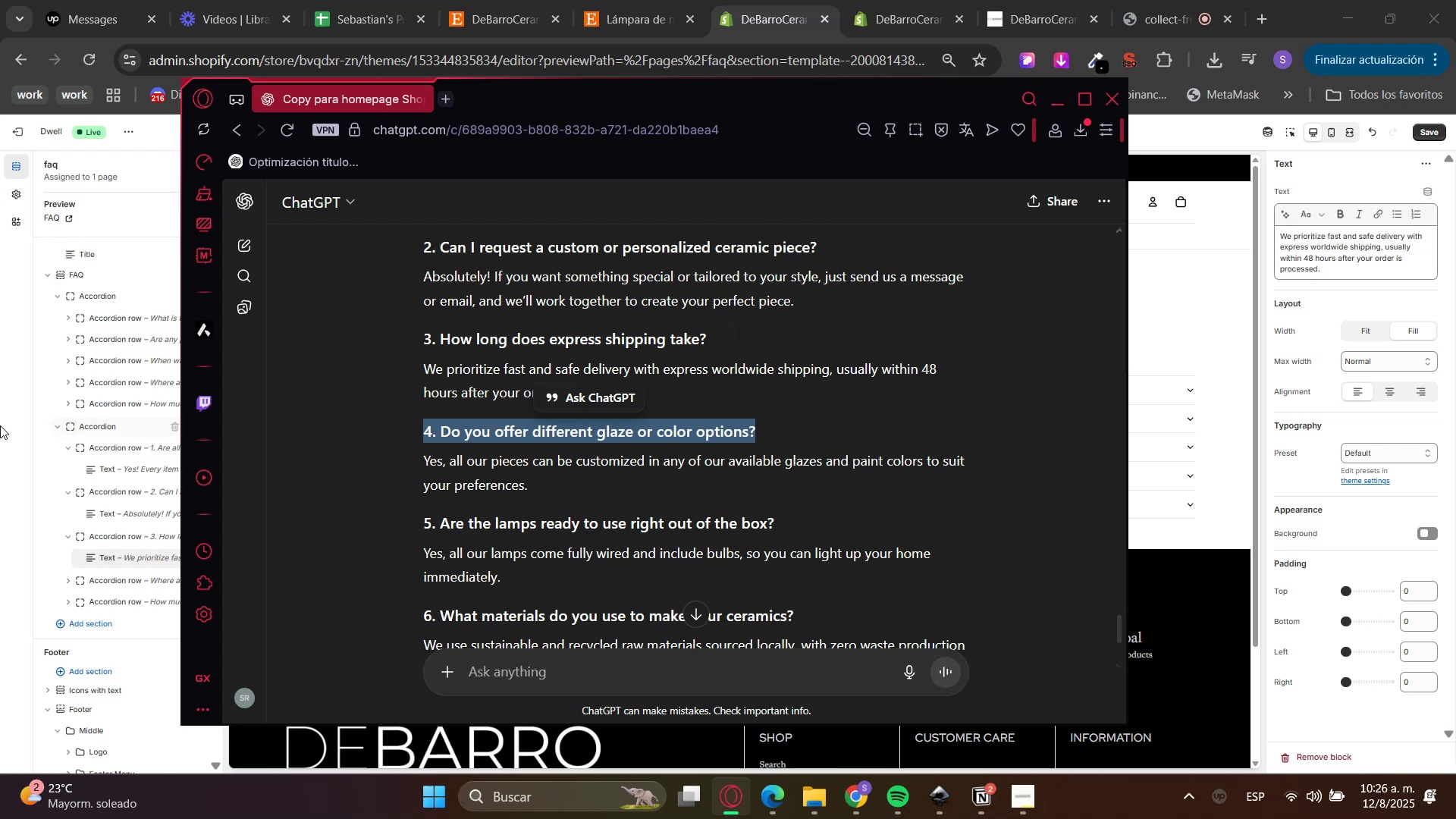 
left_click([0, 430])
 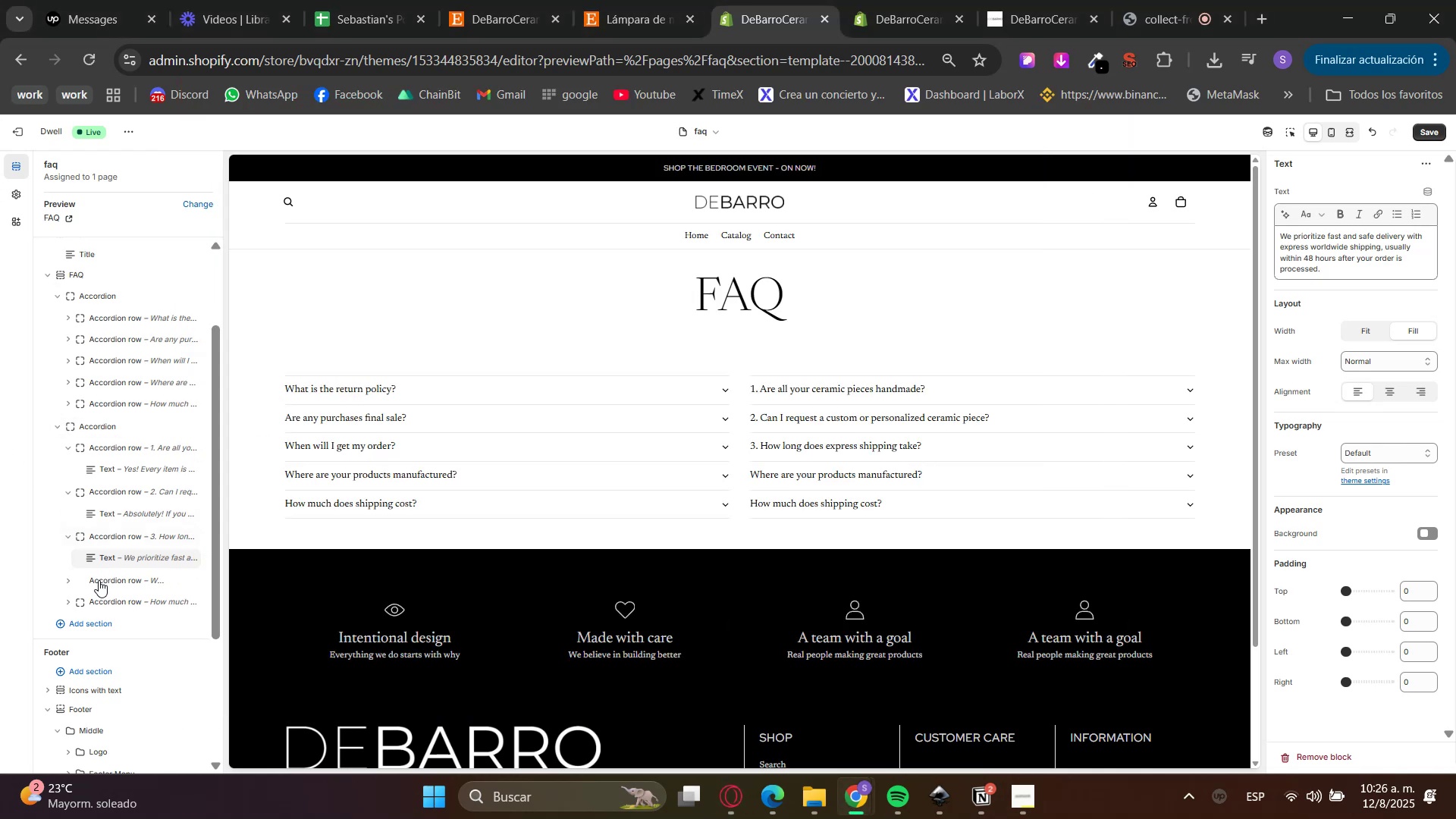 
left_click([99, 580])
 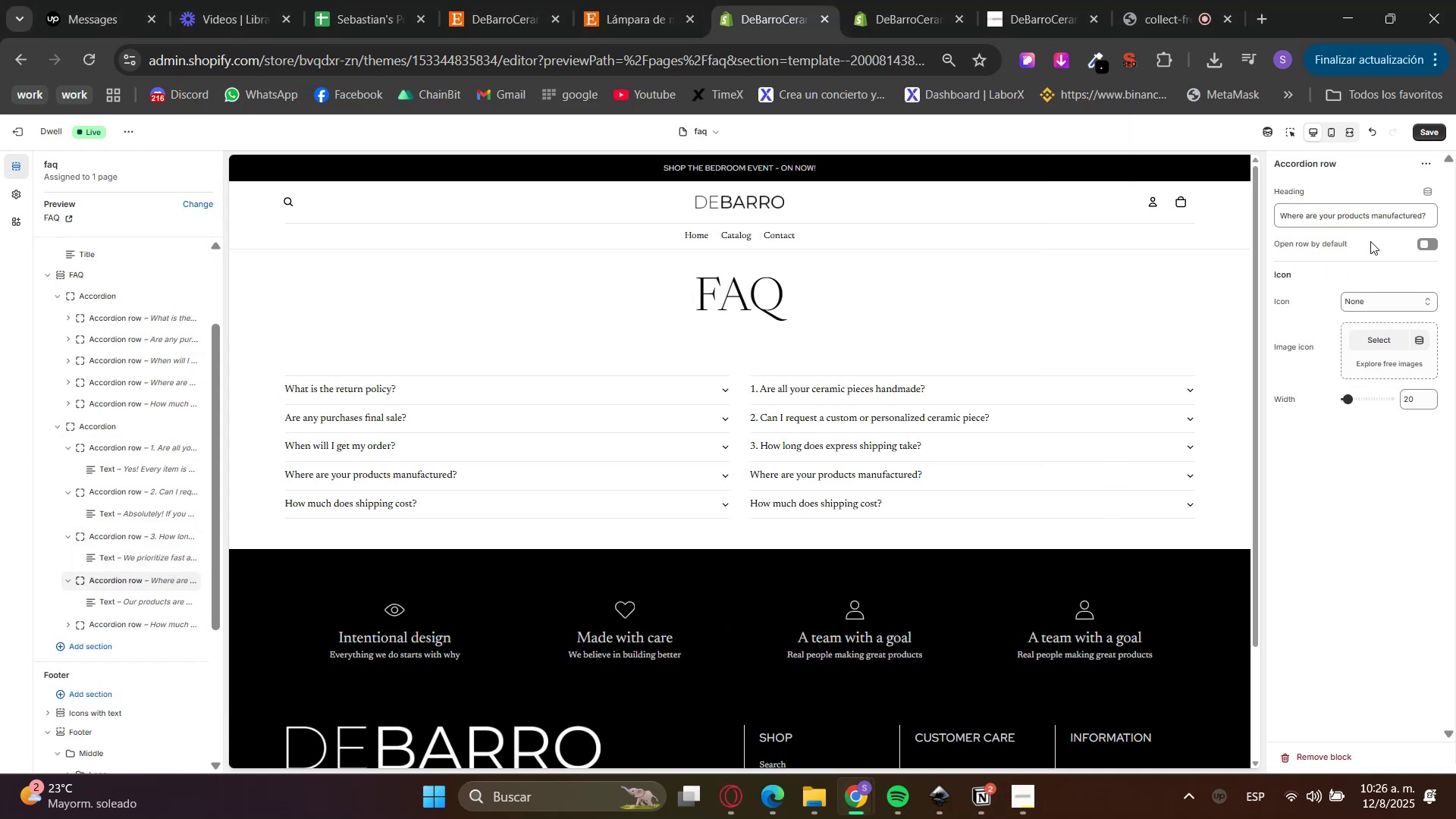 
left_click([1414, 210])
 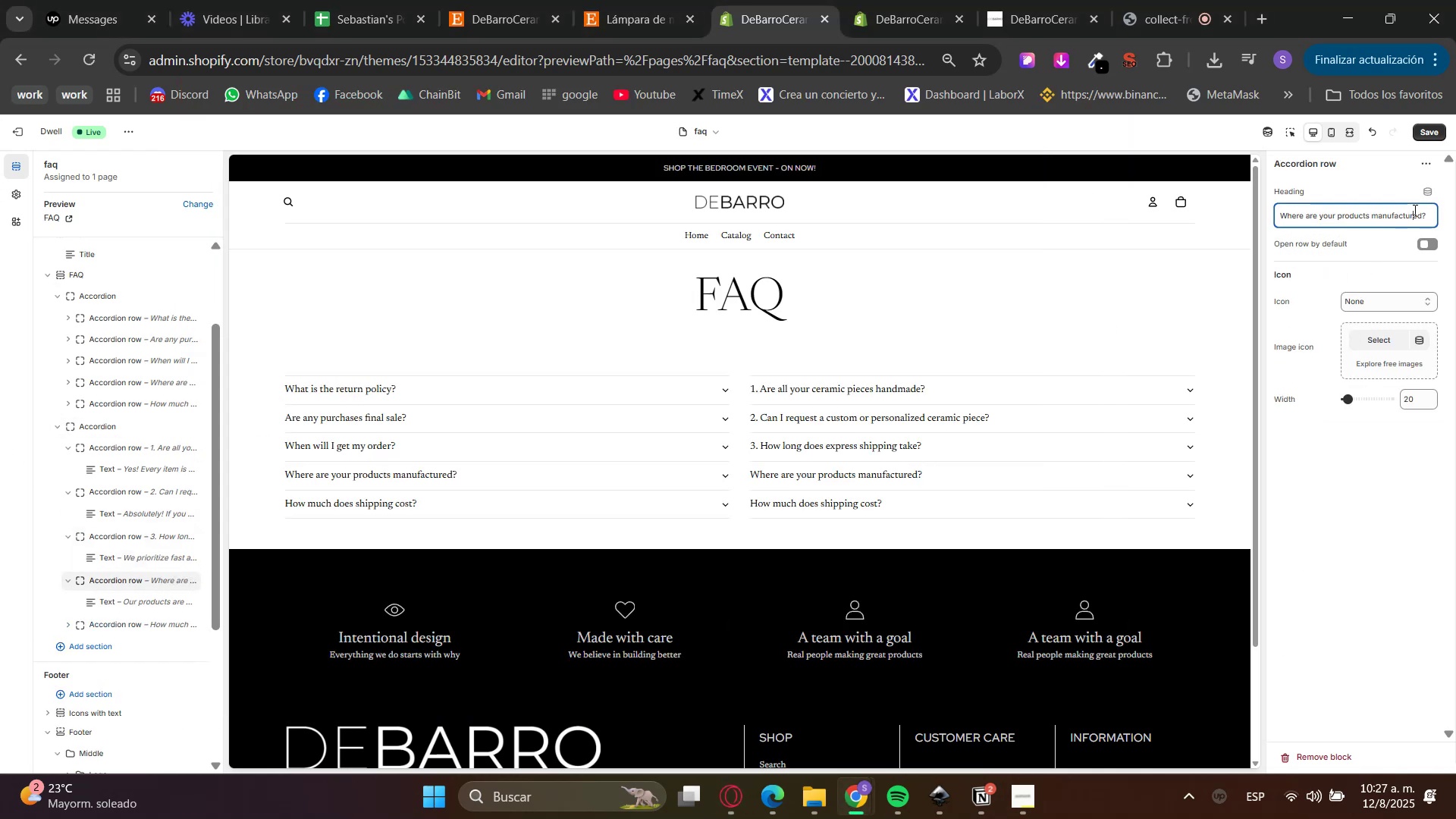 
double_click([1414, 210])
 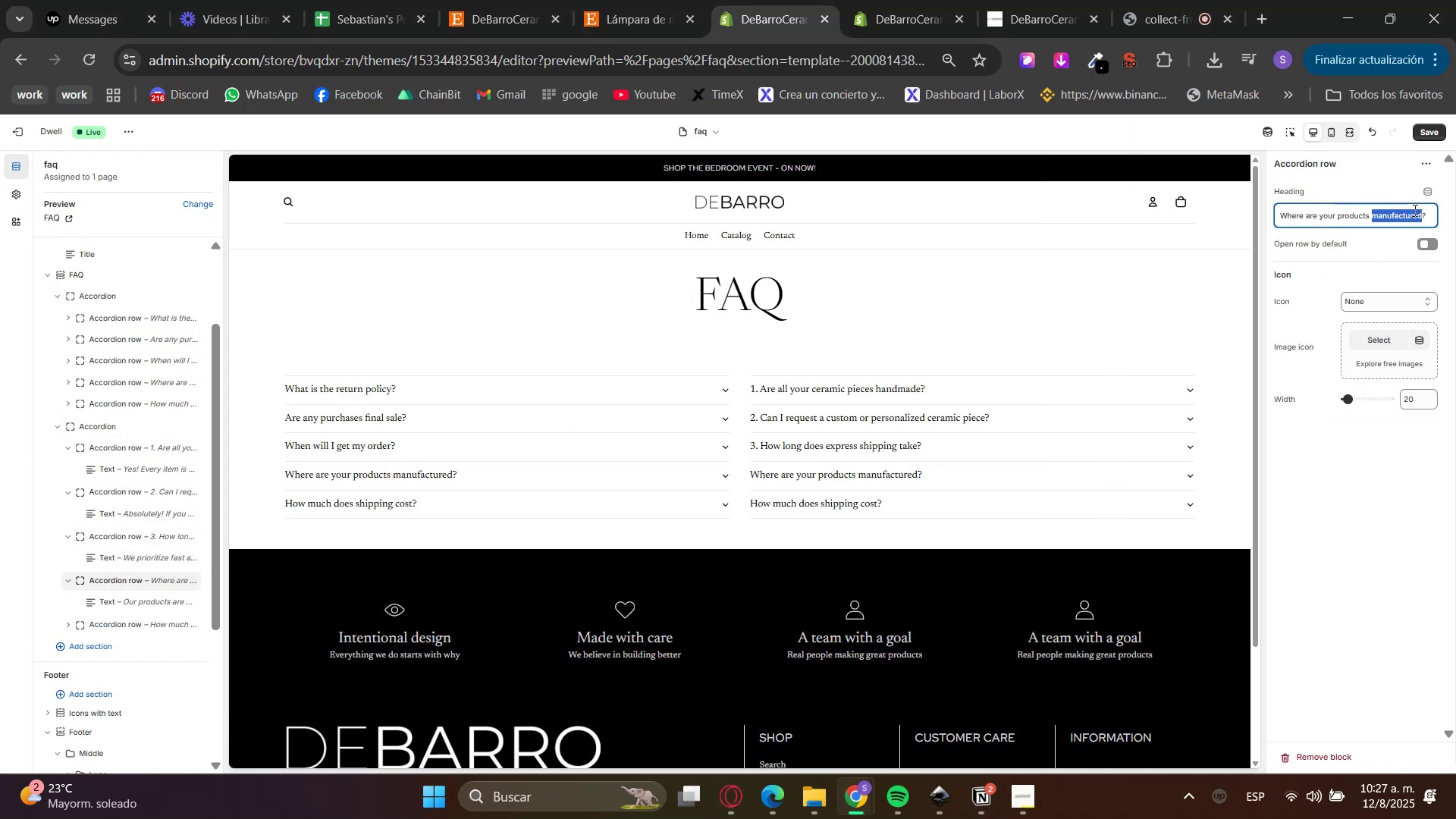 
triple_click([1414, 210])
 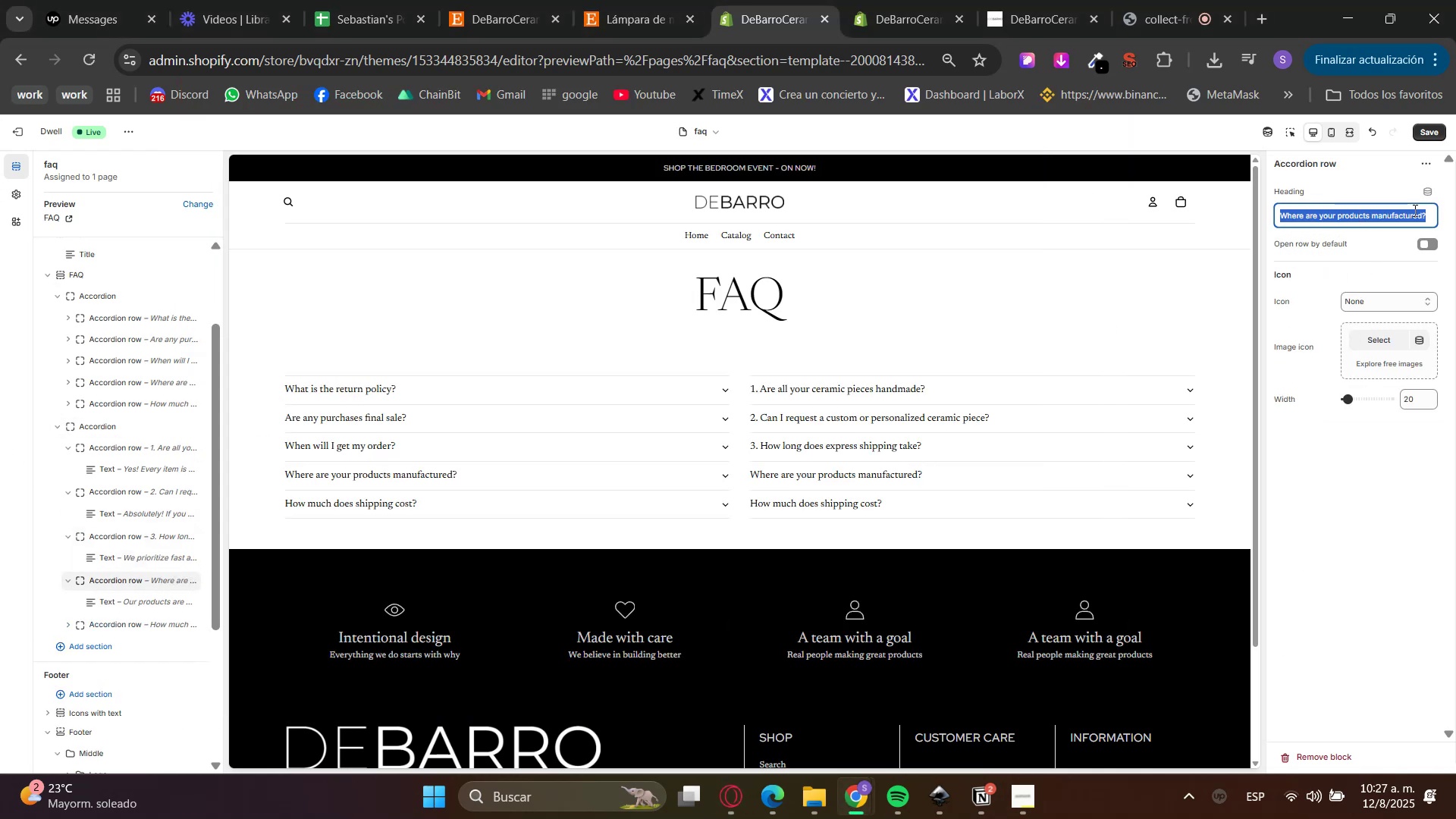 
key(Control+V)
 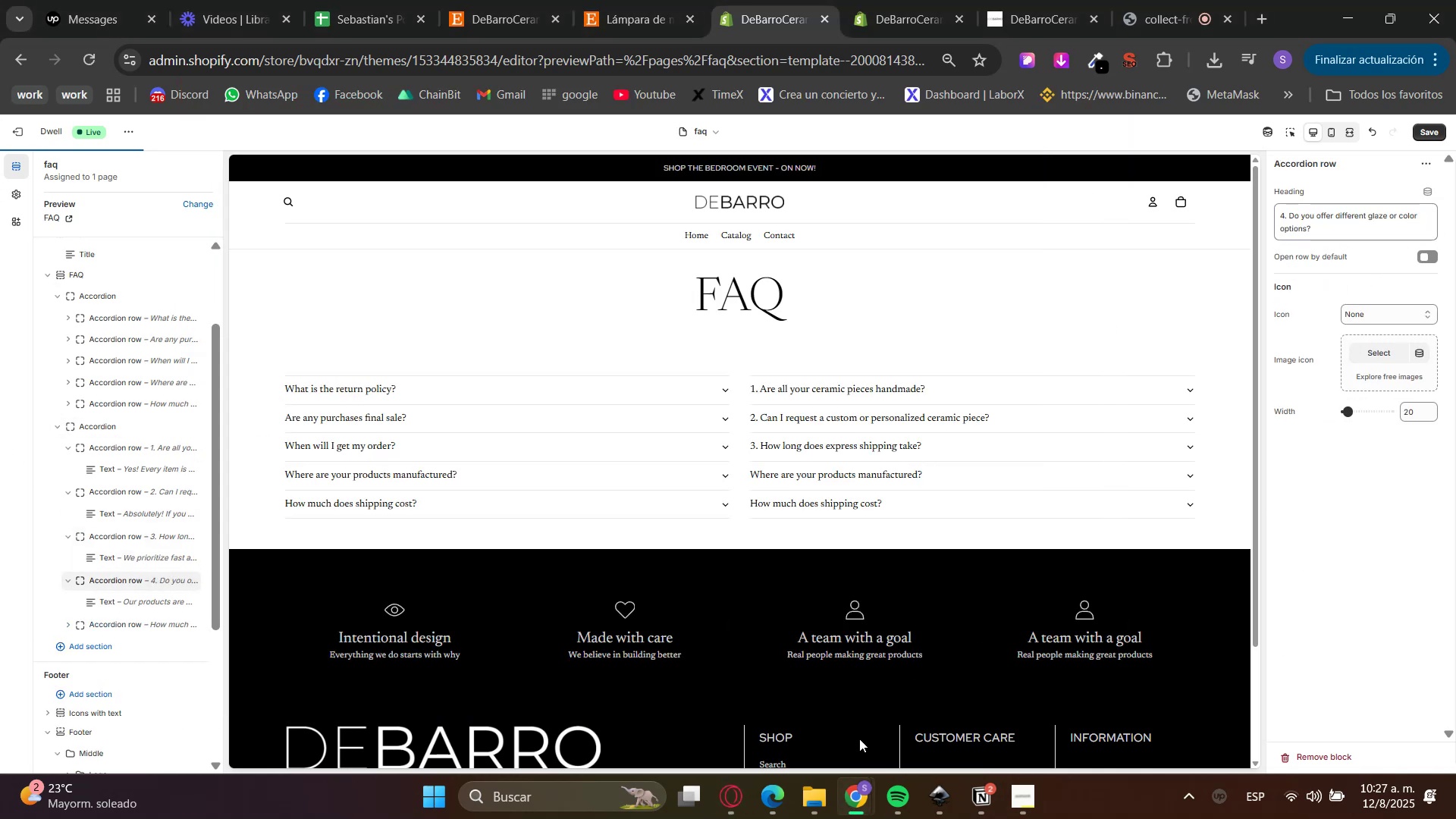 
left_click([730, 808])
 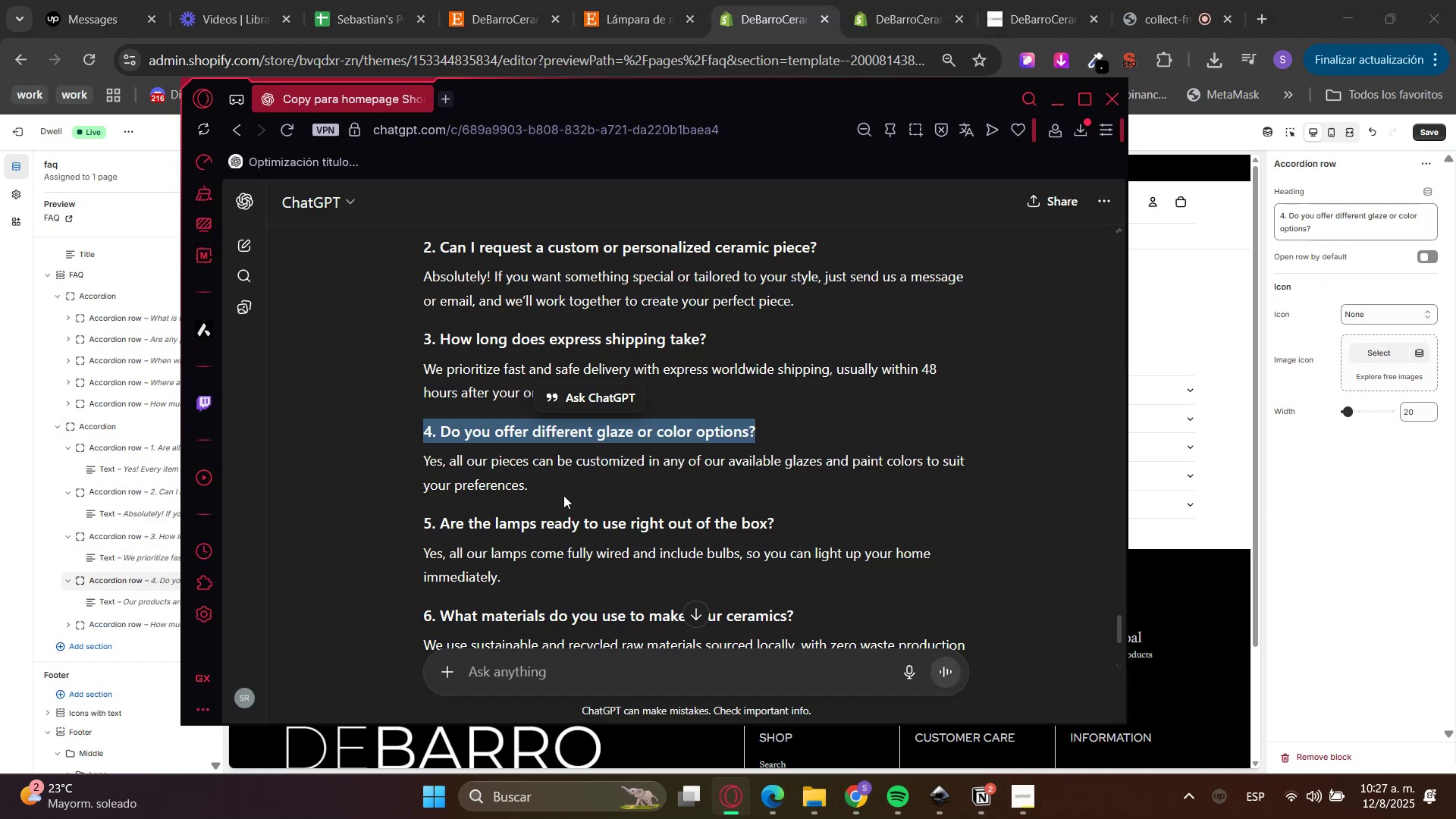 
left_click([549, 477])
 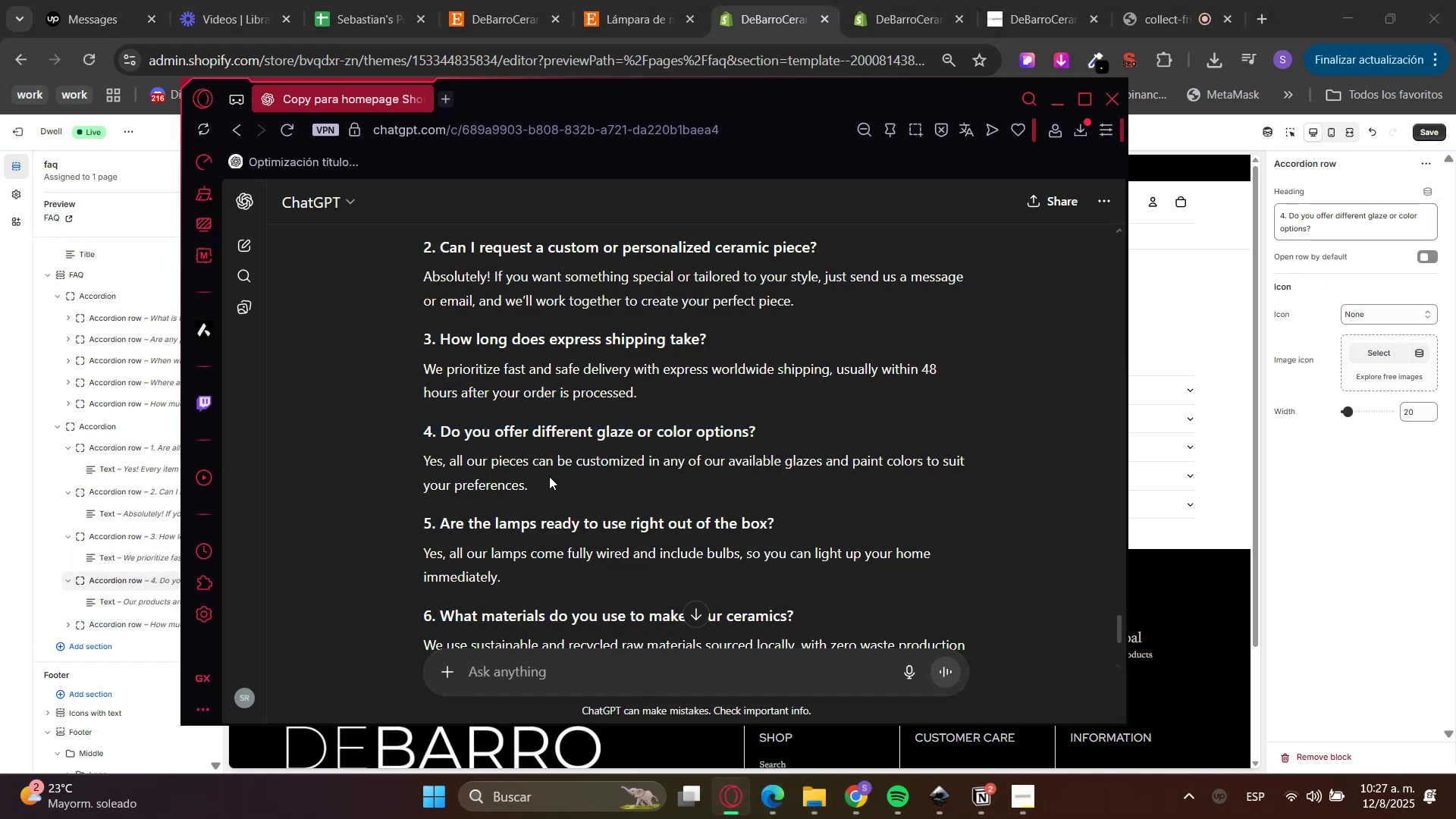 
triple_click([549, 476])
 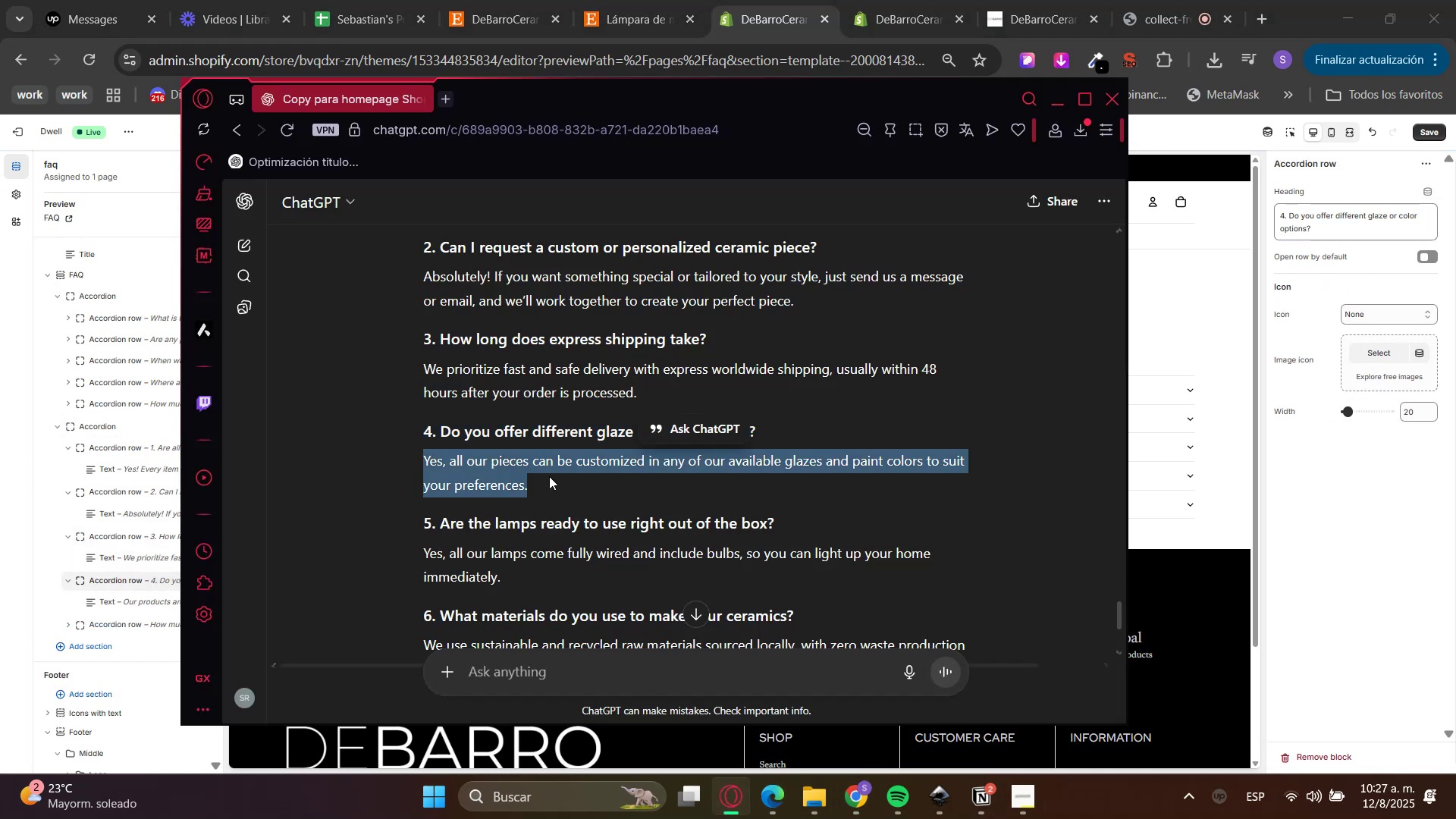 
key(Control+C)
 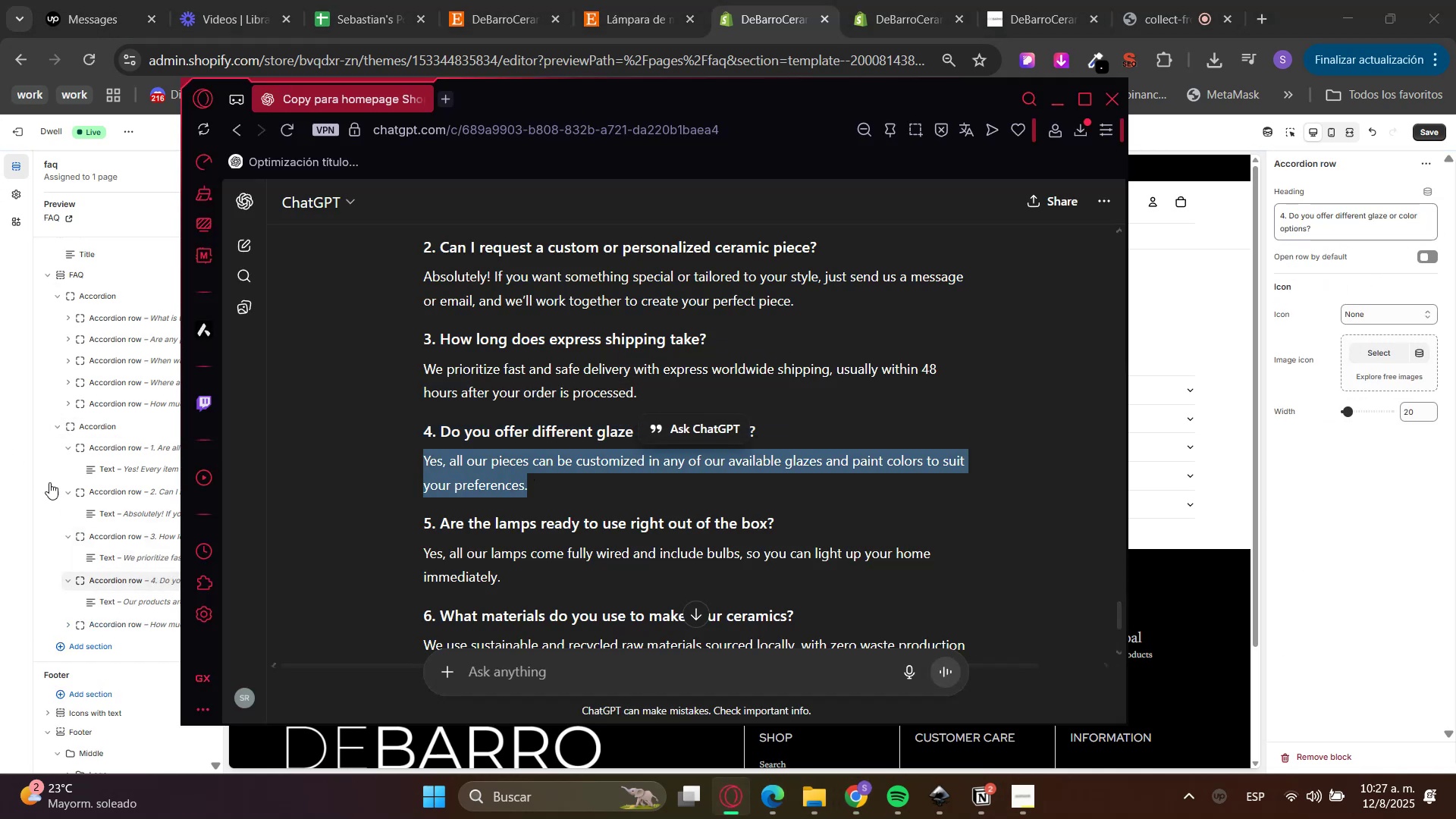 
key(Control+C)
 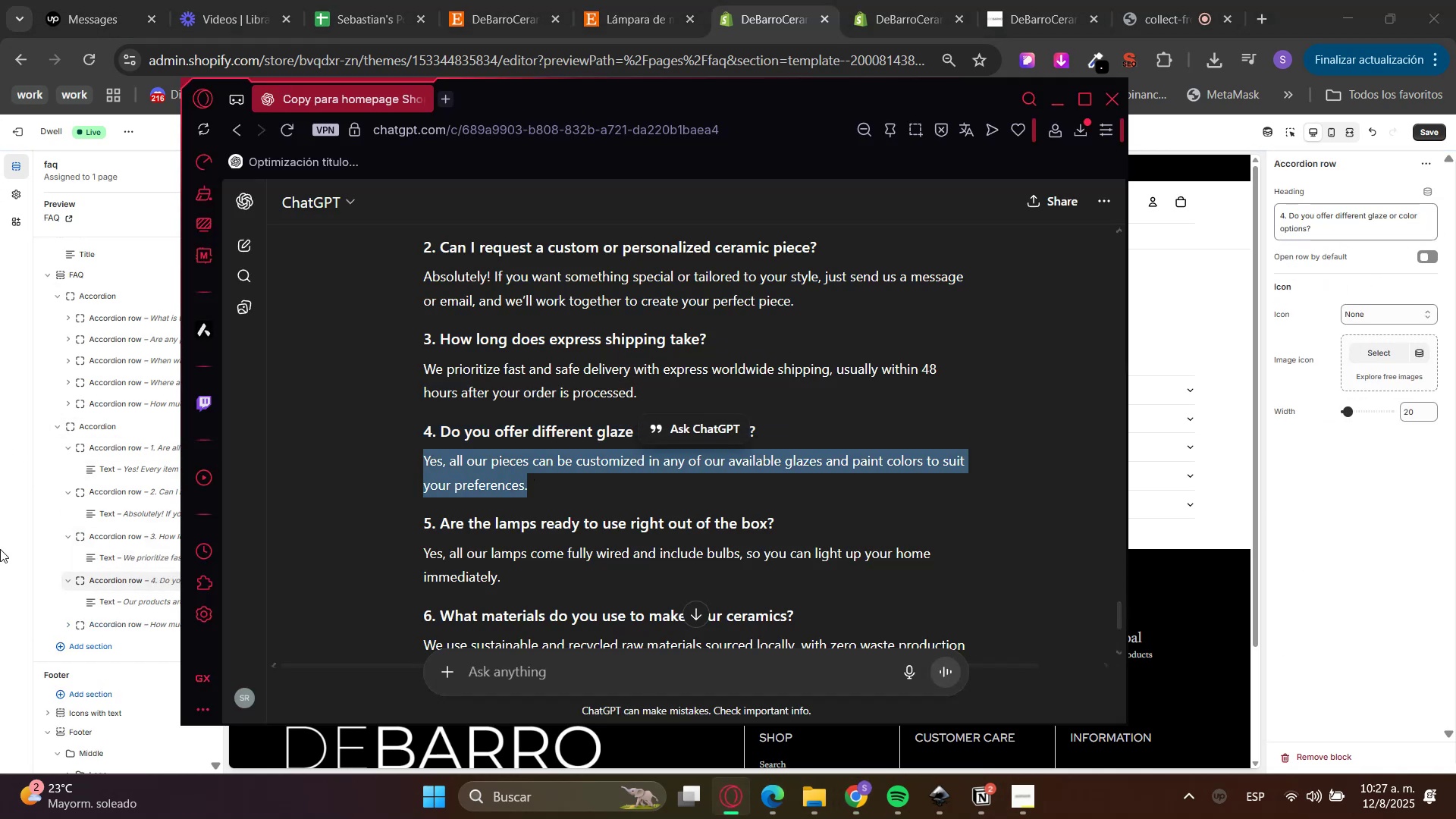 
left_click([0, 559])
 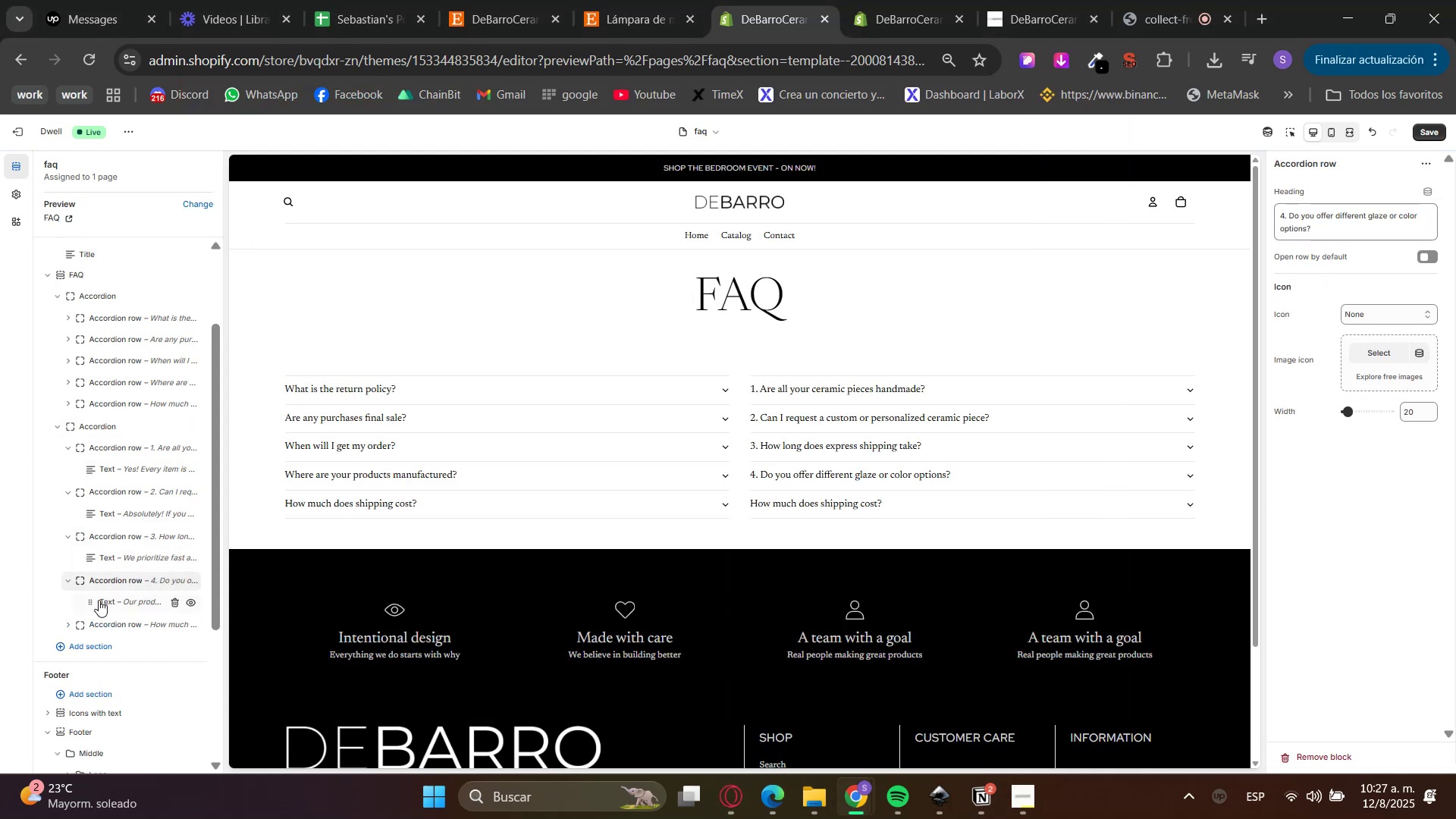 
left_click([99, 600])
 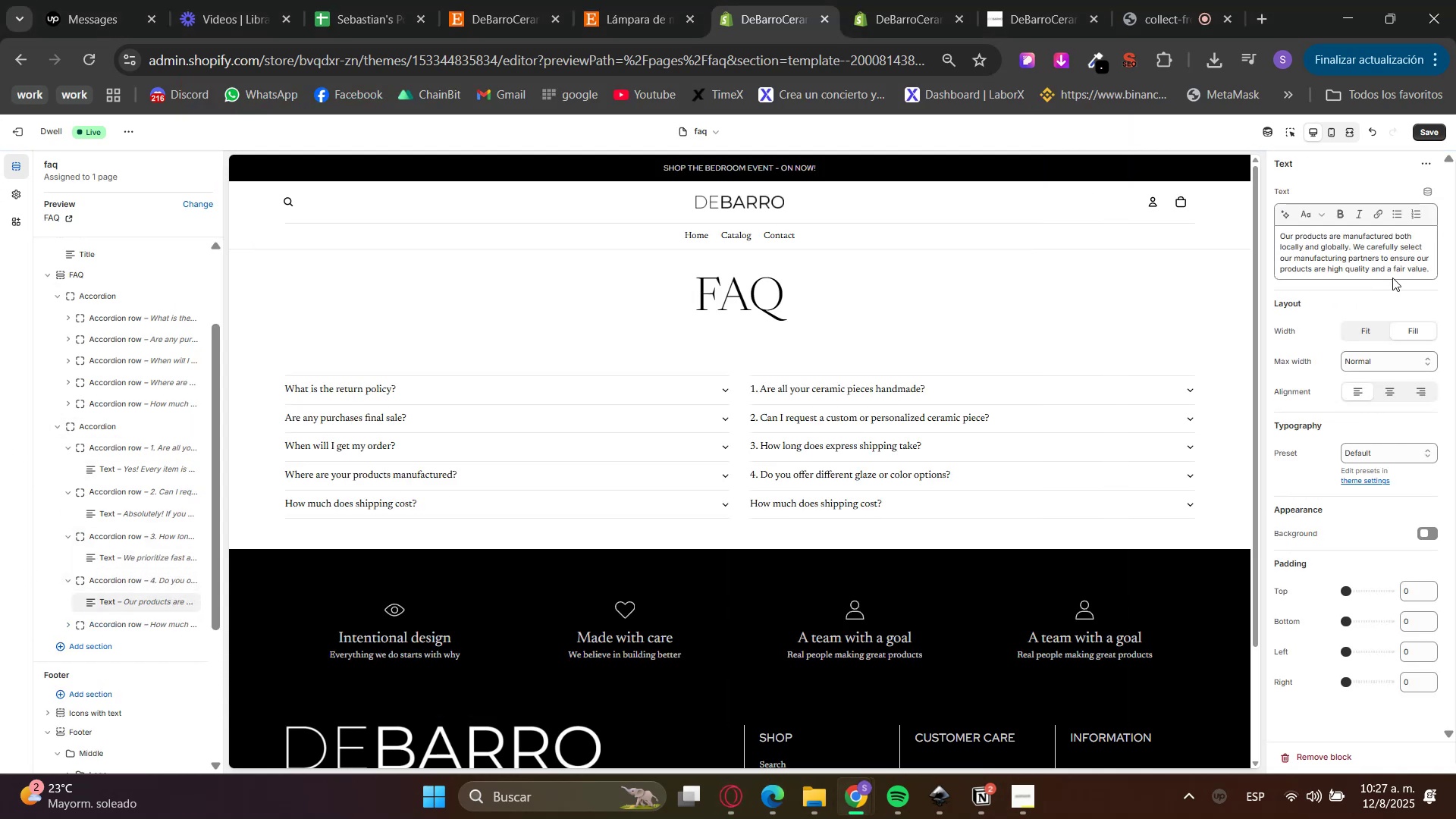 
left_click_drag(start_coordinate=[1432, 269], to_coordinate=[1141, 177])
 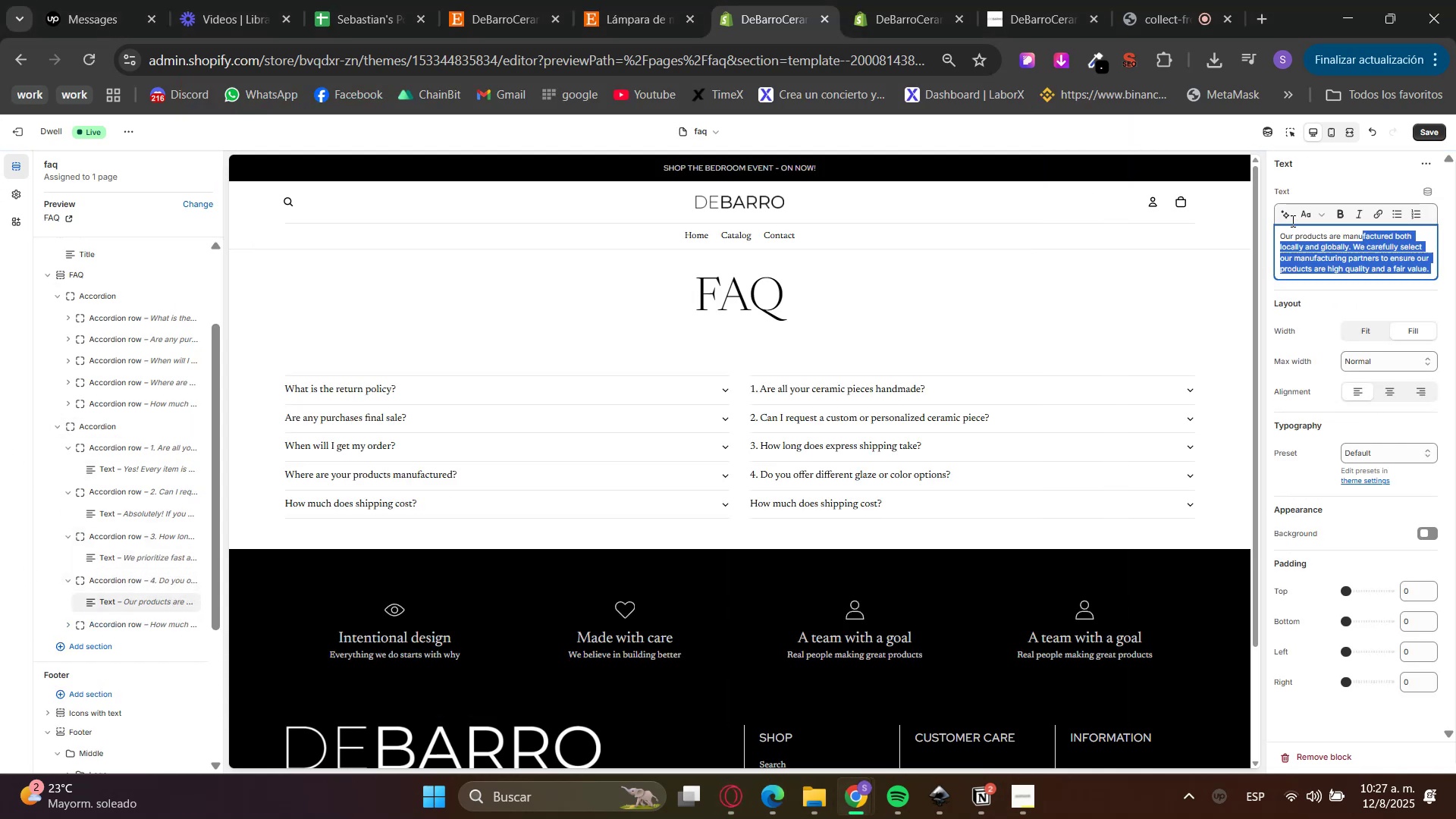 
key(Control+V)
 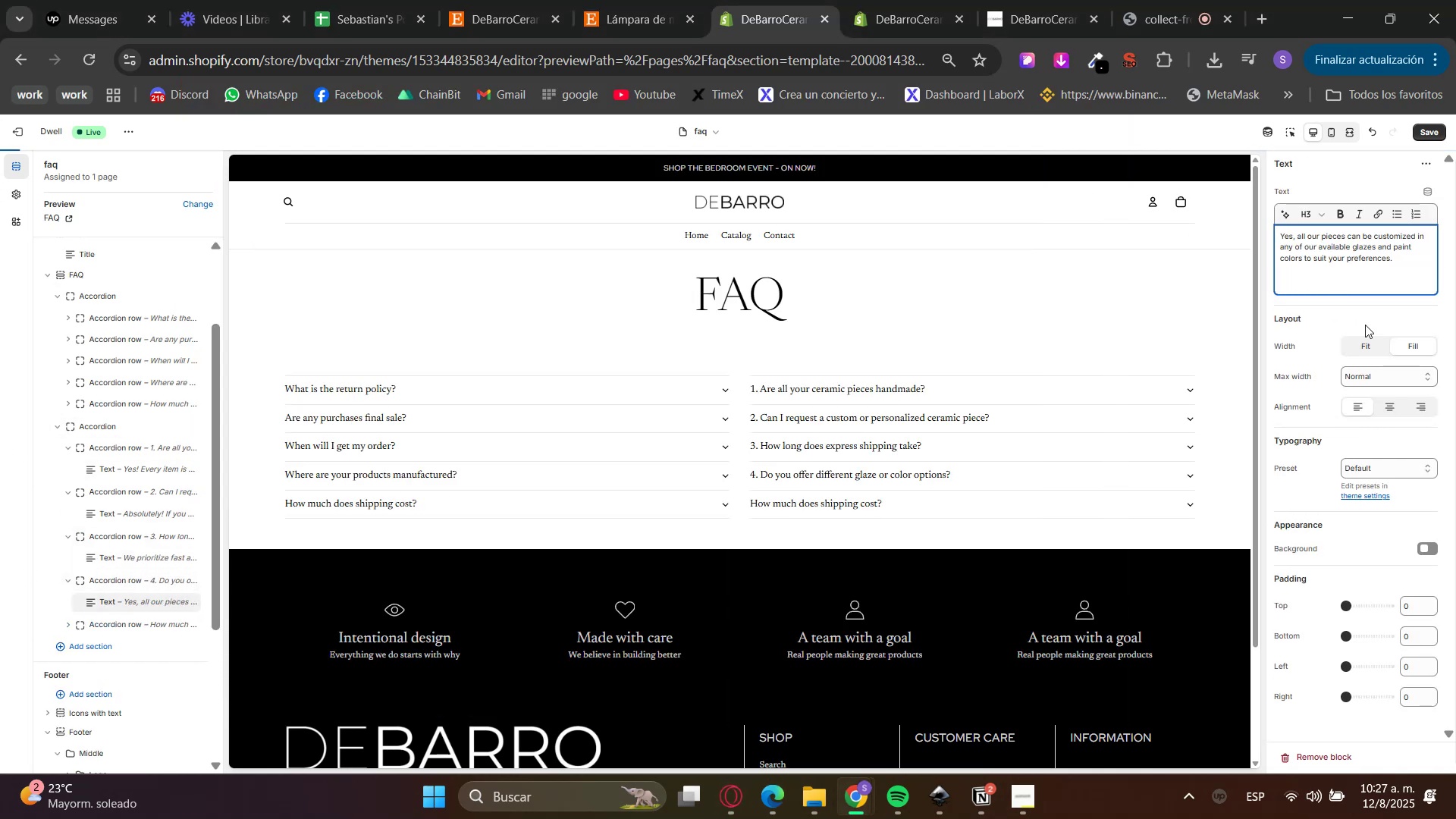 
key(Backspace)
 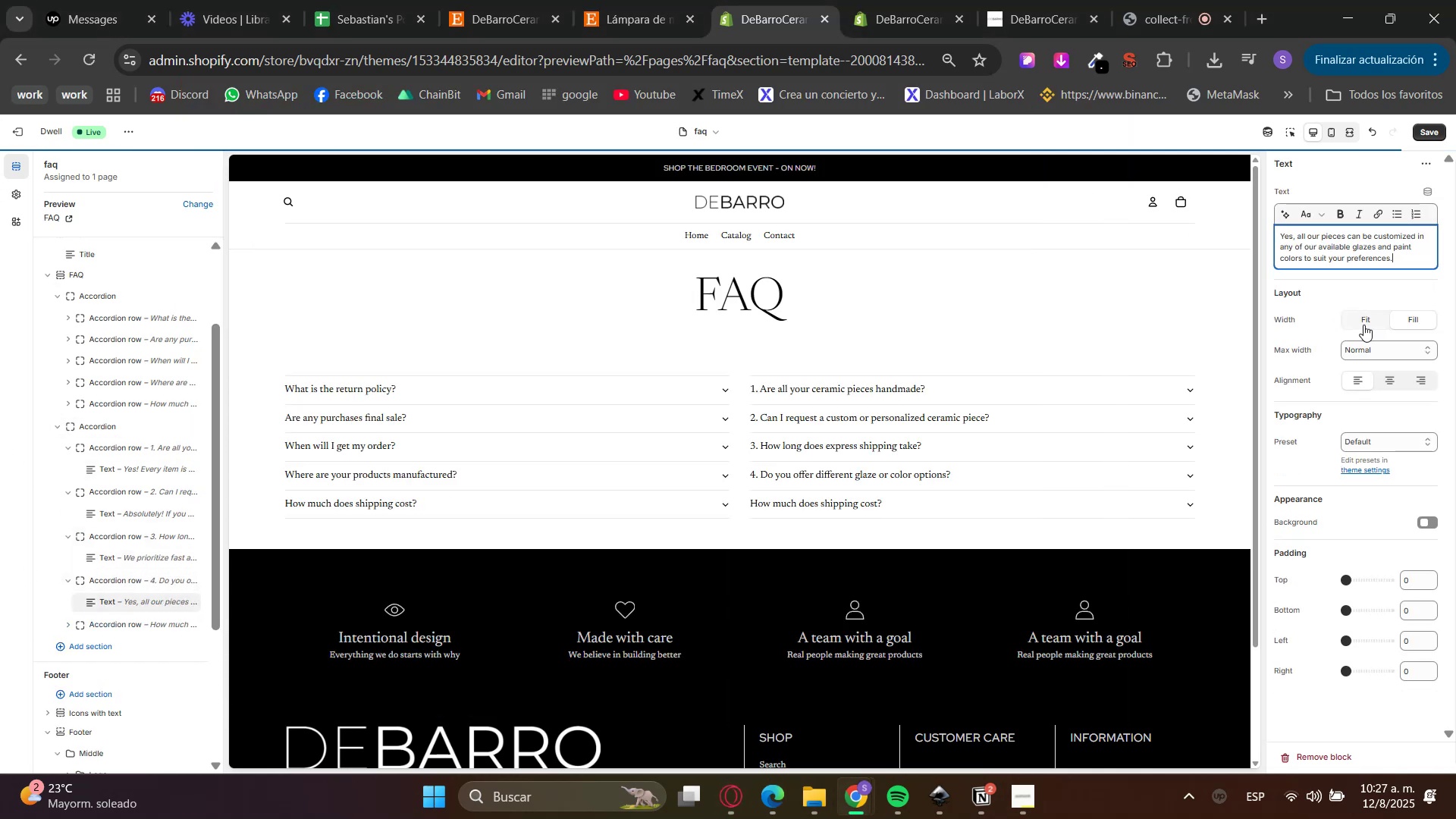 
left_click([1334, 288])
 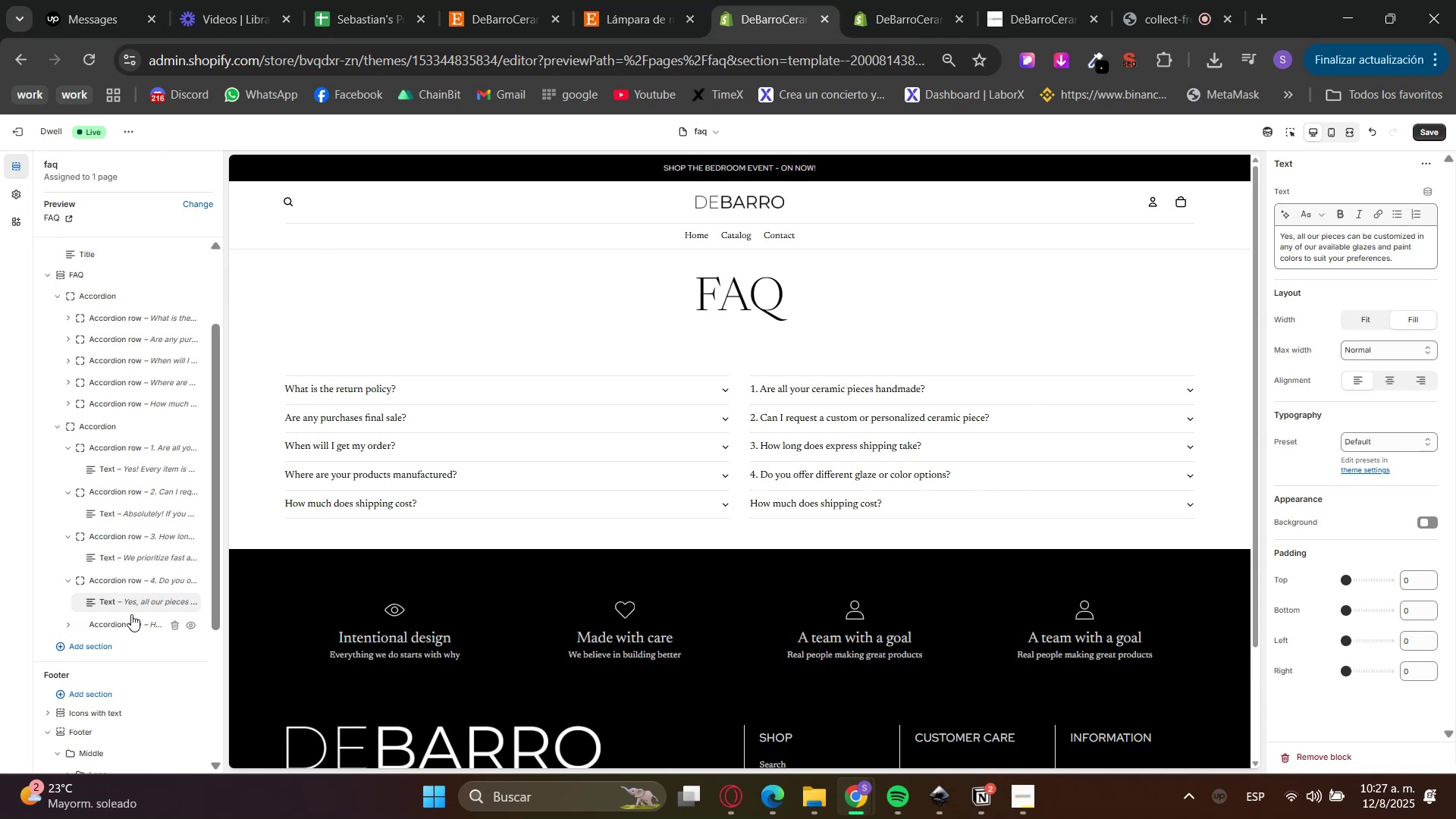 
left_click([106, 623])
 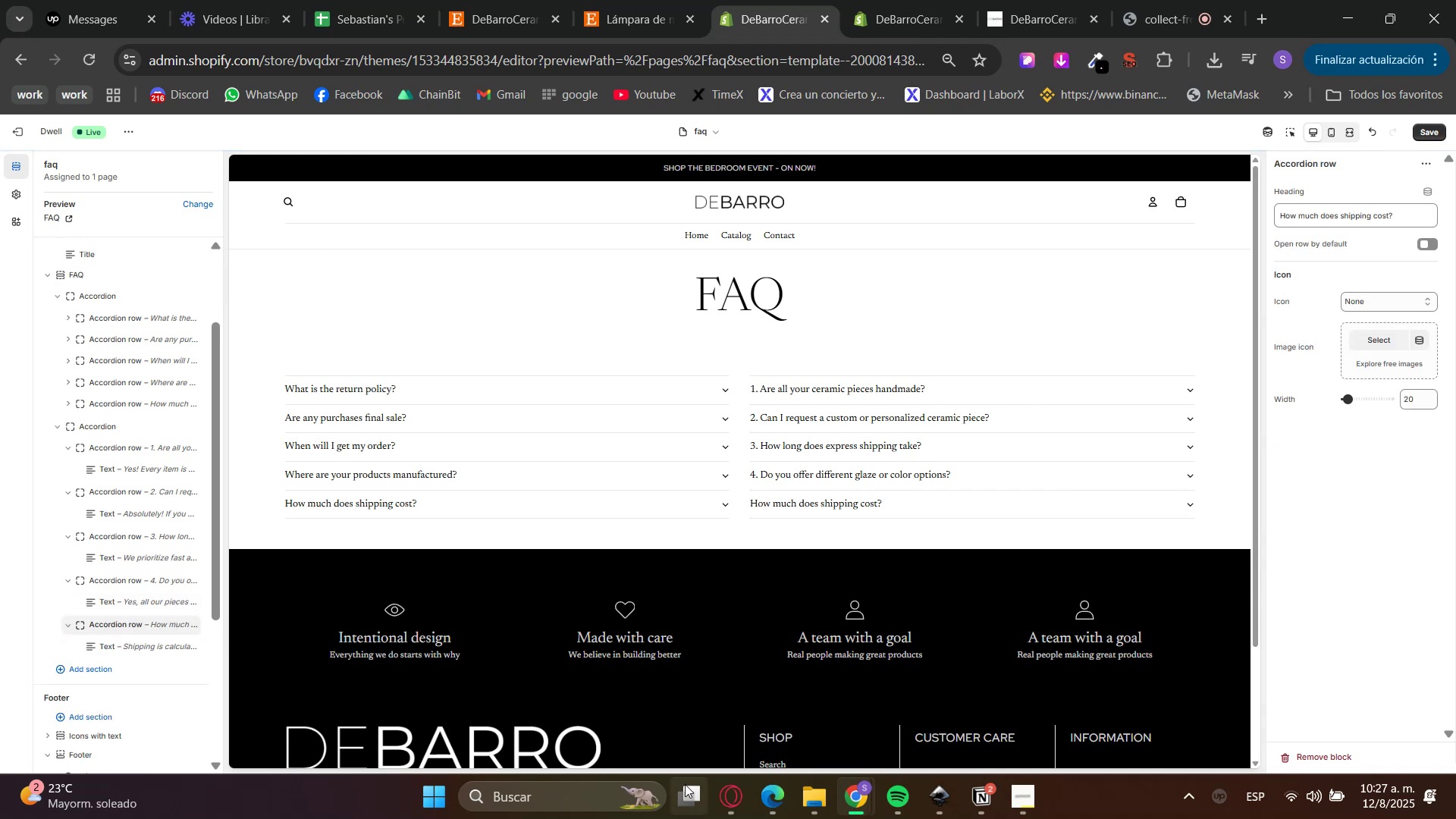 
left_click([736, 798])
 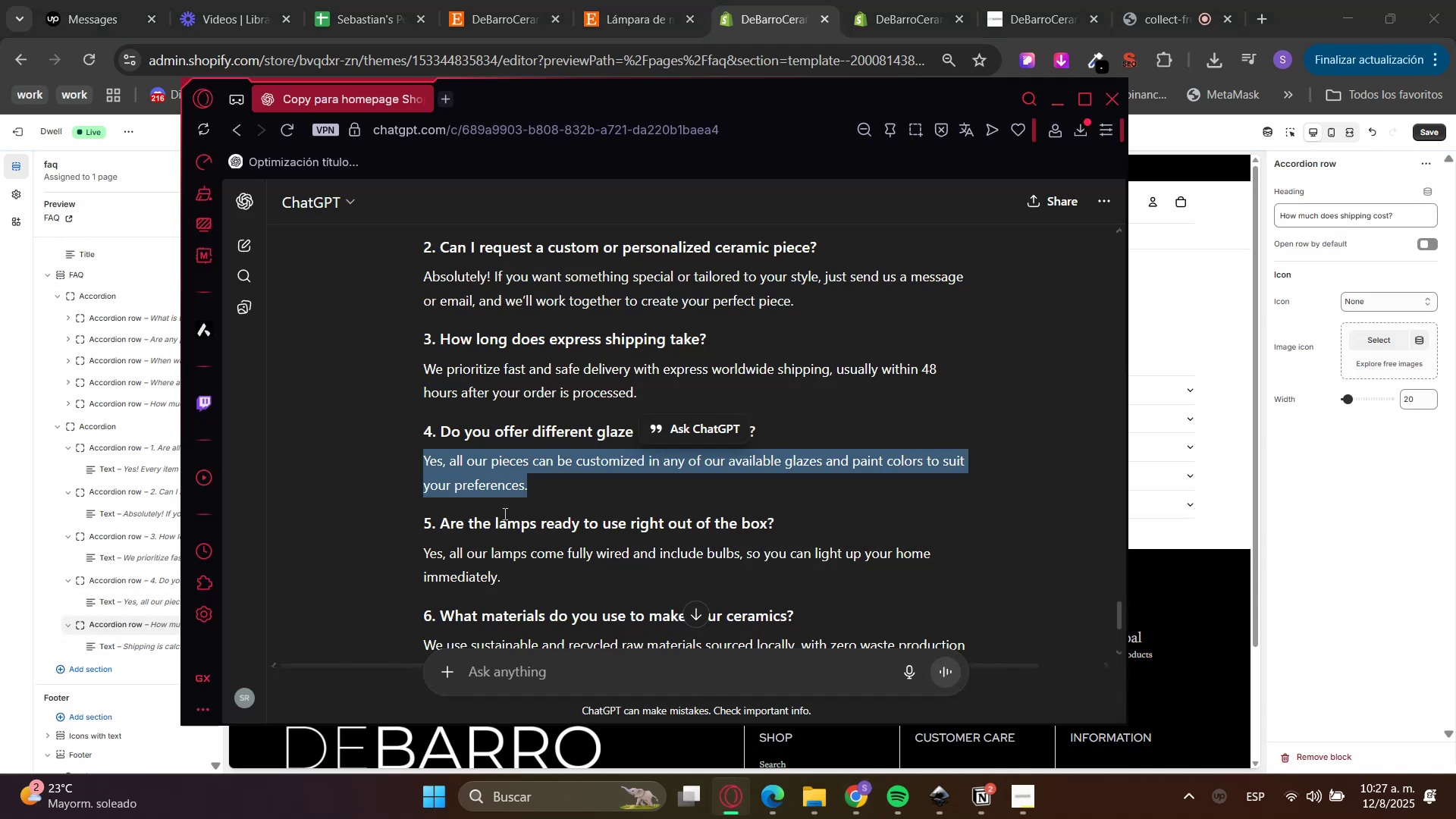 
double_click([504, 526])
 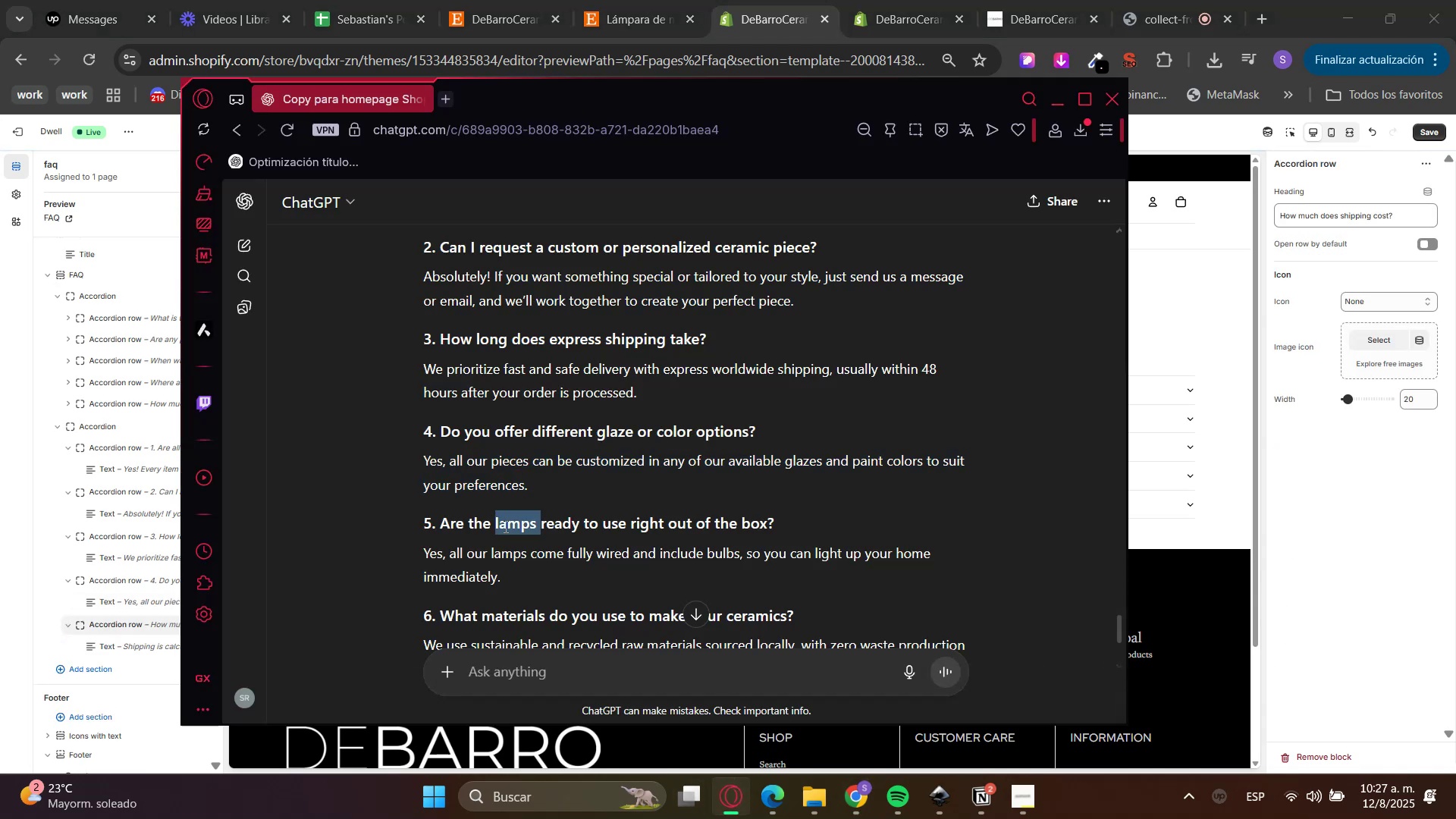 
triple_click([504, 526])
 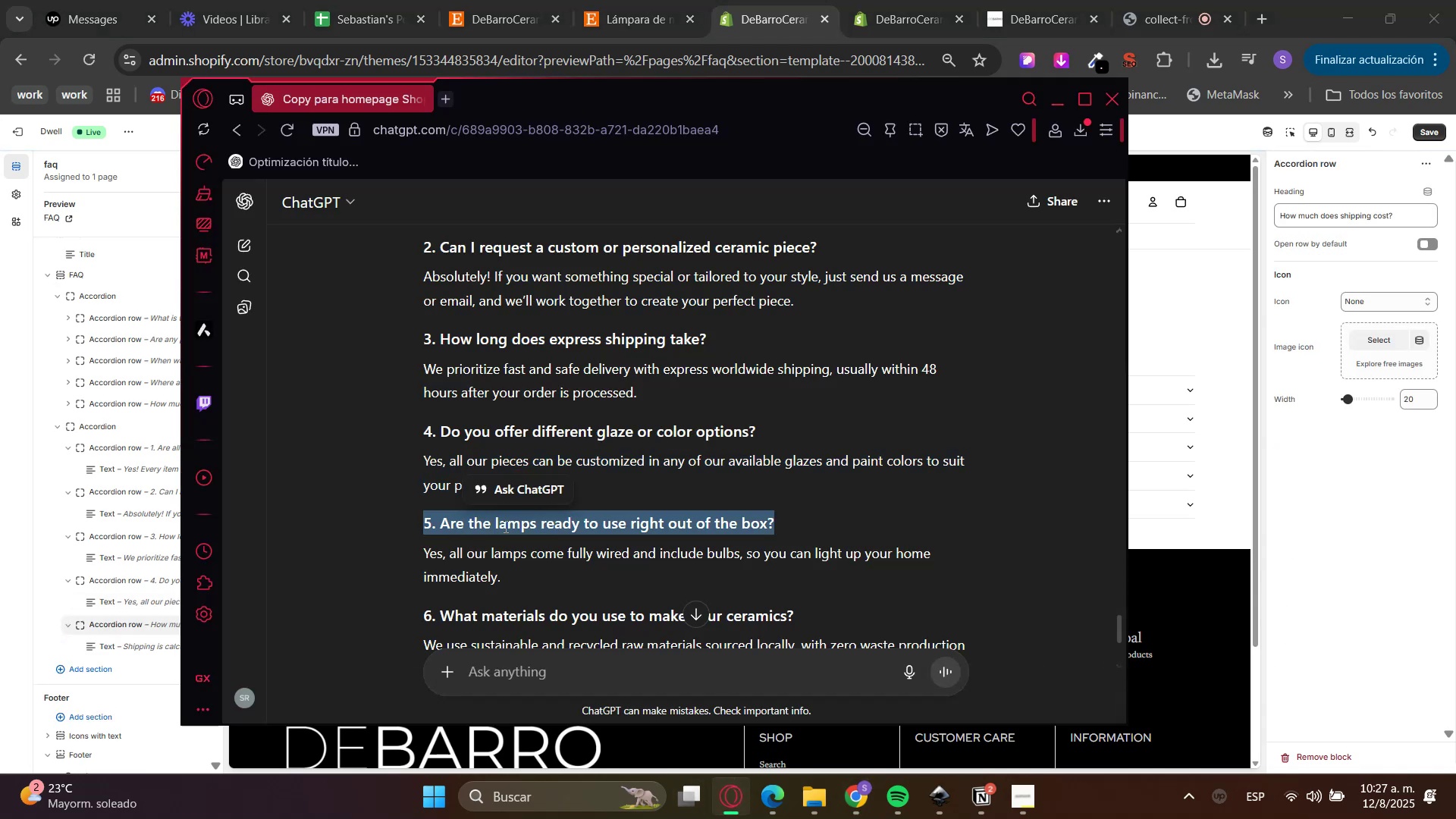 
triple_click([504, 526])
 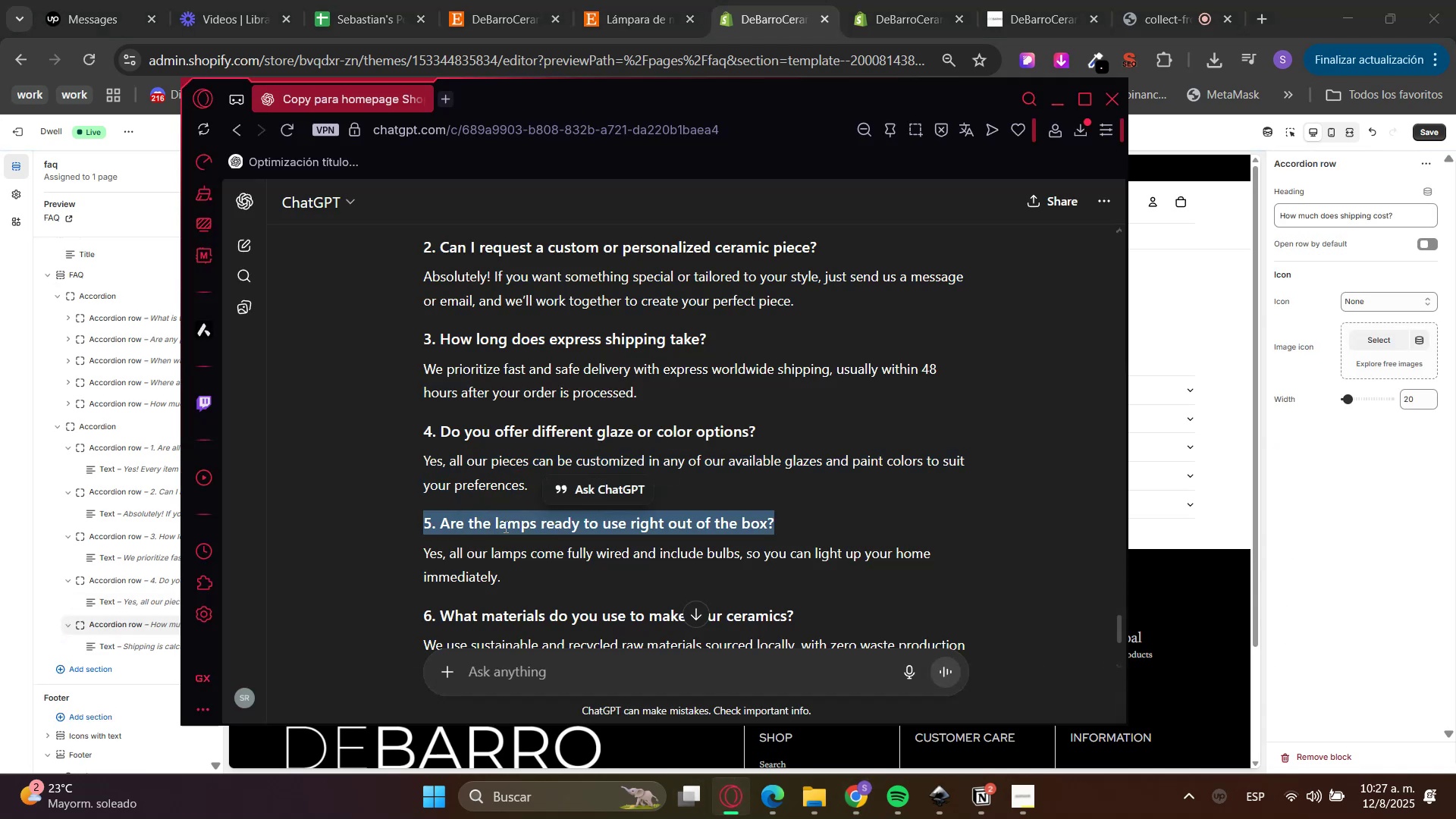 
key(Control+C)
 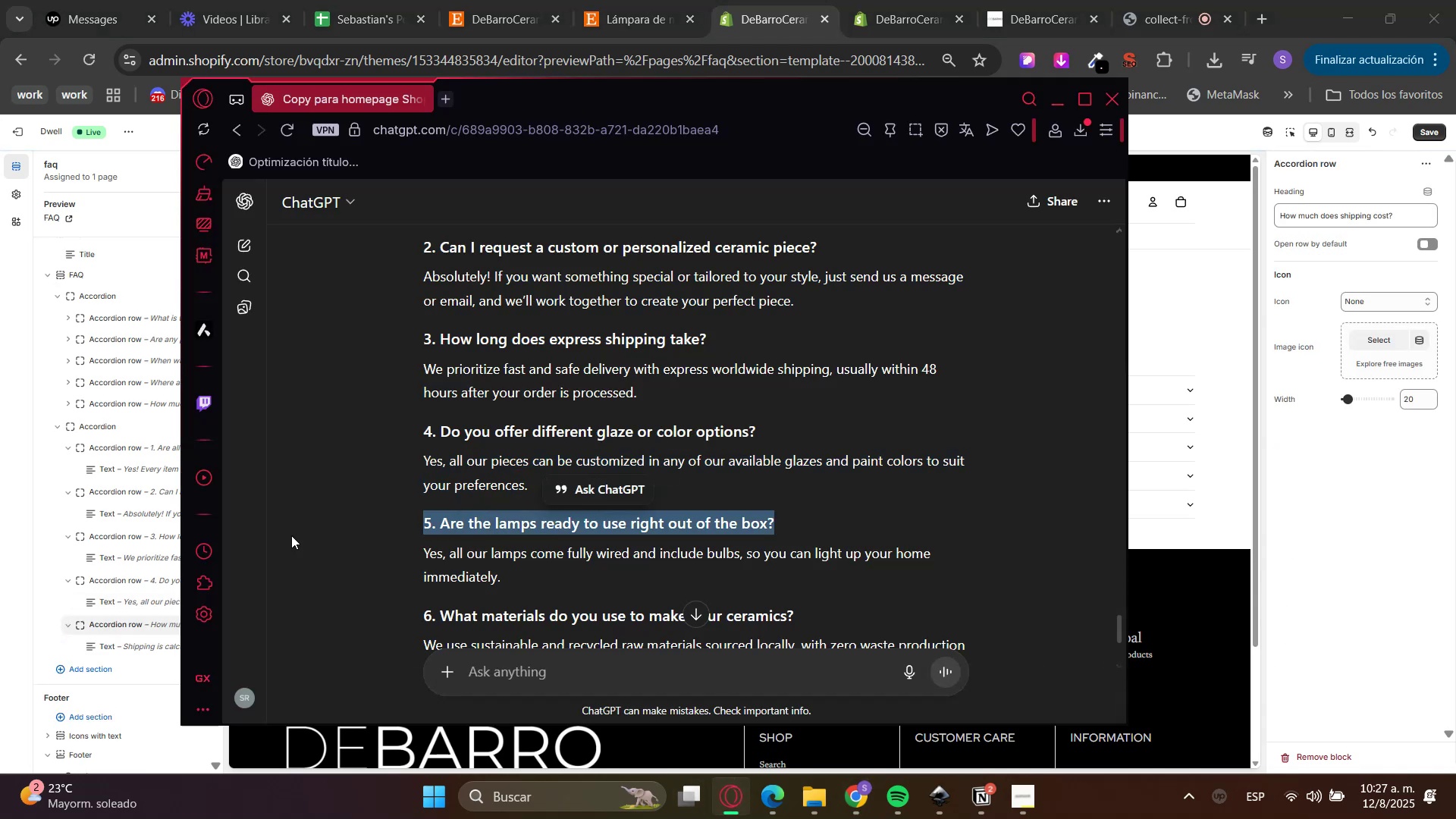 
key(Control+C)
 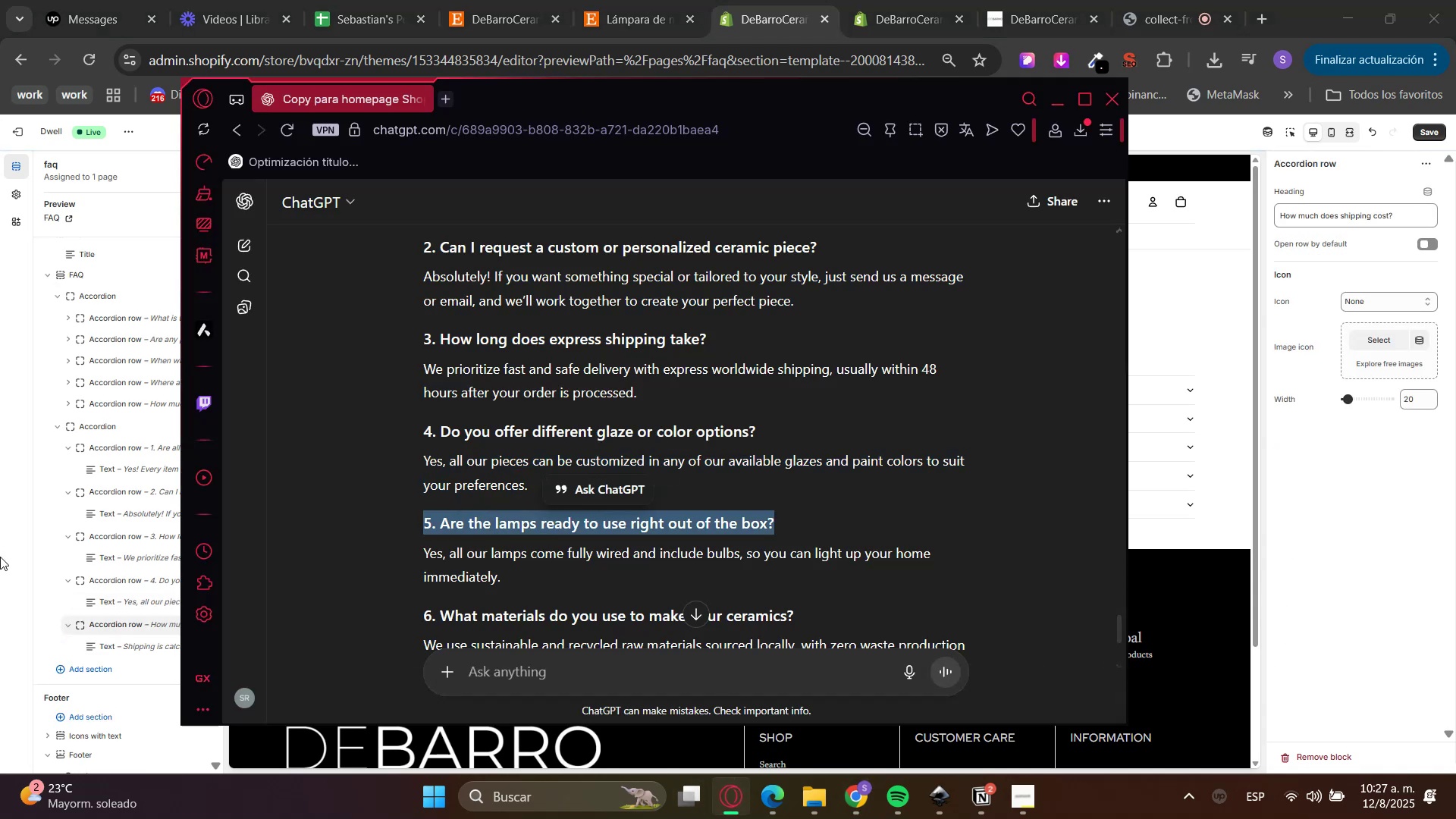 
triple_click([0, 561])
 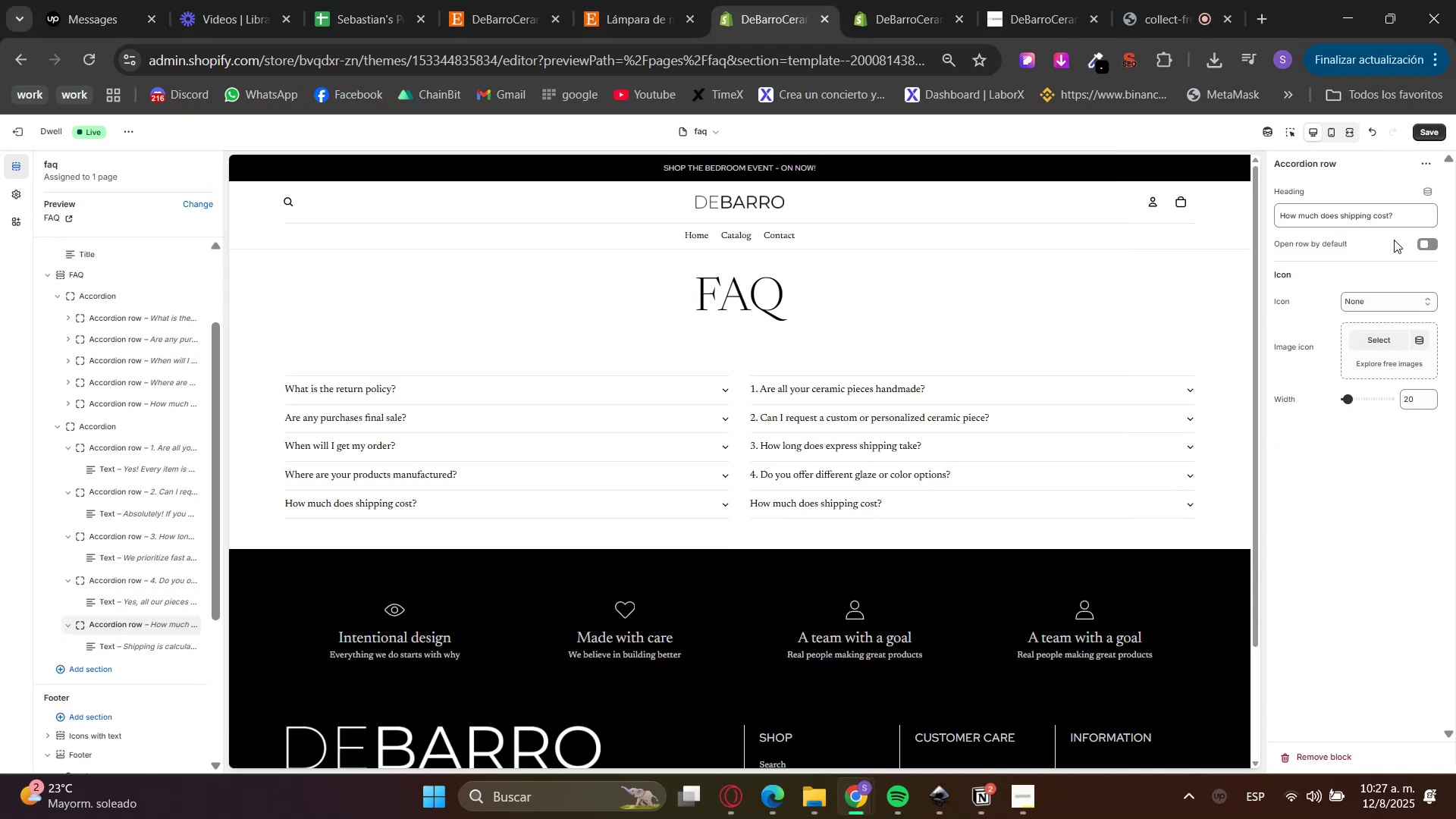 
left_click_drag(start_coordinate=[1411, 213], to_coordinate=[1085, 237])
 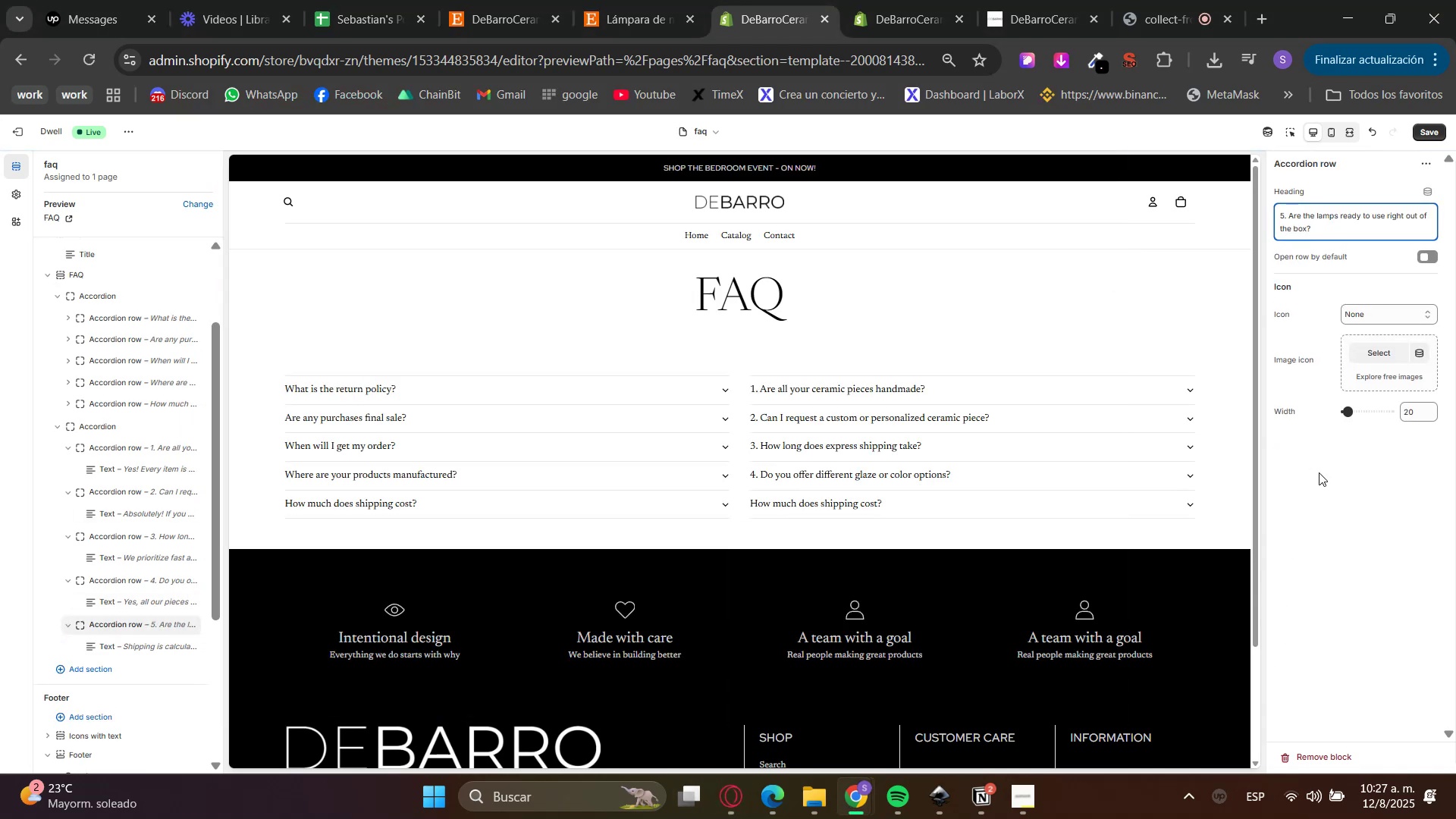 
key(Control+ControlLeft)
 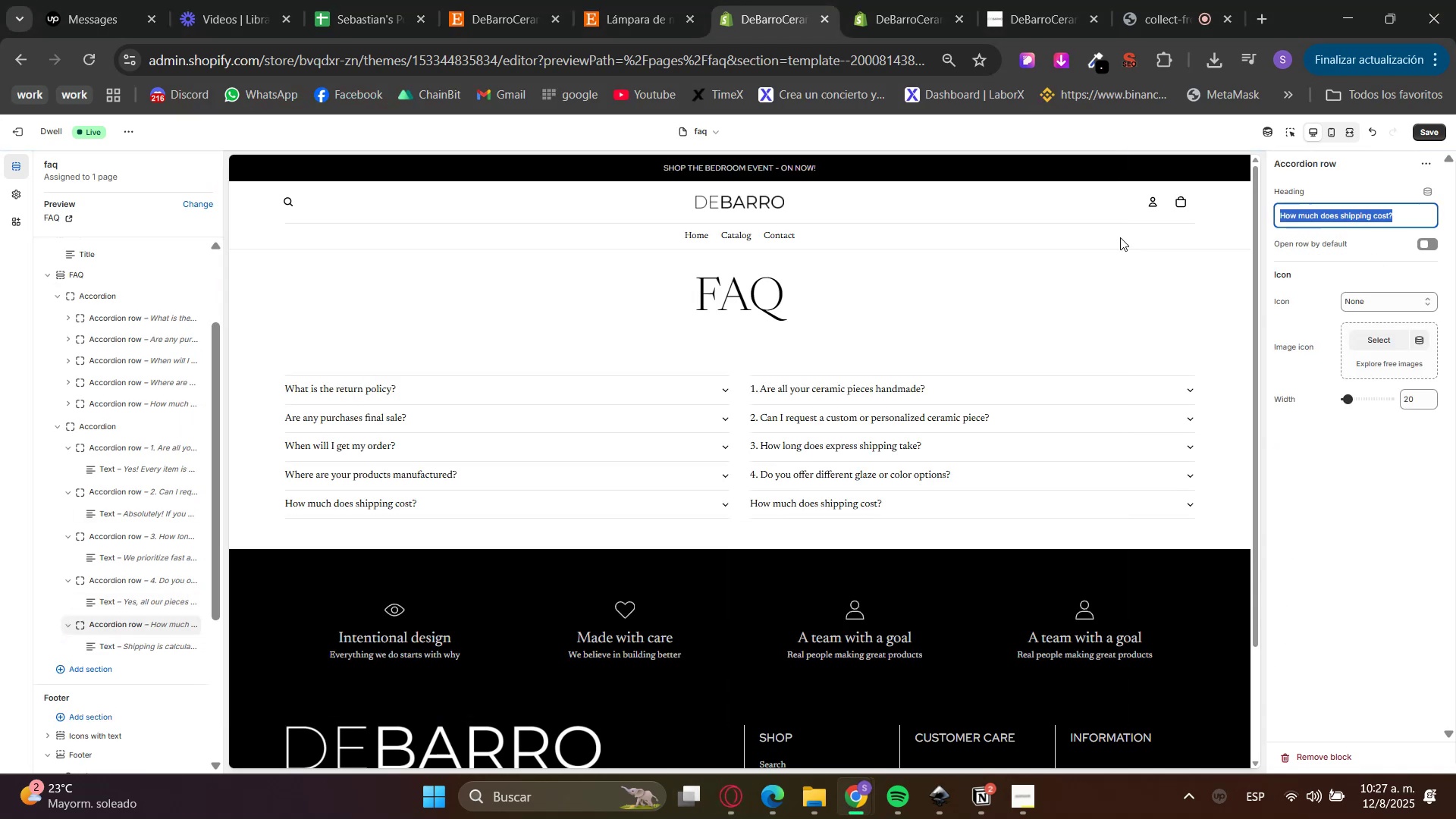 
key(Control+V)
 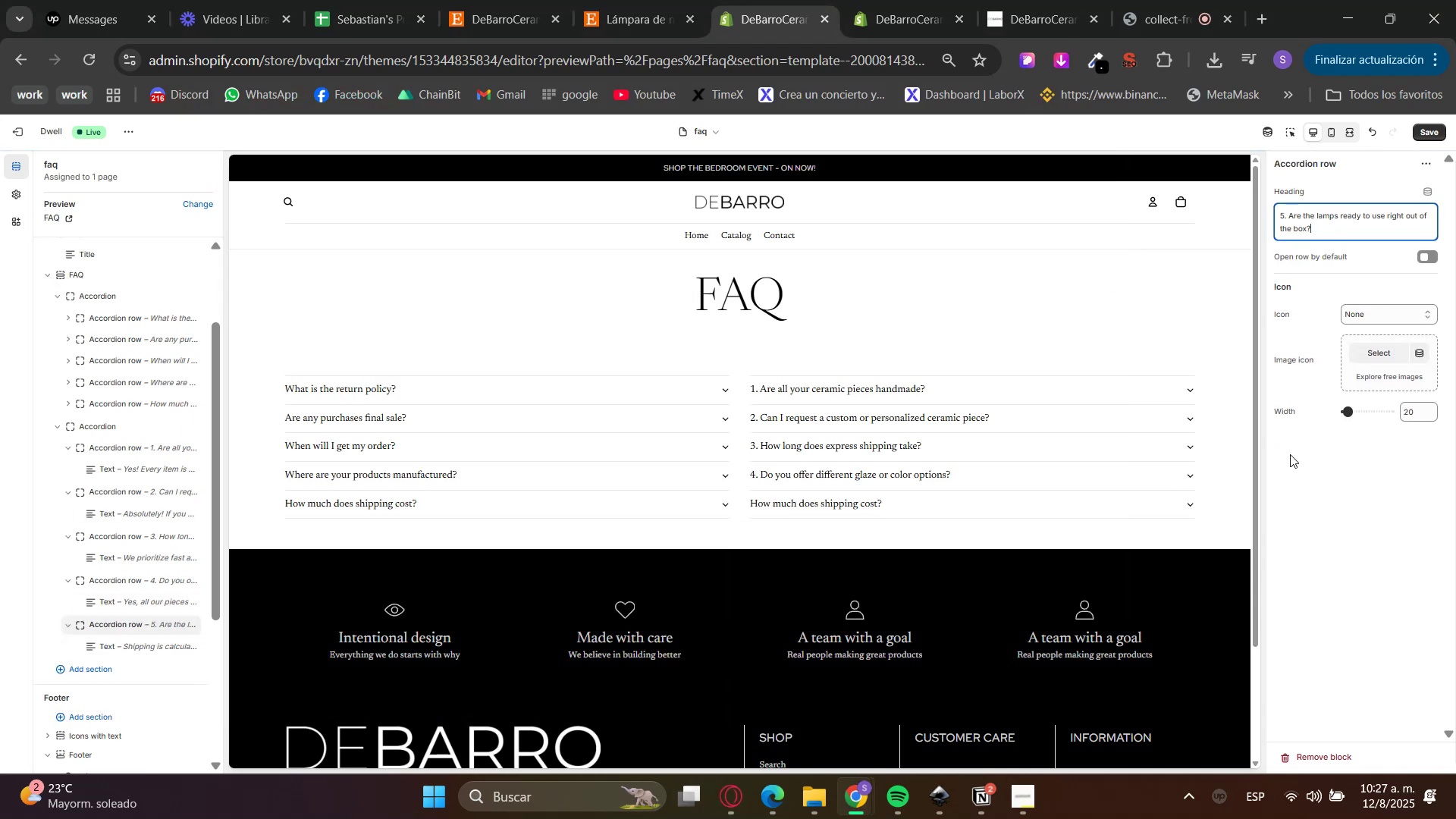 
left_click([1319, 472])
 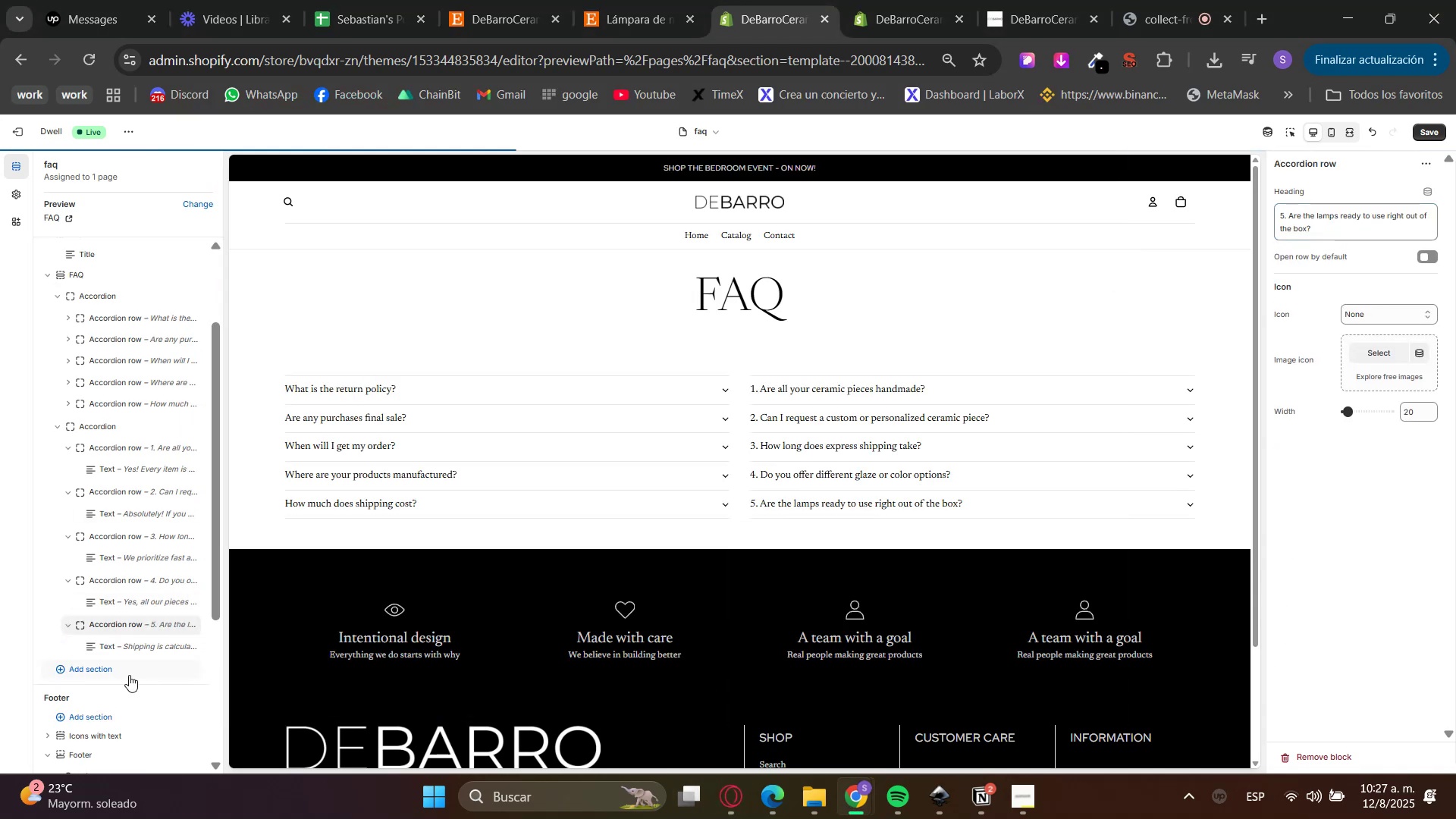 
left_click([124, 651])
 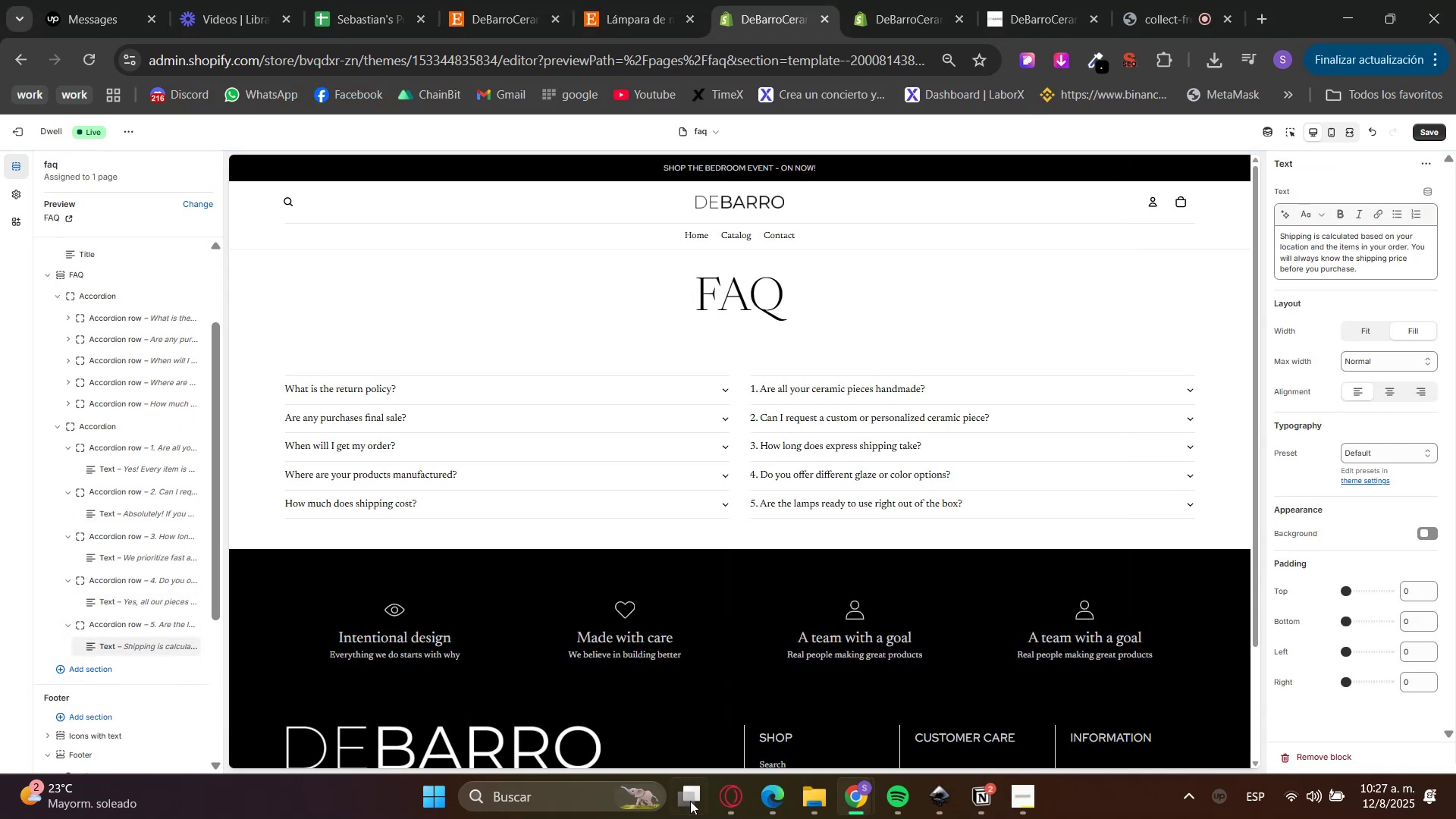 
left_click([727, 795])
 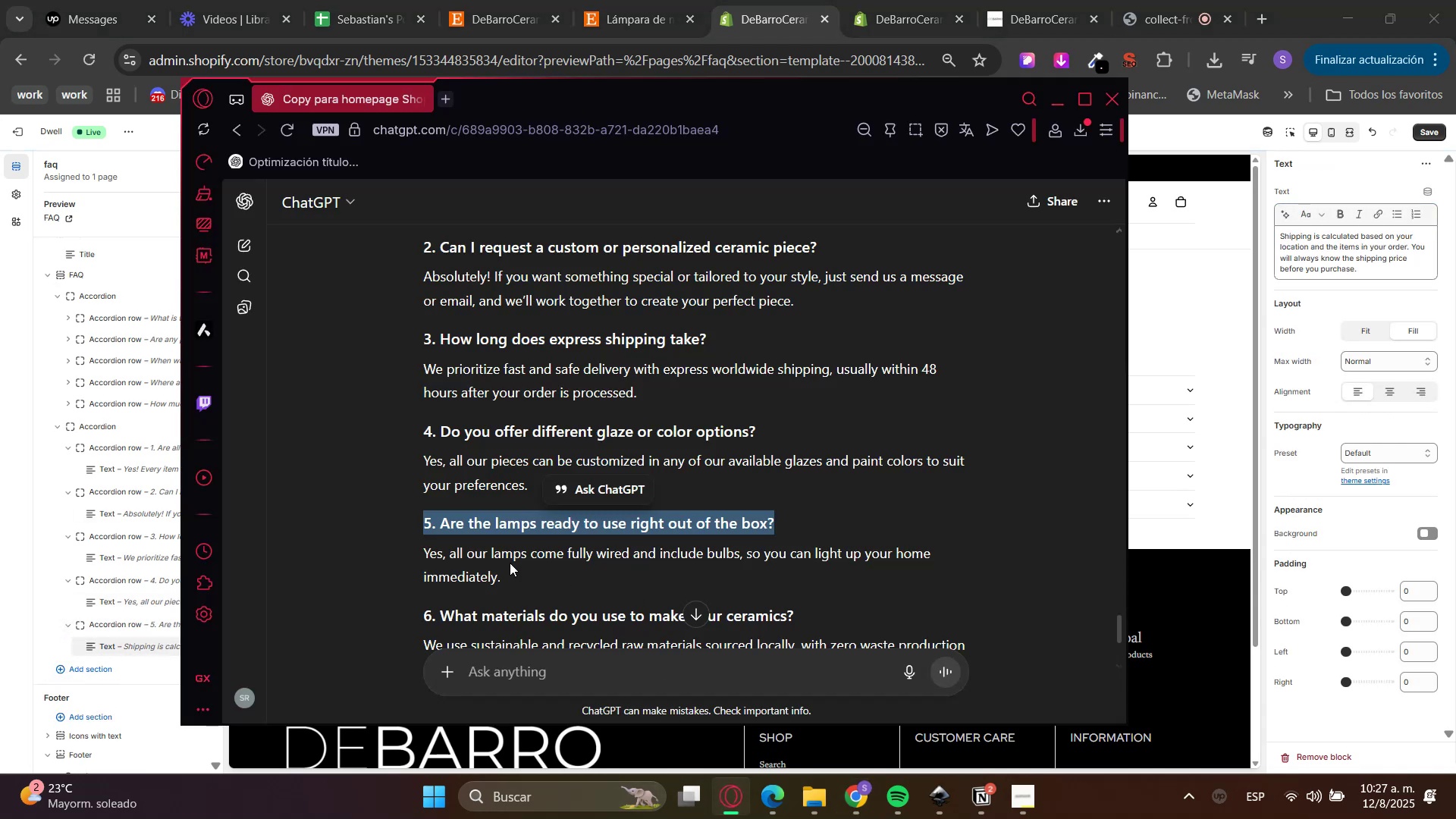 
double_click([467, 548])
 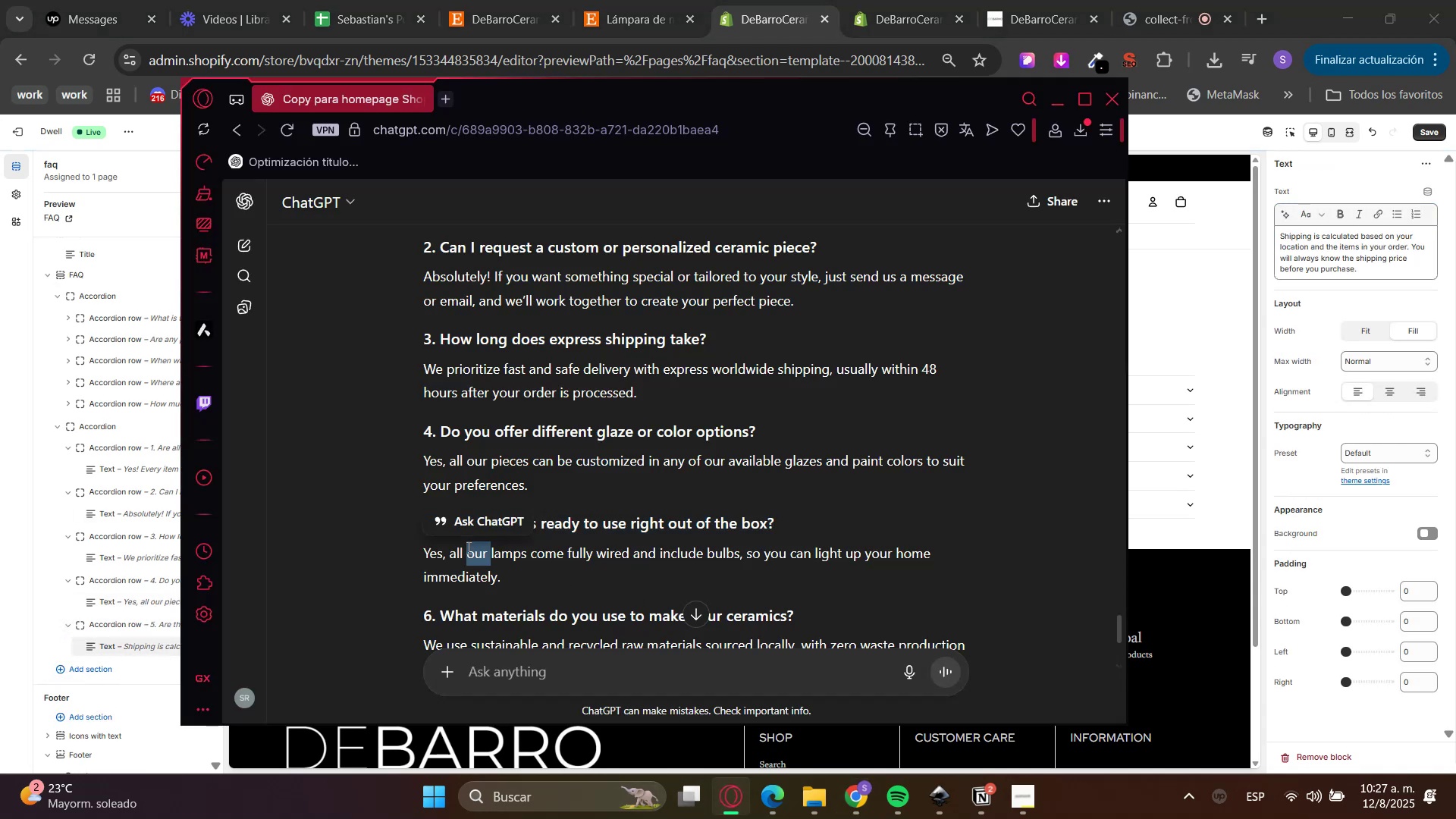 
triple_click([467, 548])
 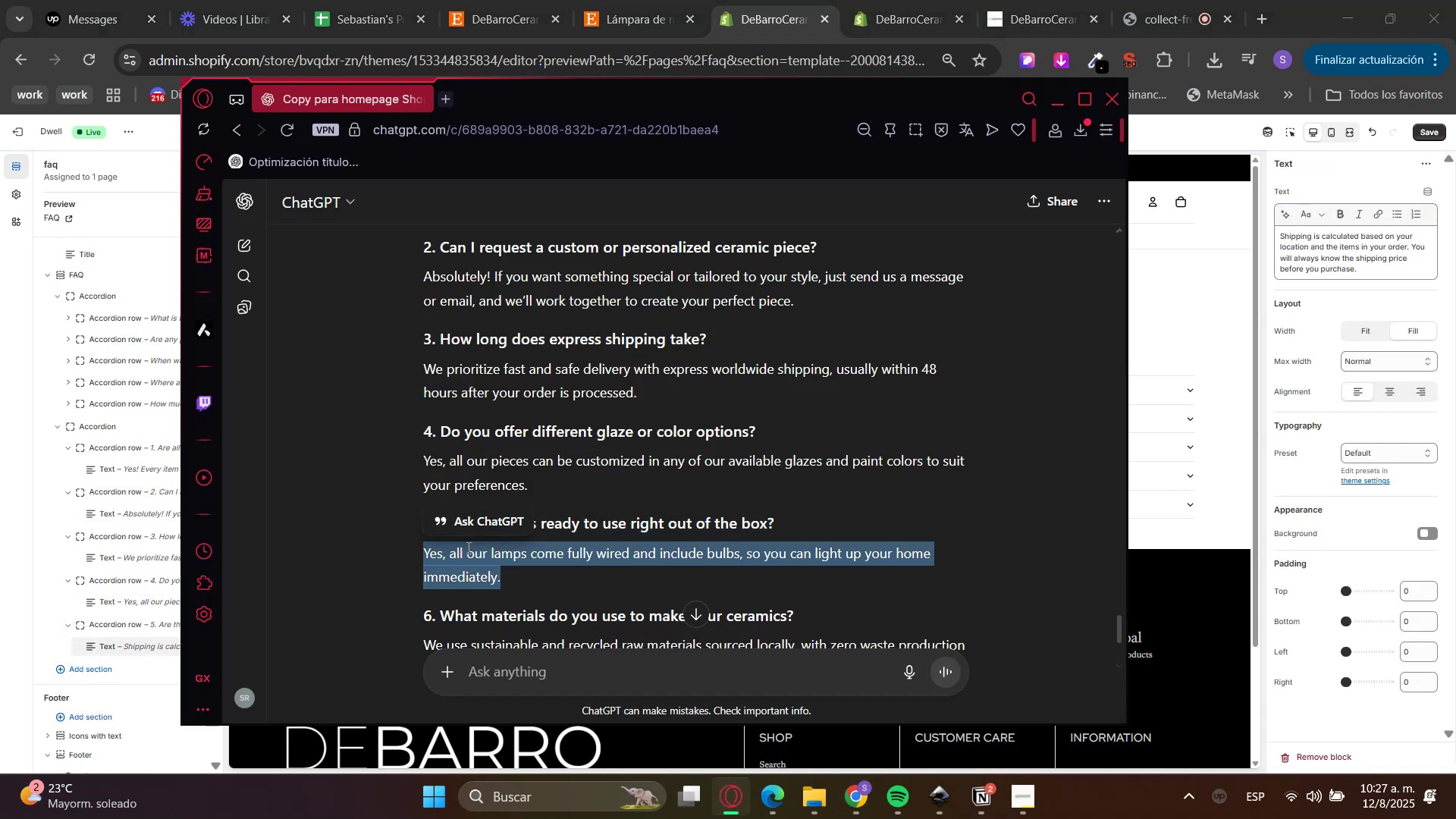 
key(Control+C)
 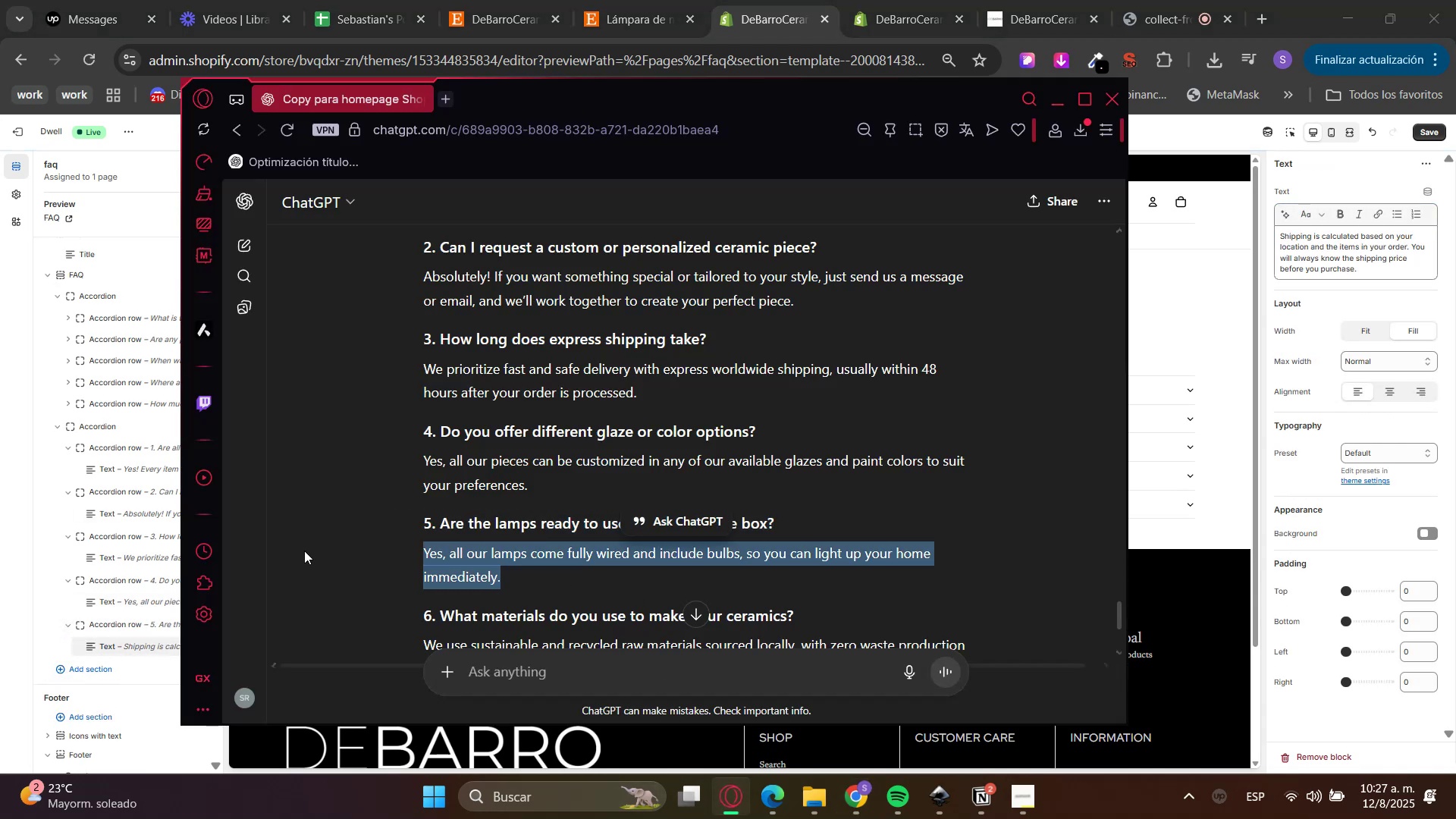 
key(Control+C)
 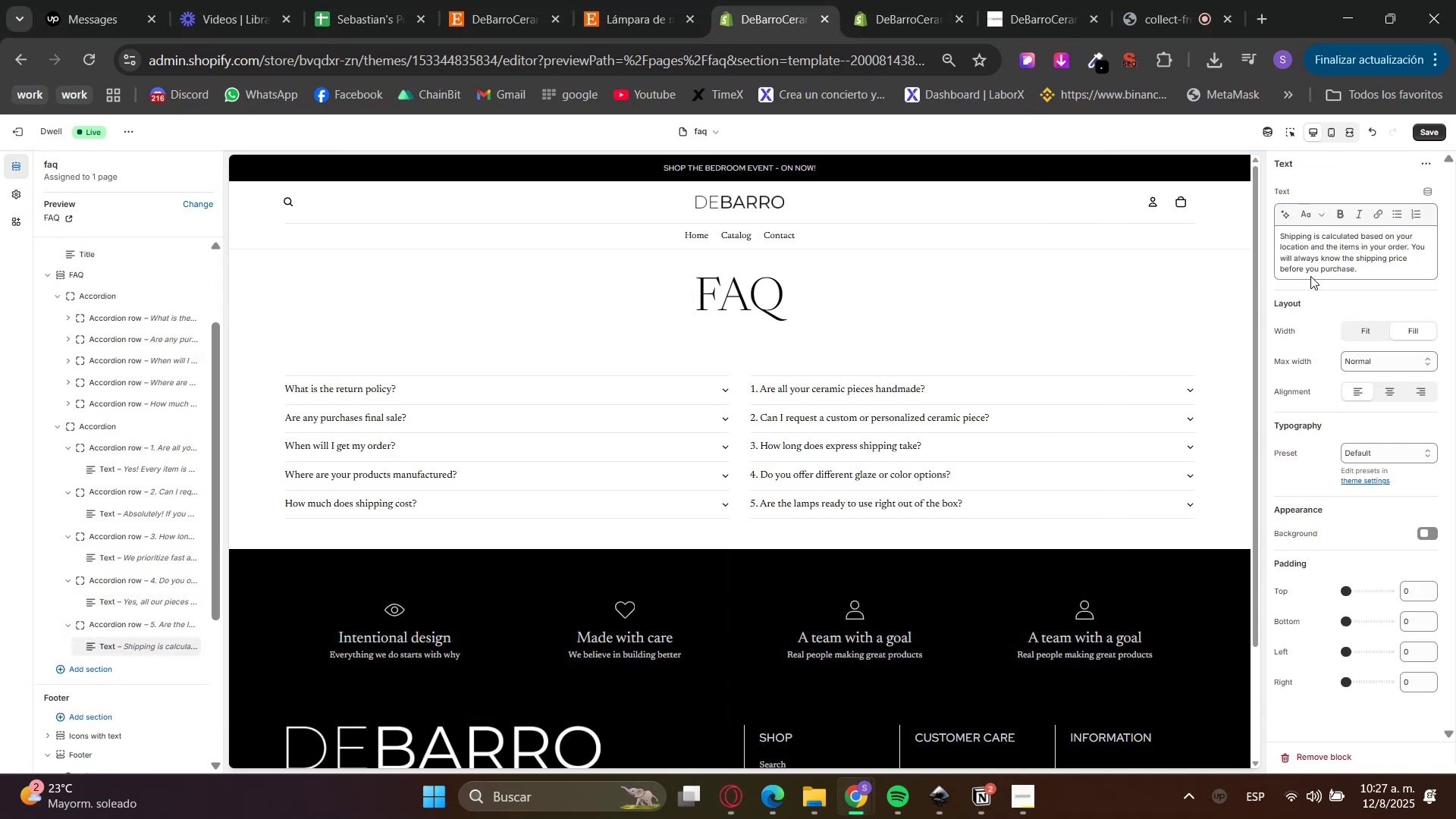 
left_click_drag(start_coordinate=[1367, 275], to_coordinate=[1131, 211])
 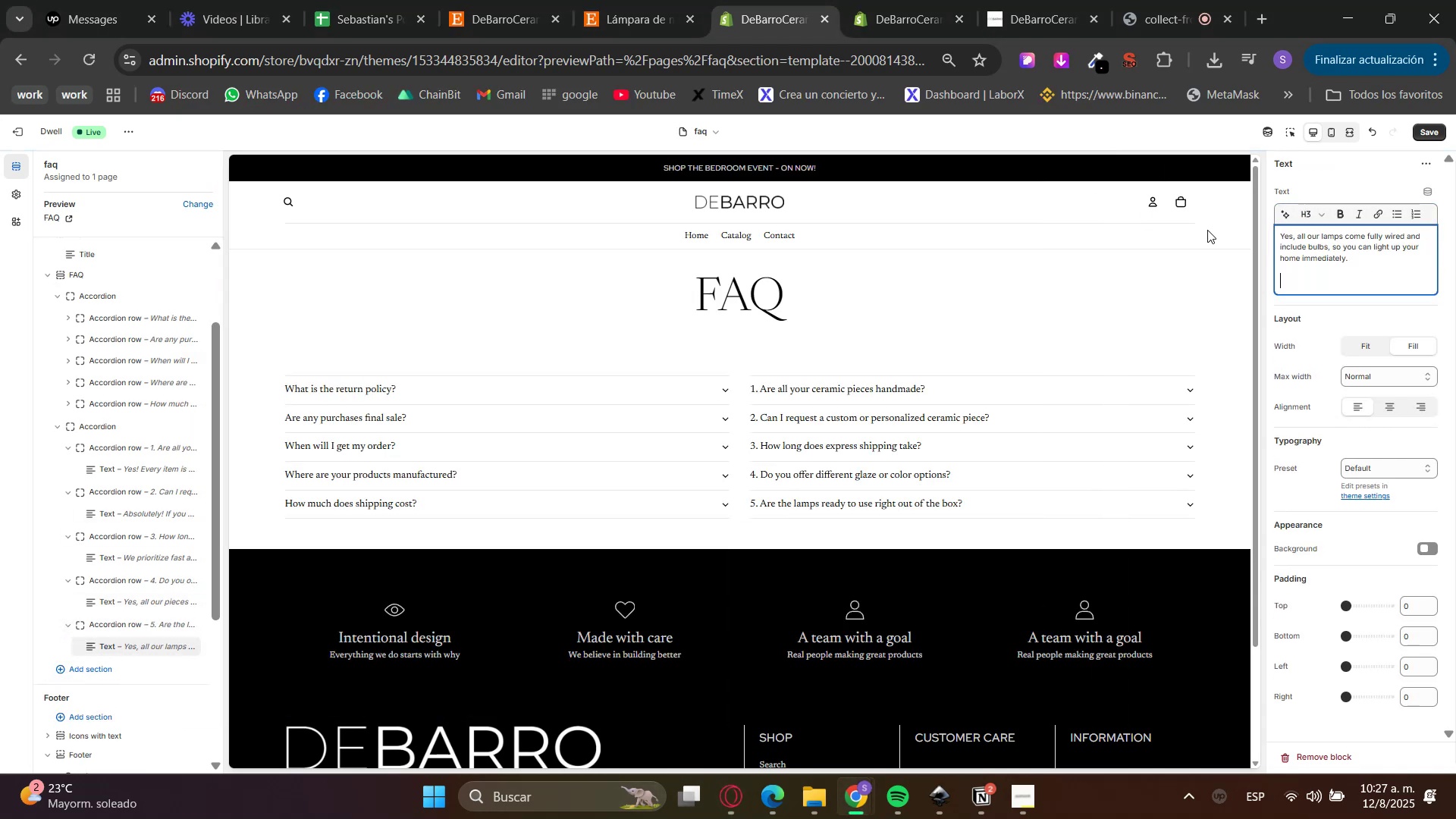 
key(Control+ControlLeft)
 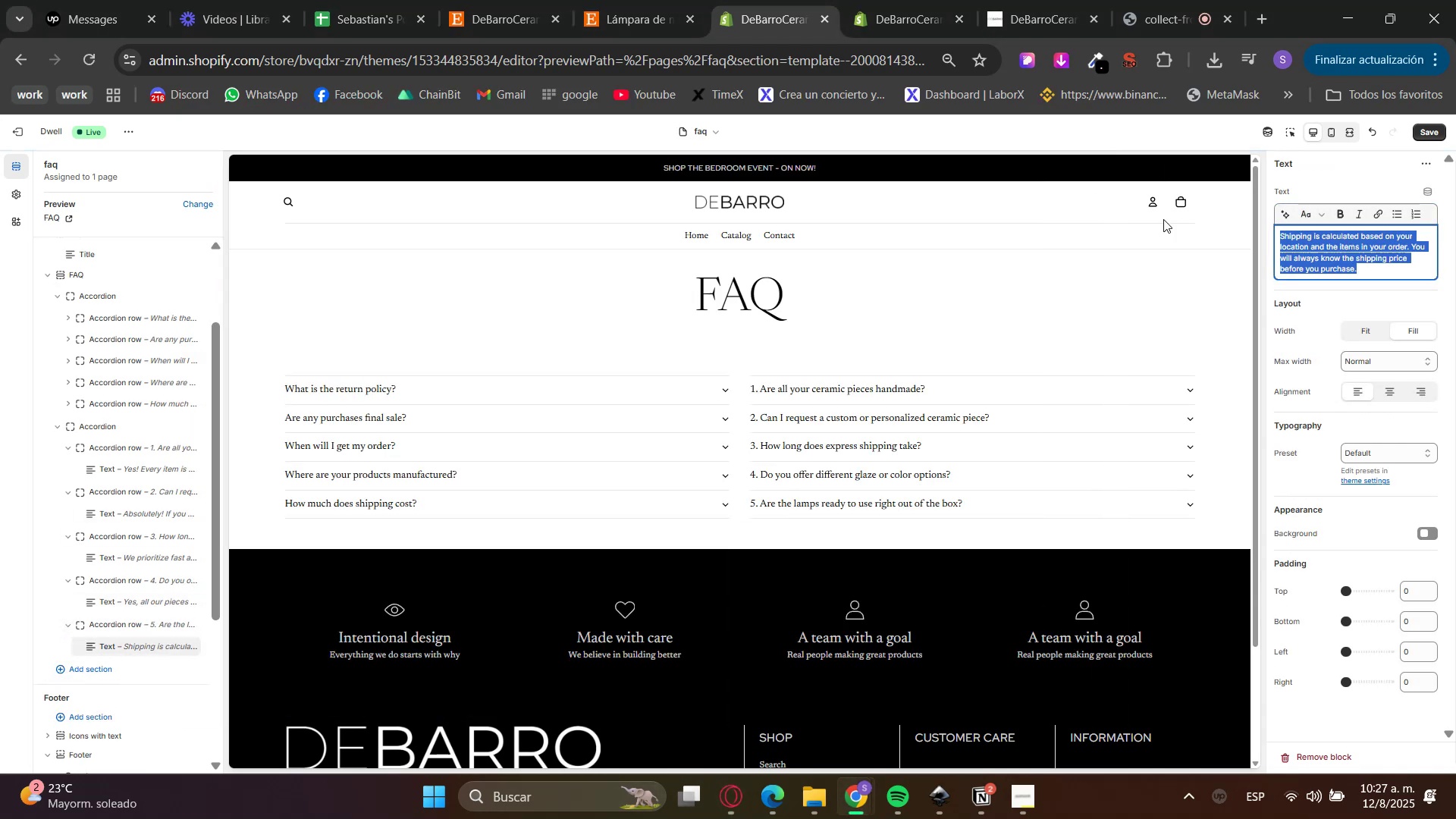 
key(Control+V)
 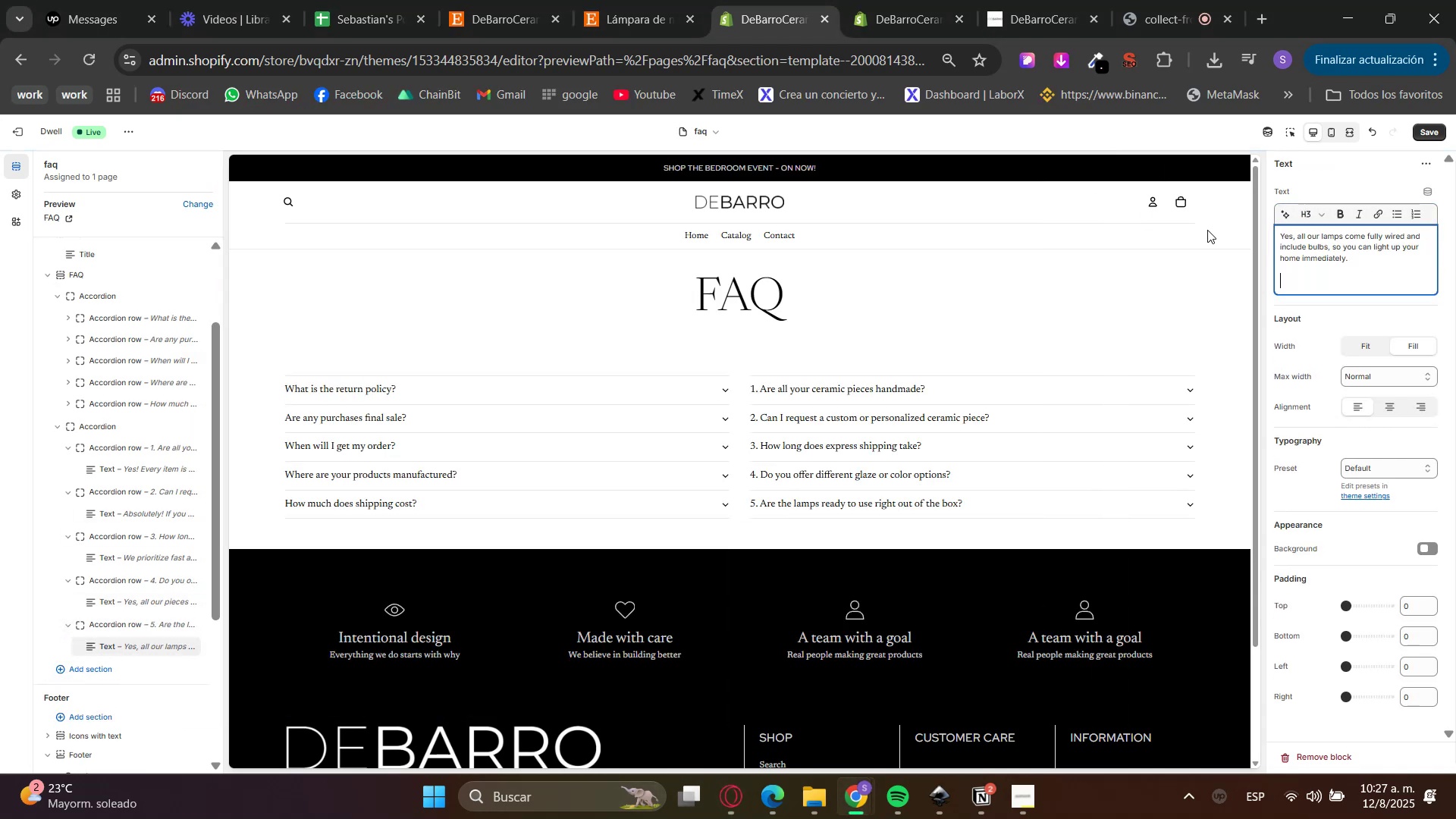 
key(Backspace)
 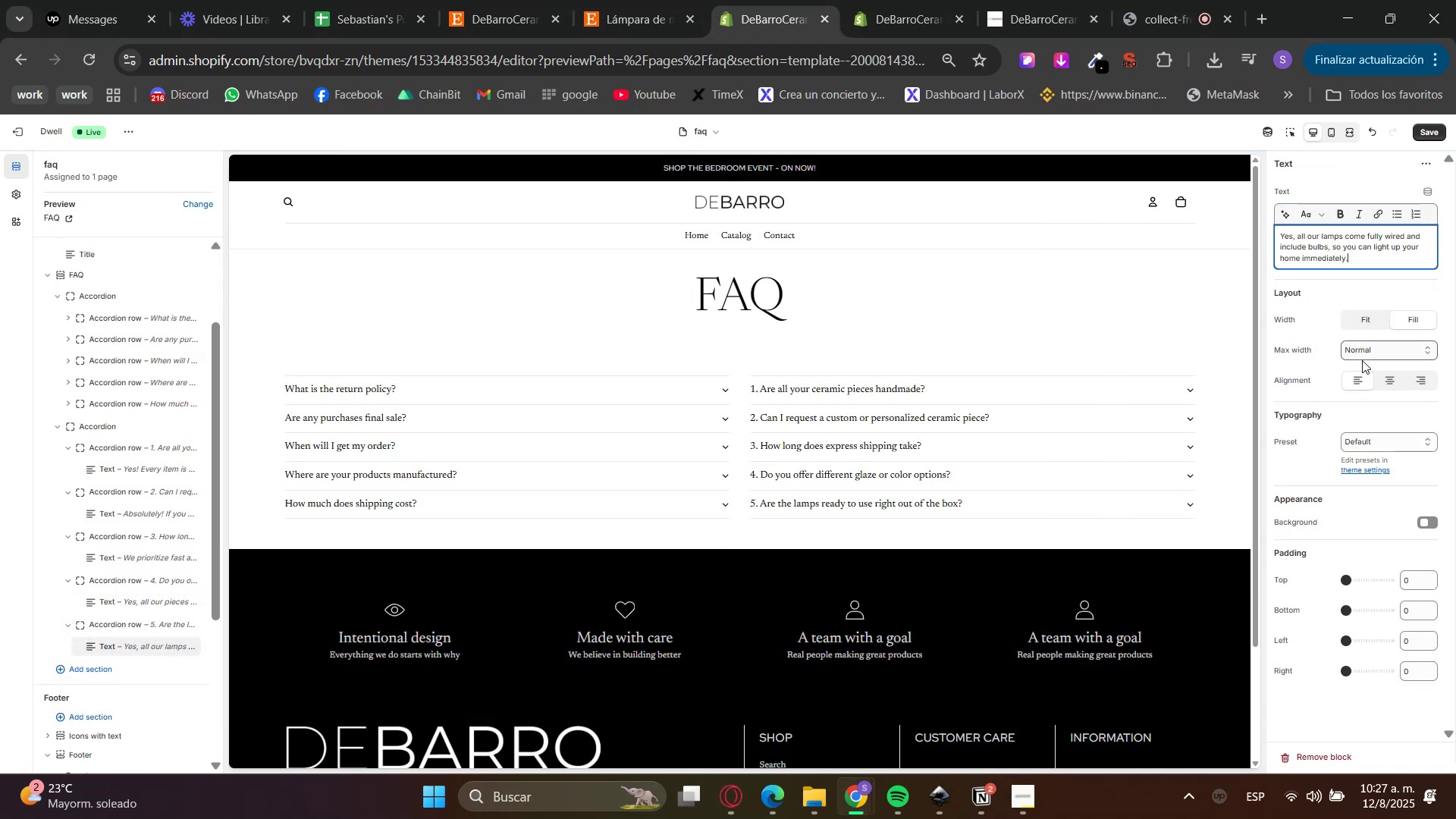 
left_click([1388, 287])
 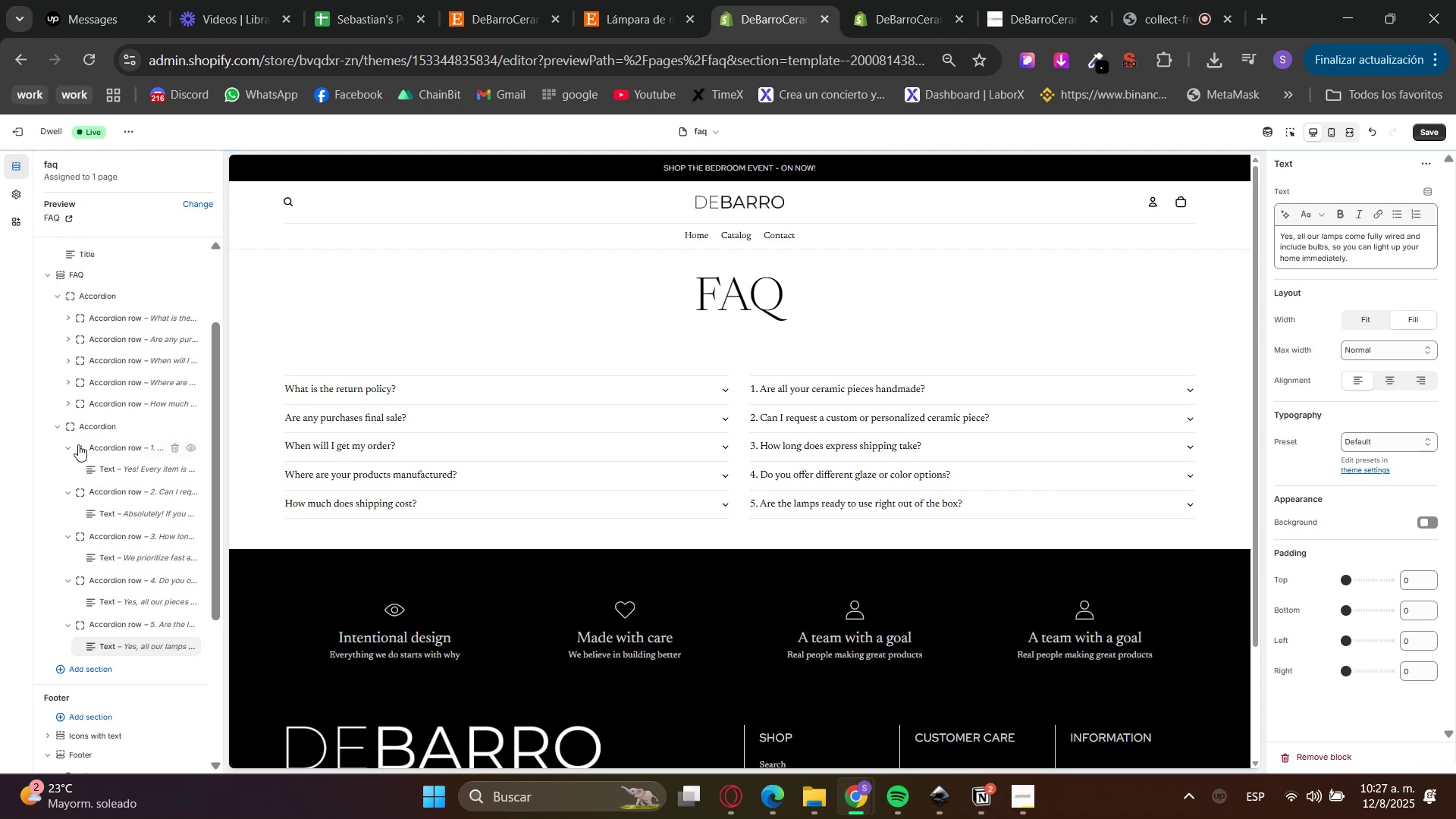 
left_click([68, 449])
 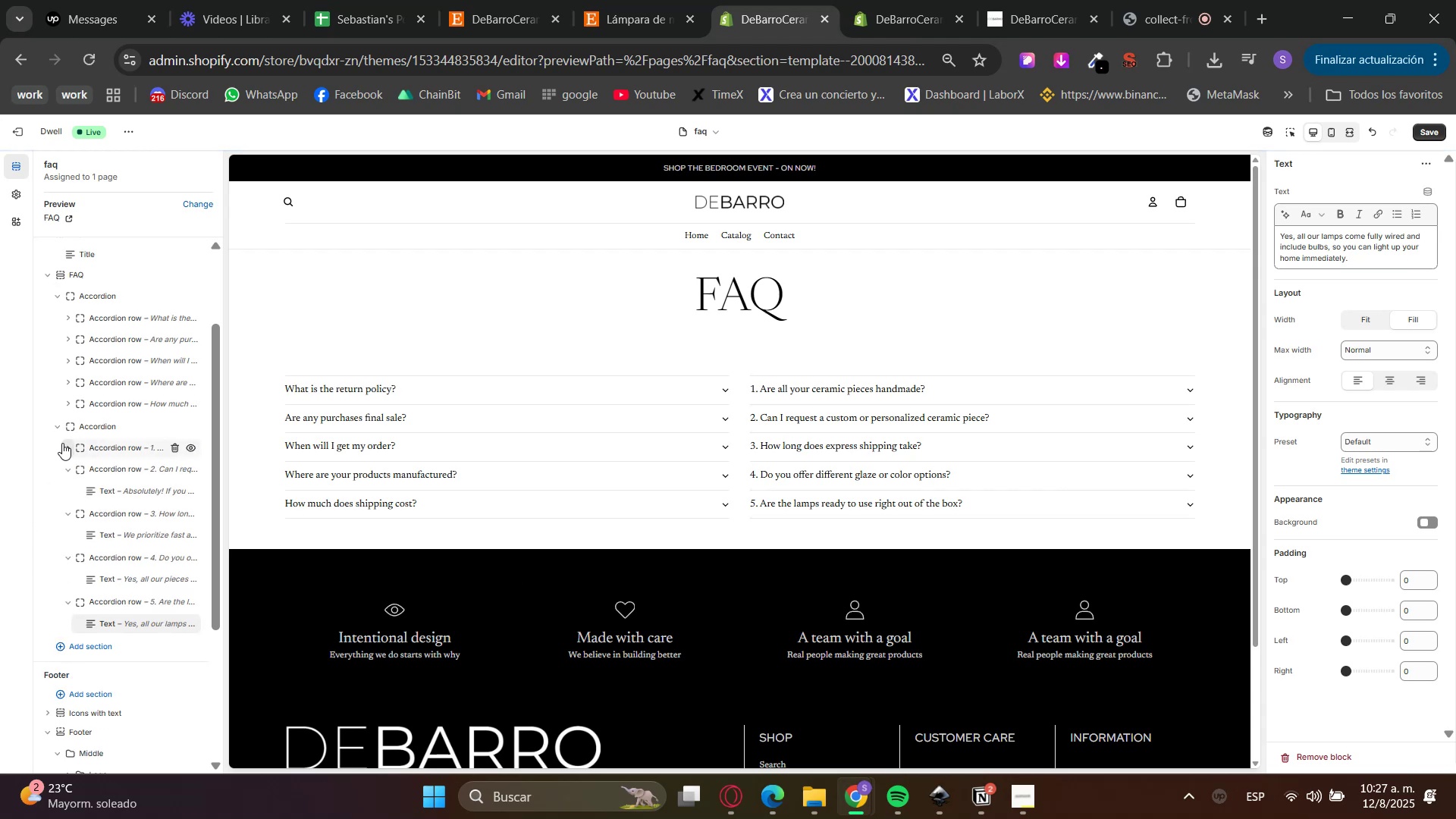 
double_click([55, 429])
 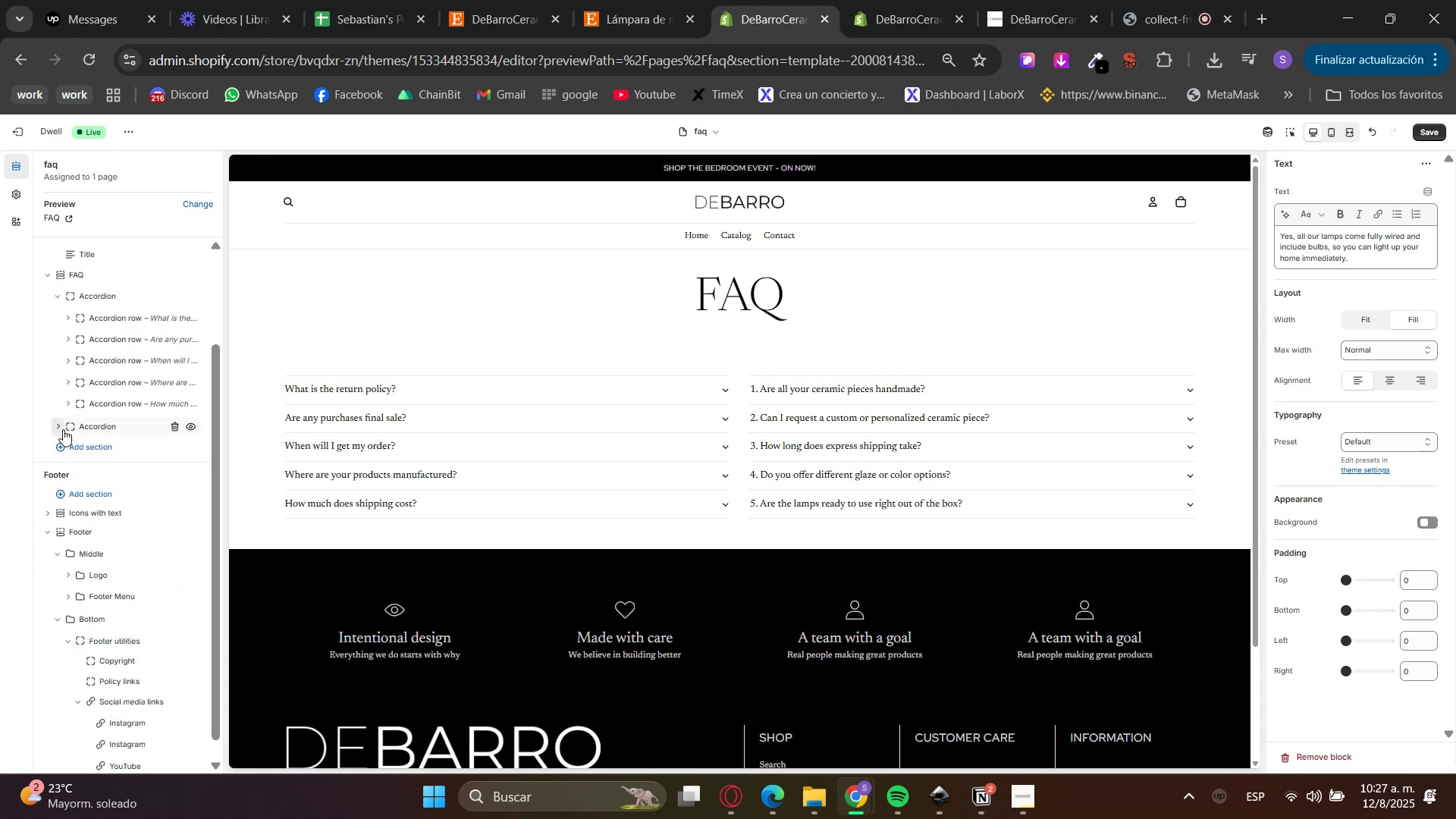 
left_click_drag(start_coordinate=[87, 422], to_coordinate=[84, 407])
 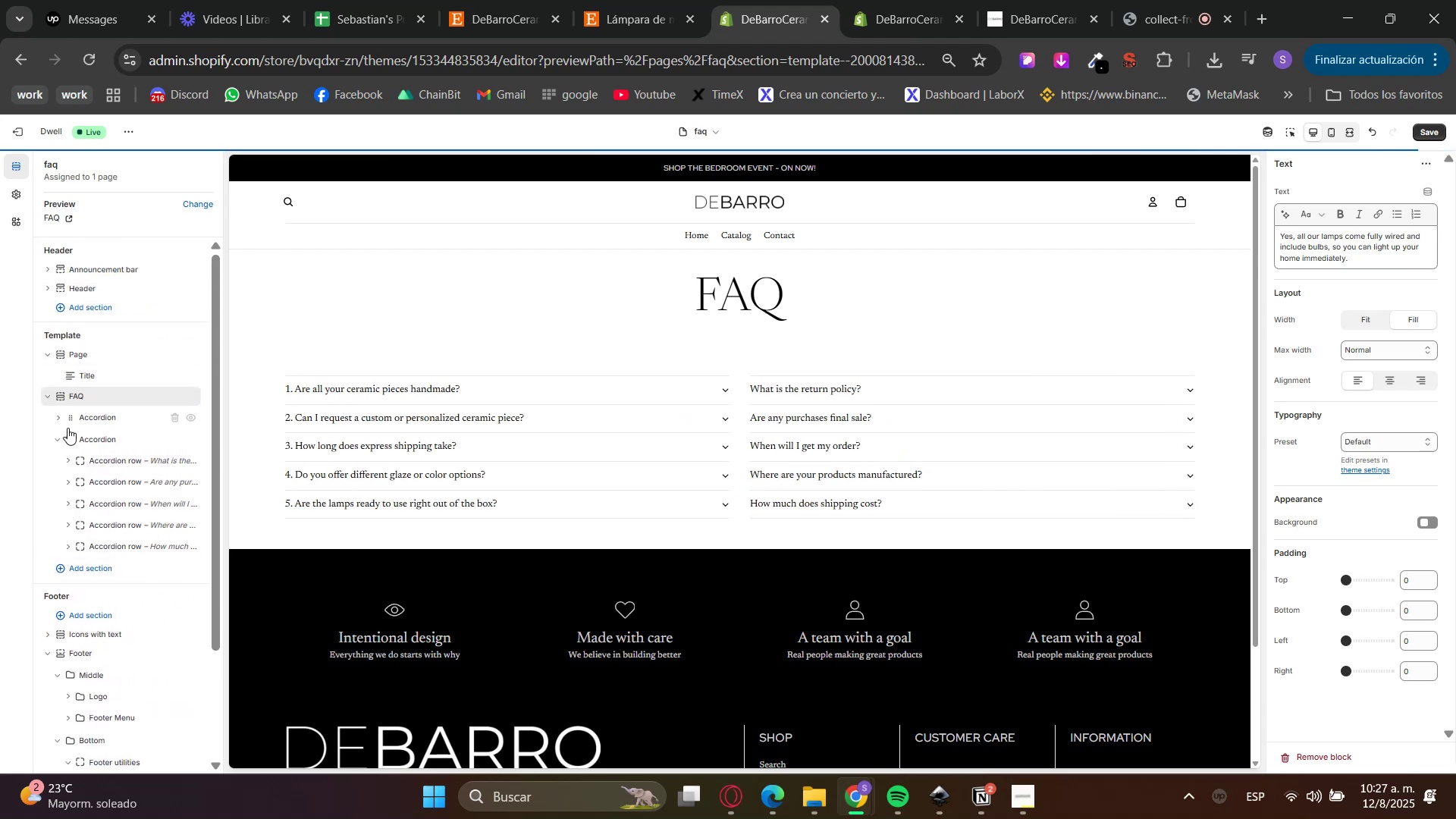 
left_click([83, 444])
 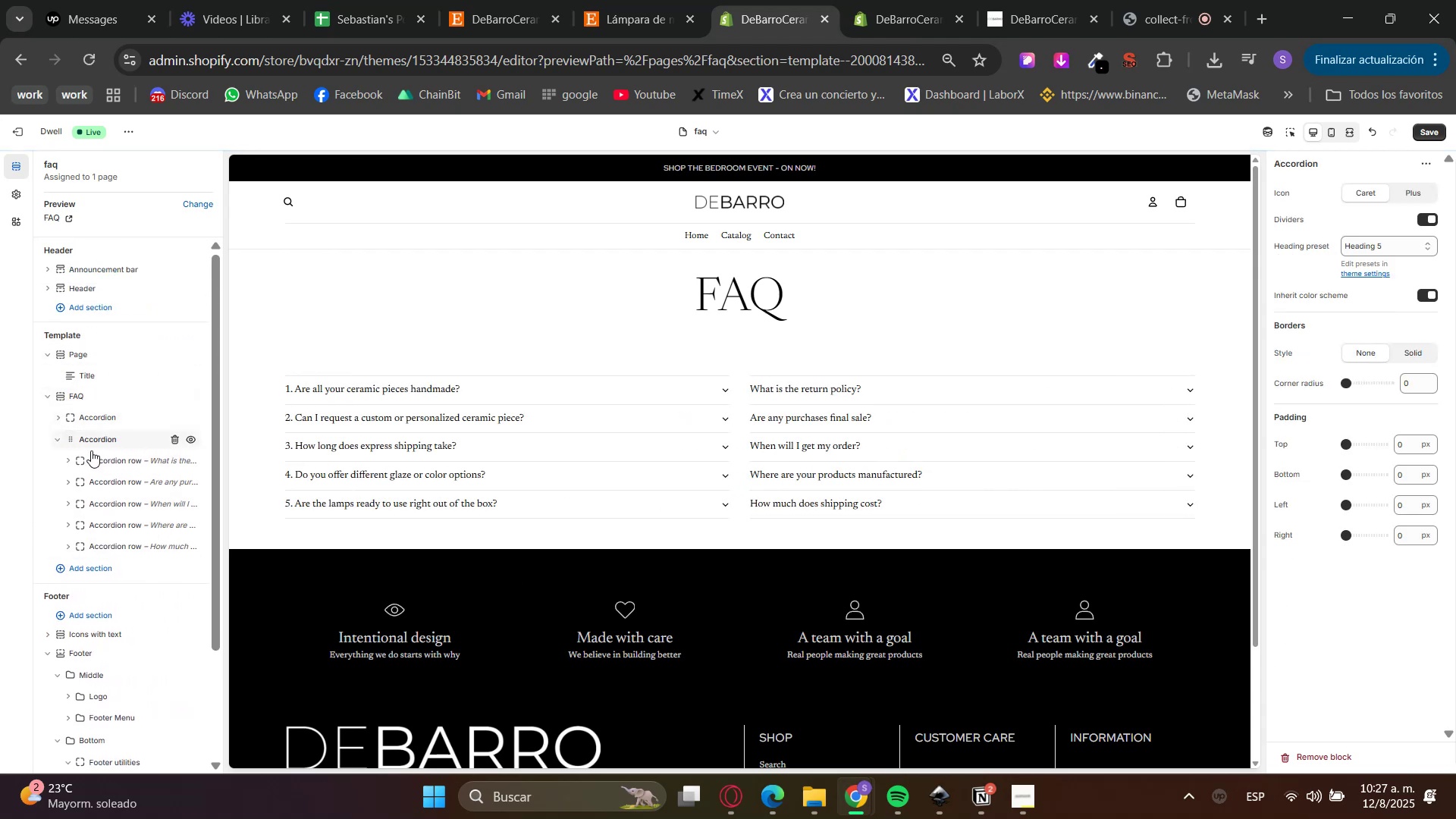 
left_click([99, 466])
 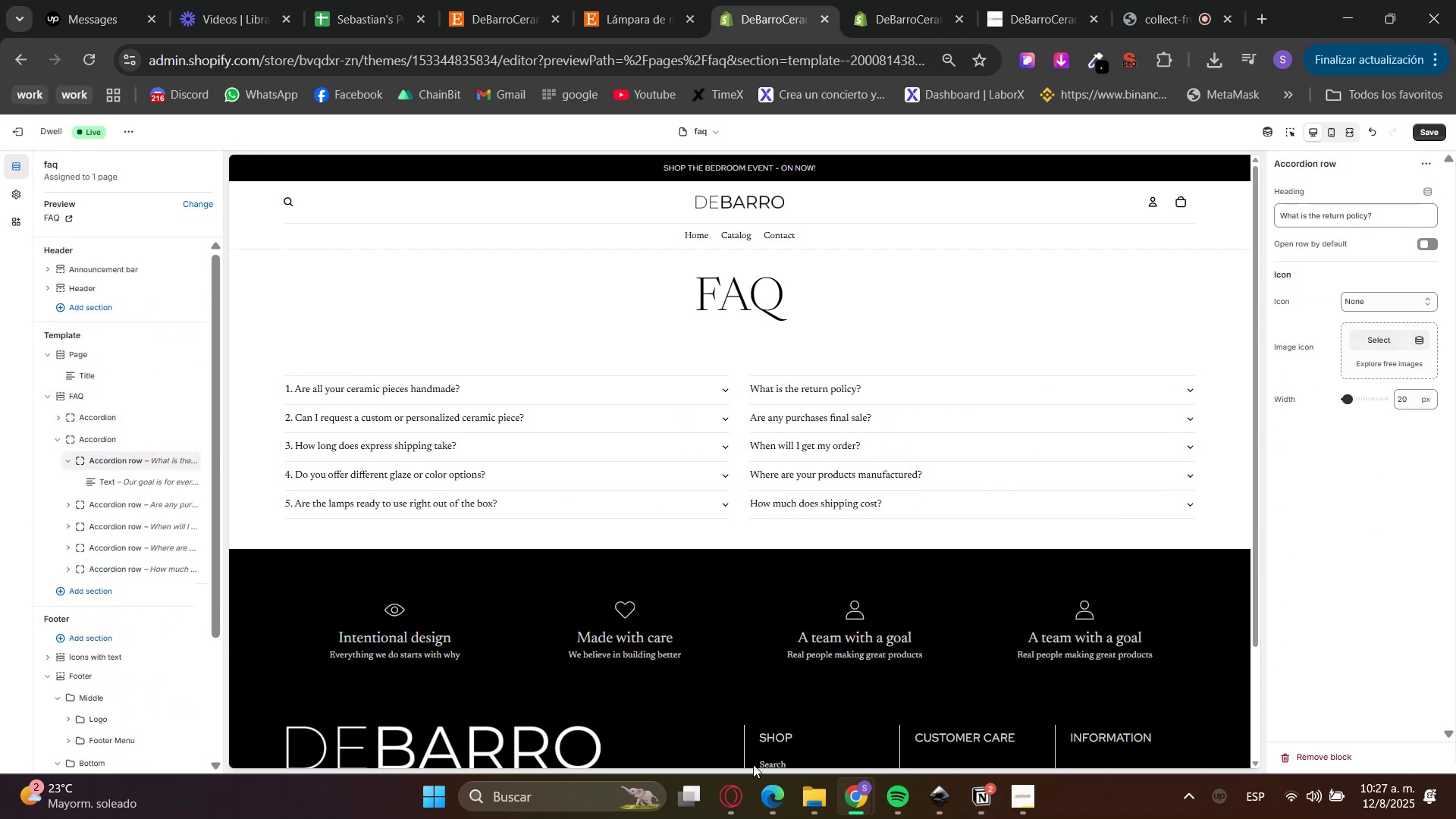 
left_click([736, 809])
 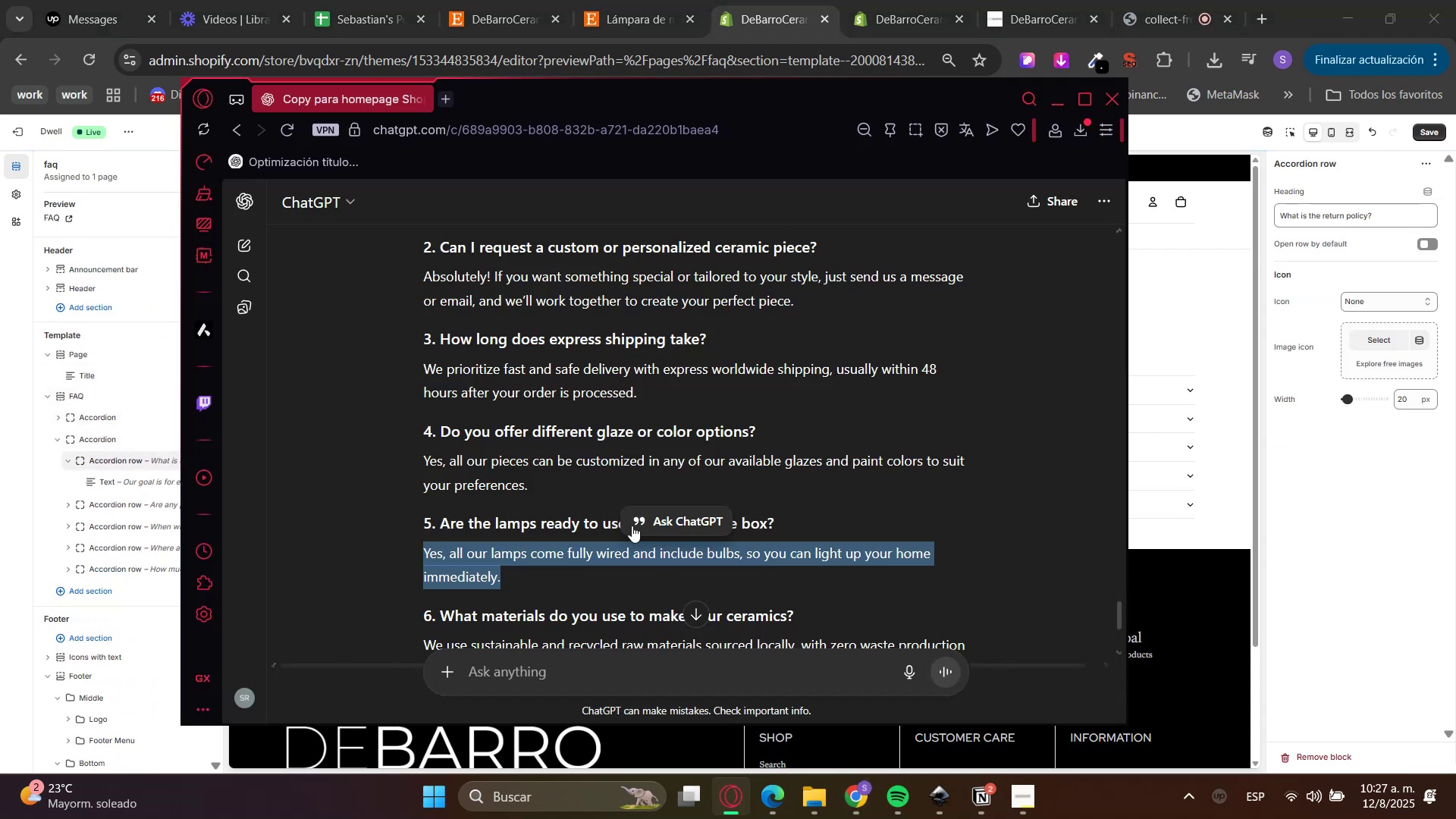 
scroll: coordinate [604, 566], scroll_direction: down, amount: 3.0
 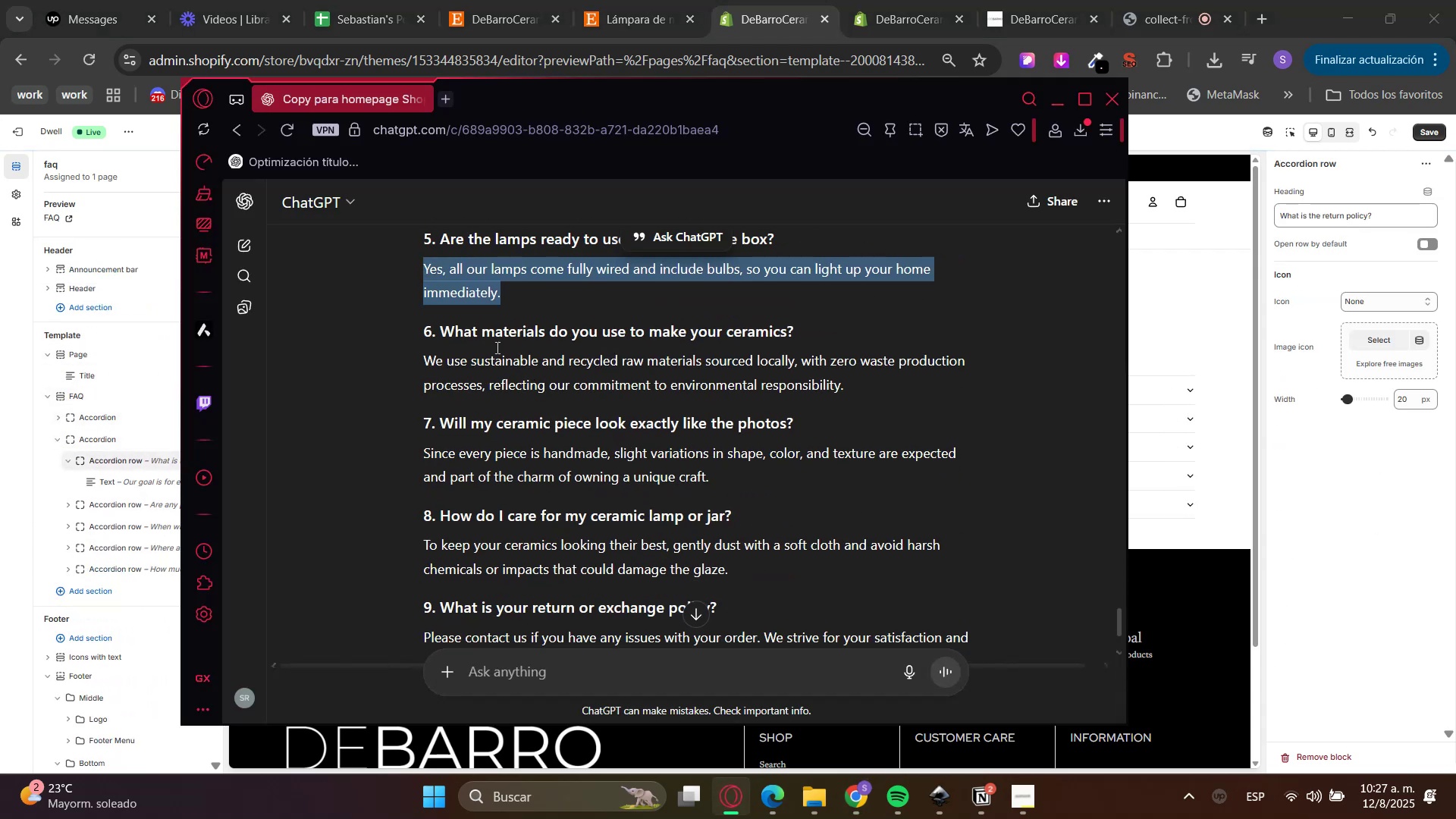 
double_click([491, 341])
 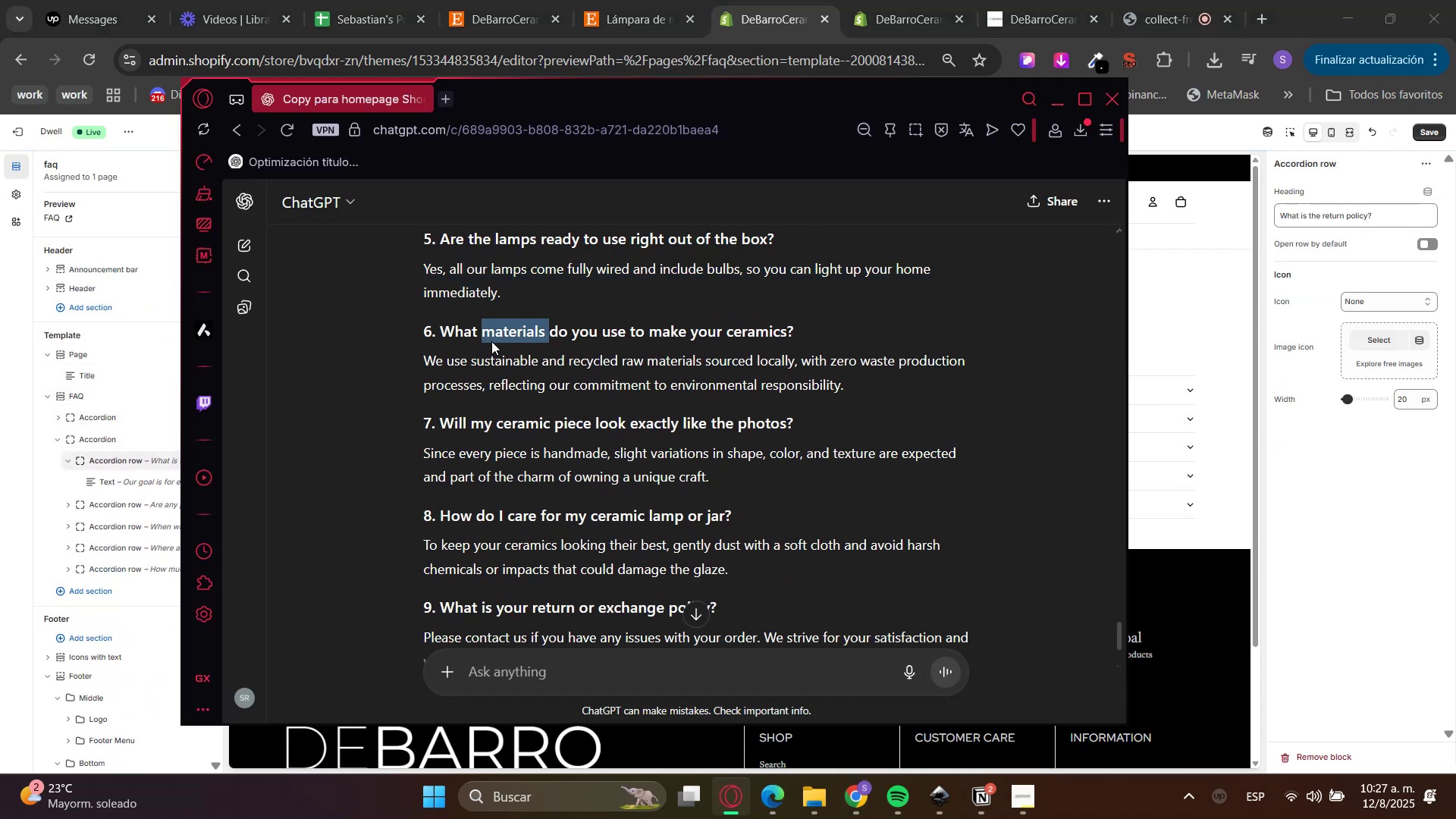 
triple_click([491, 341])
 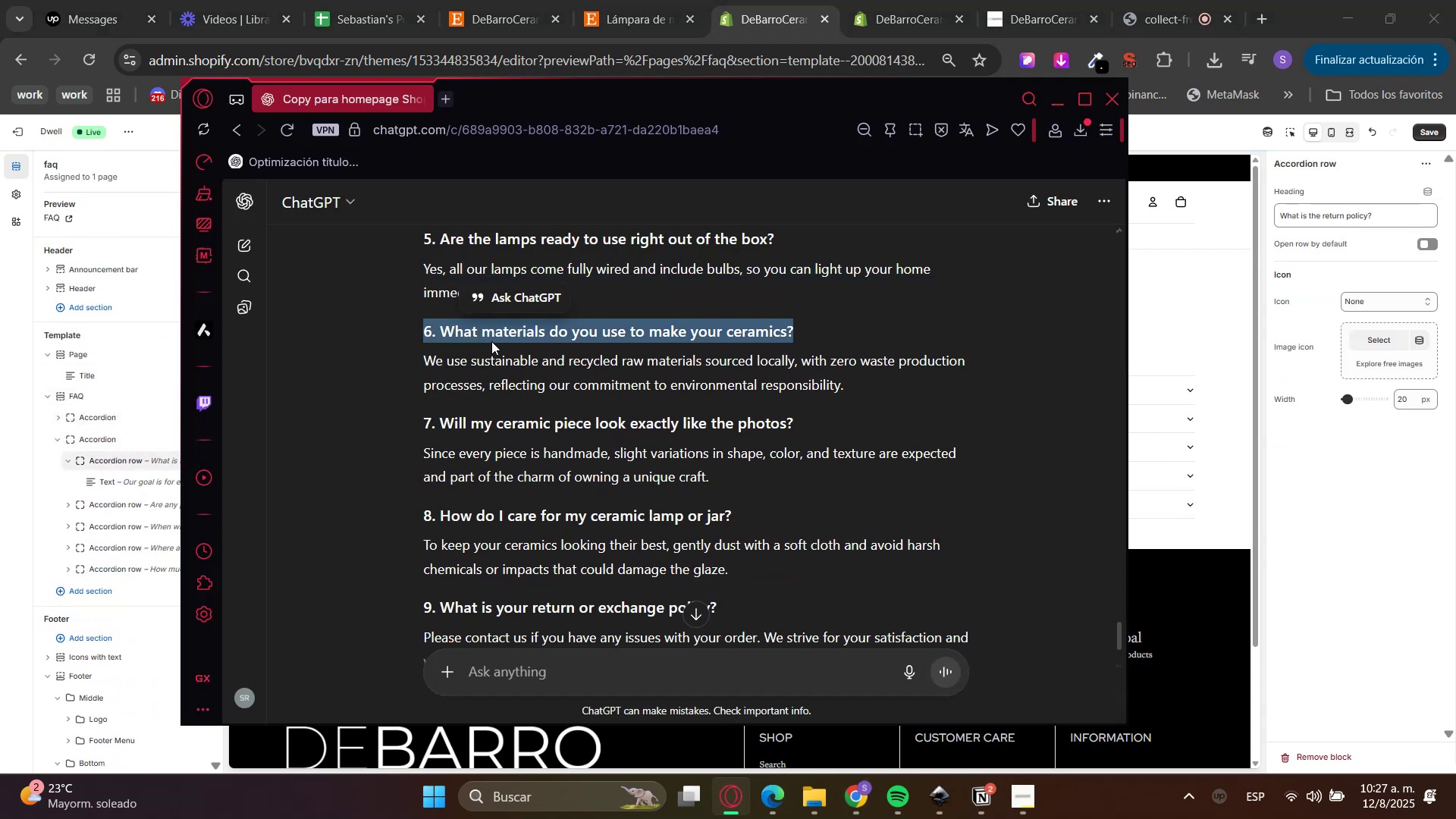 
key(Control+ControlLeft)
 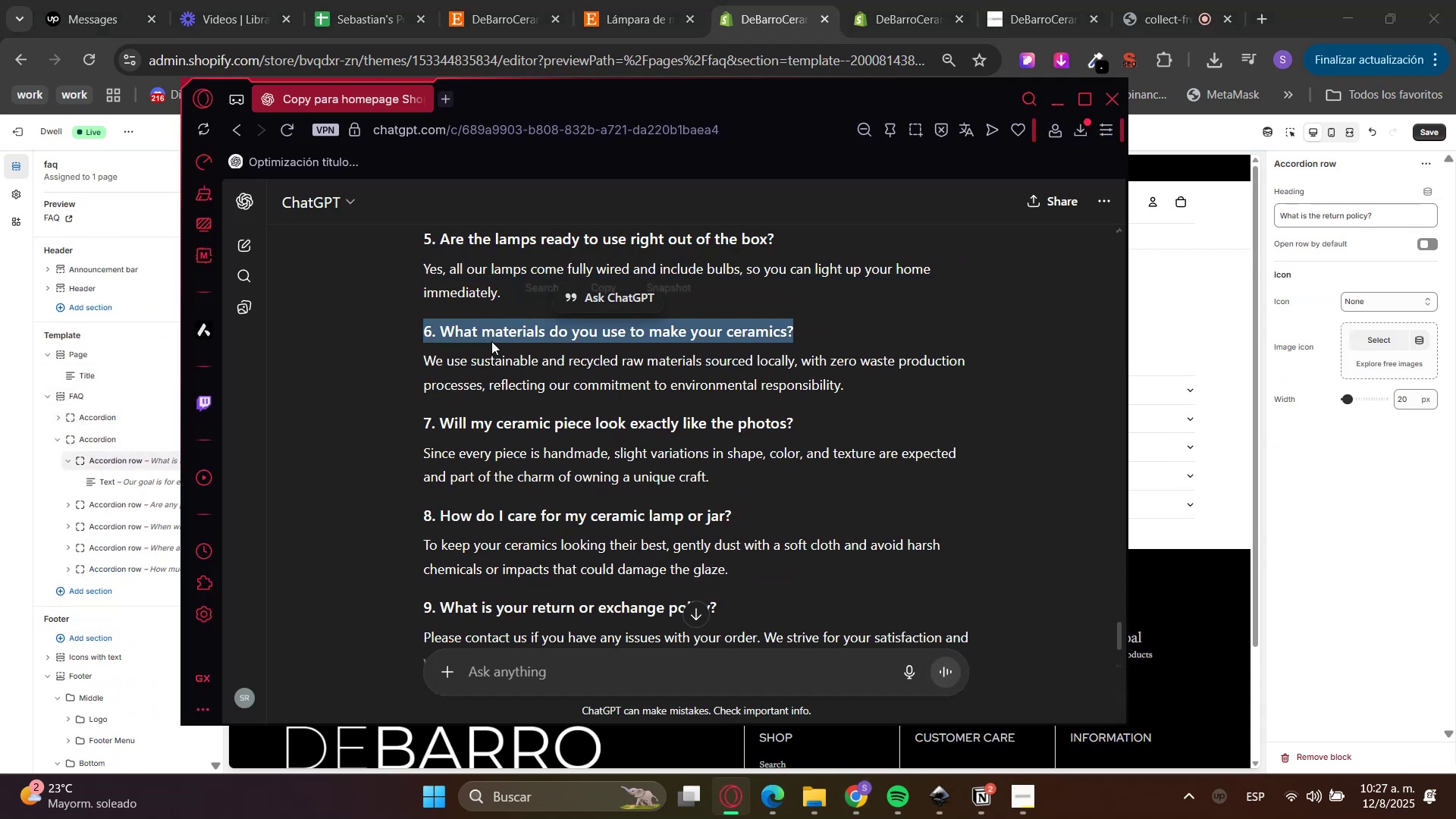 
key(Control+C)
 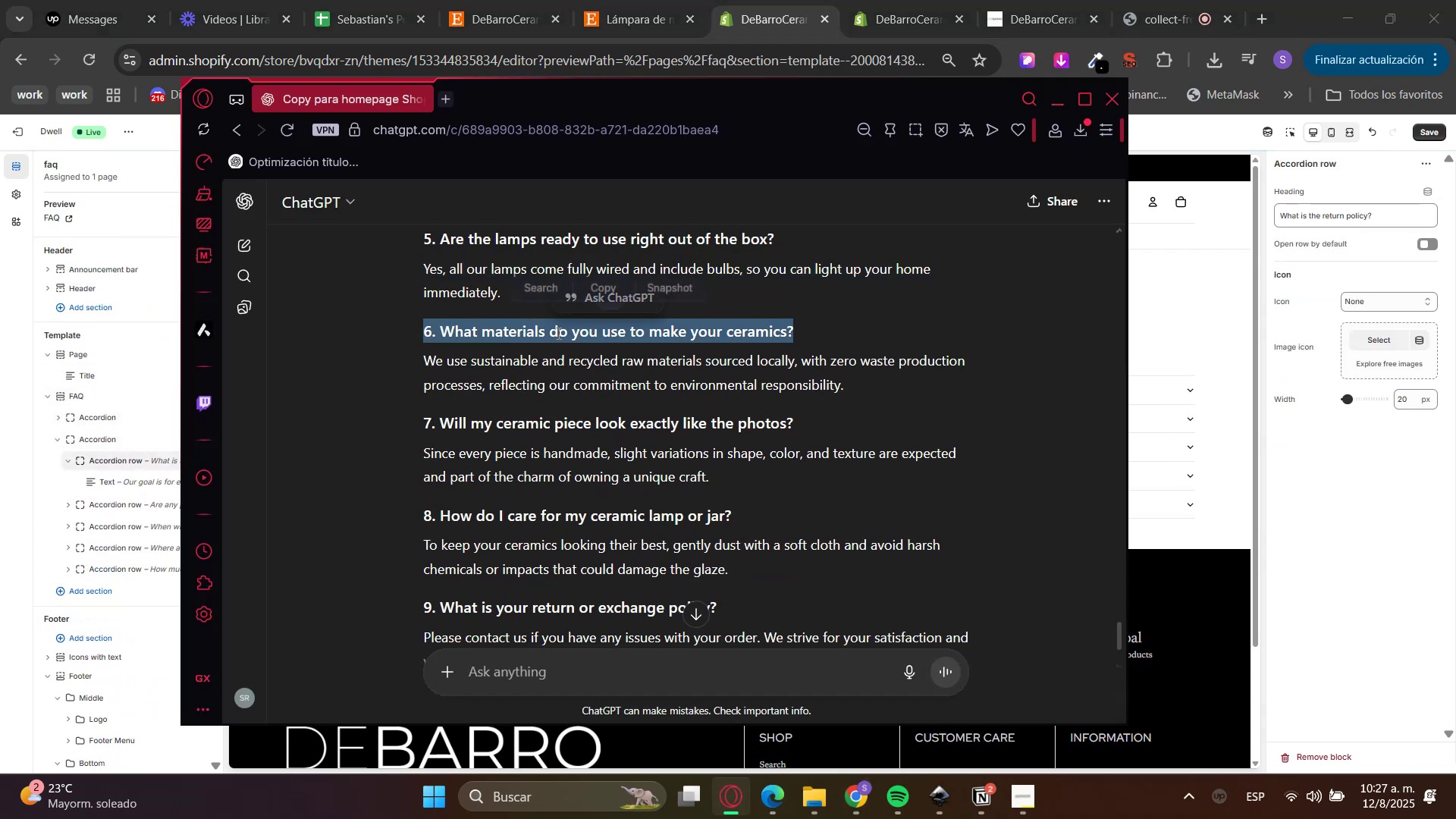 
key(Control+C)
 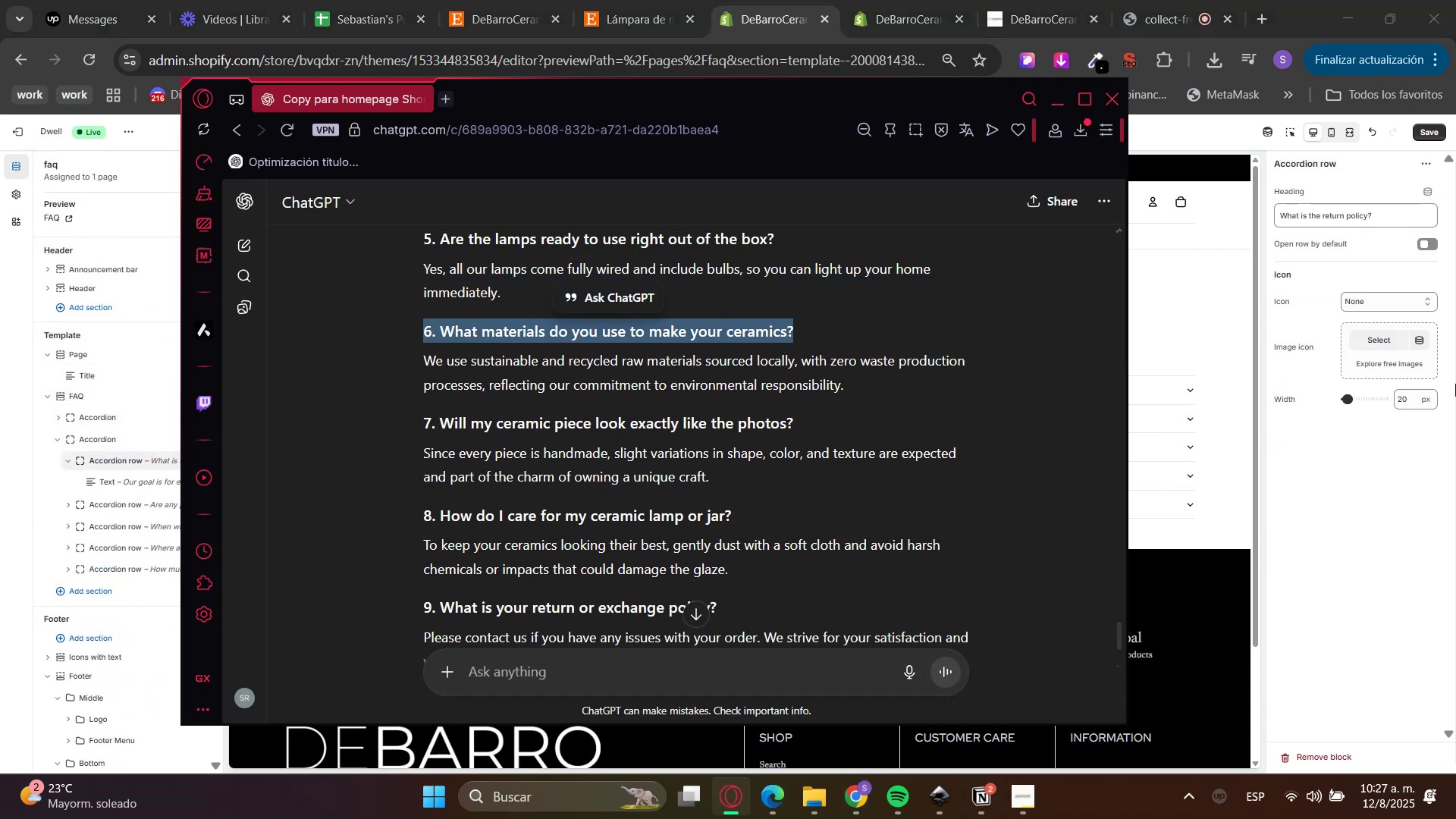 
left_click([1450, 441])
 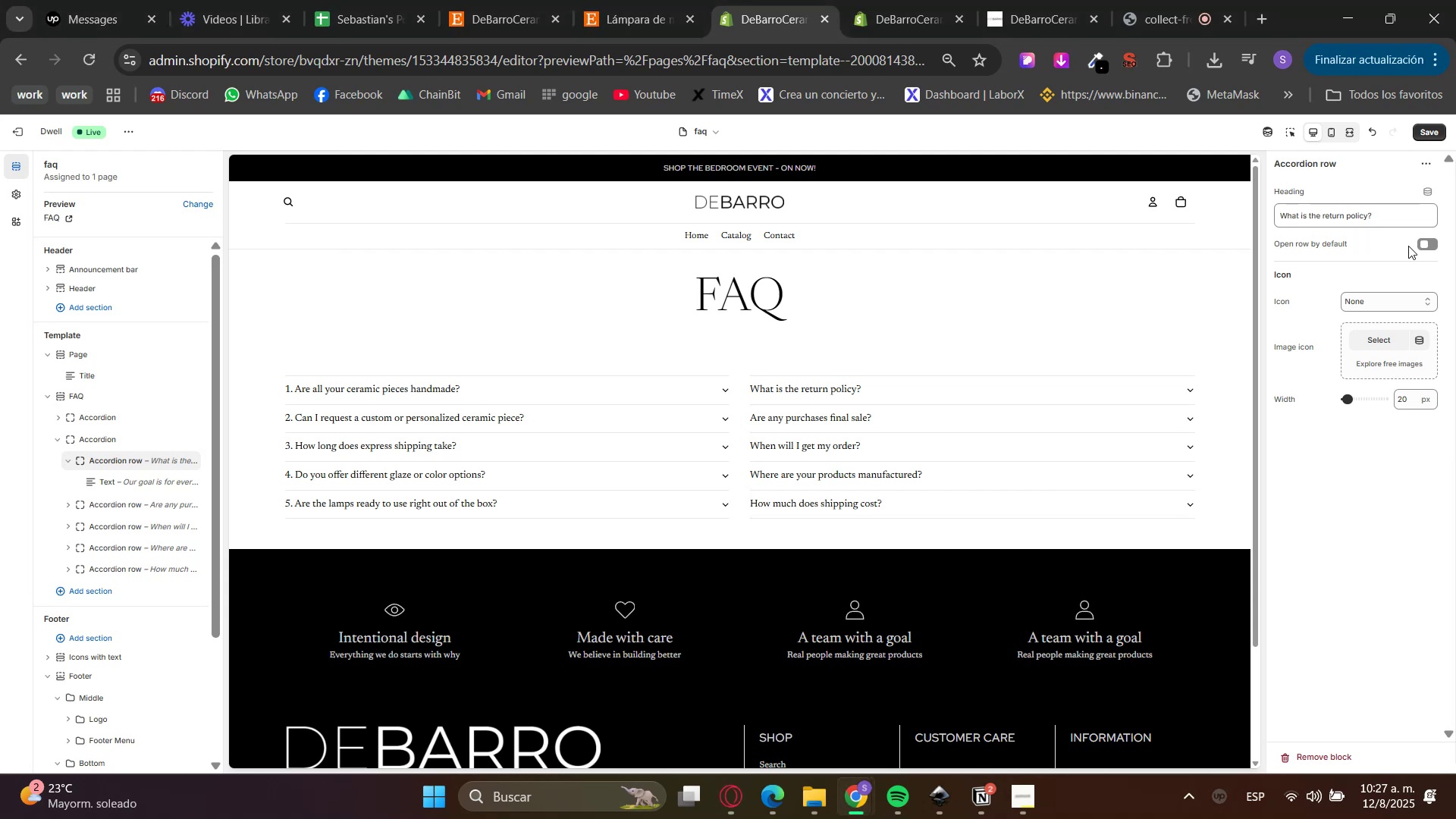 
left_click_drag(start_coordinate=[1395, 213], to_coordinate=[1222, 239])
 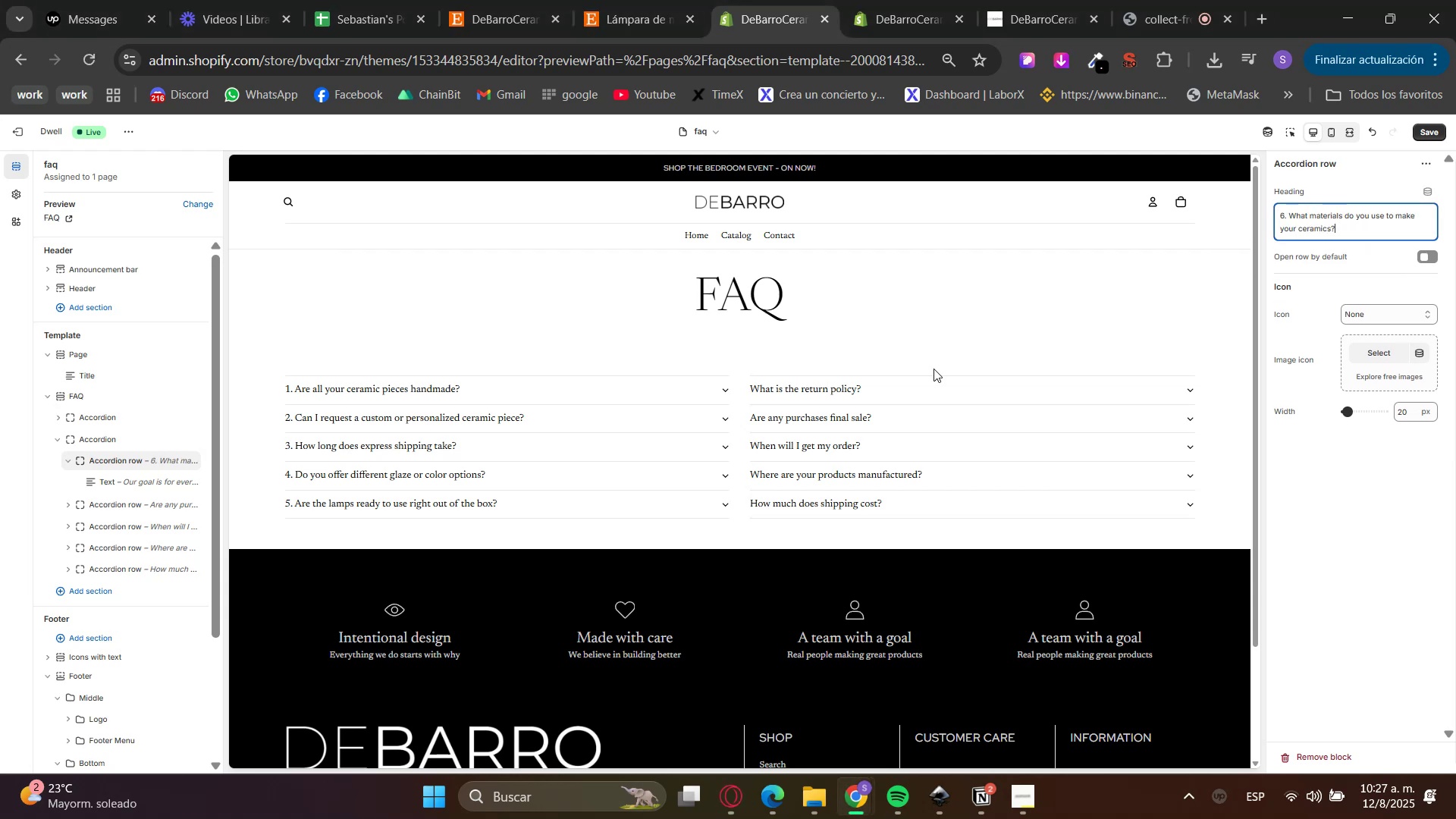 
key(Control+V)
 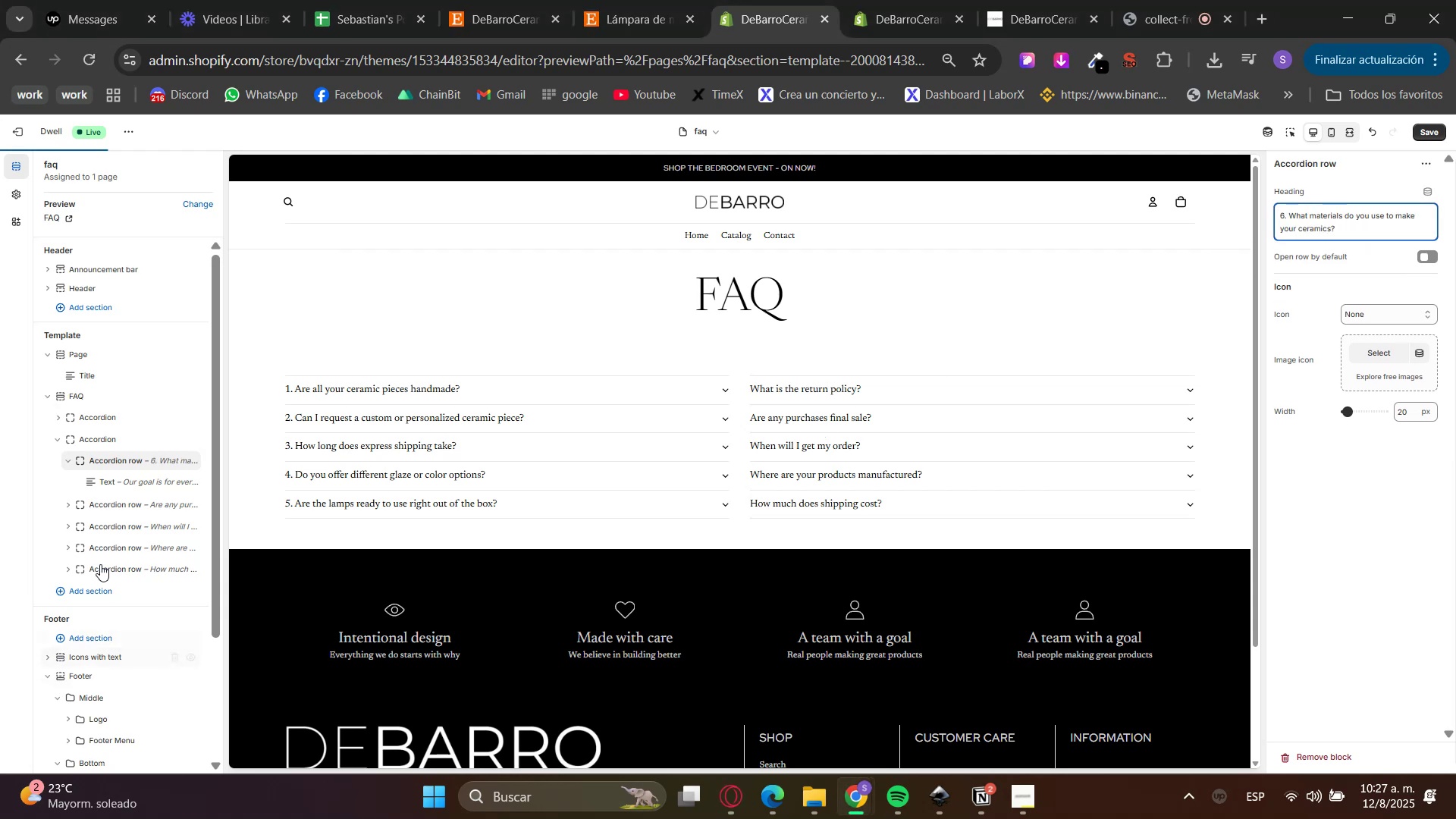 
left_click([132, 485])
 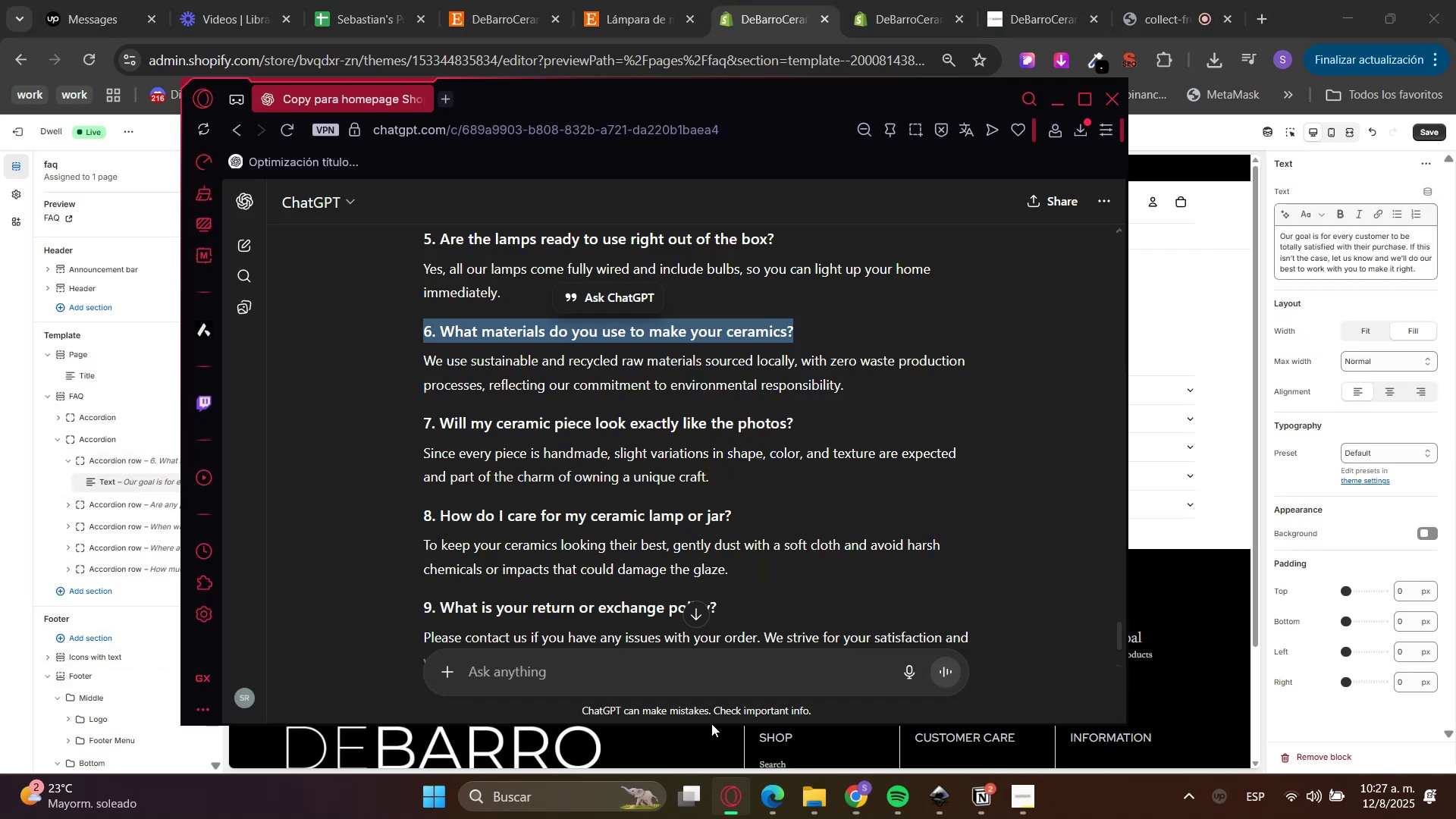 
double_click([642, 365])
 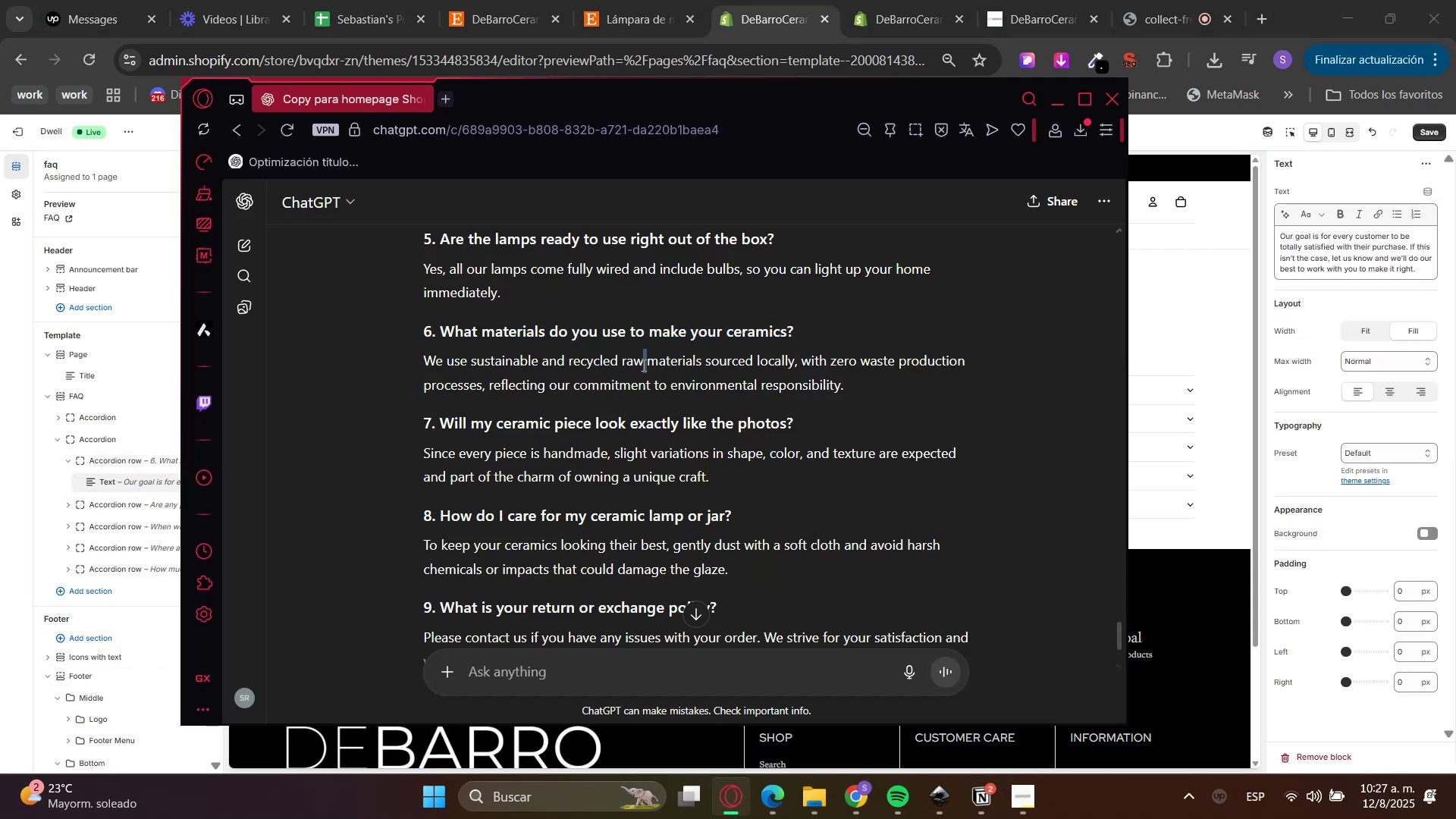 
triple_click([642, 365])
 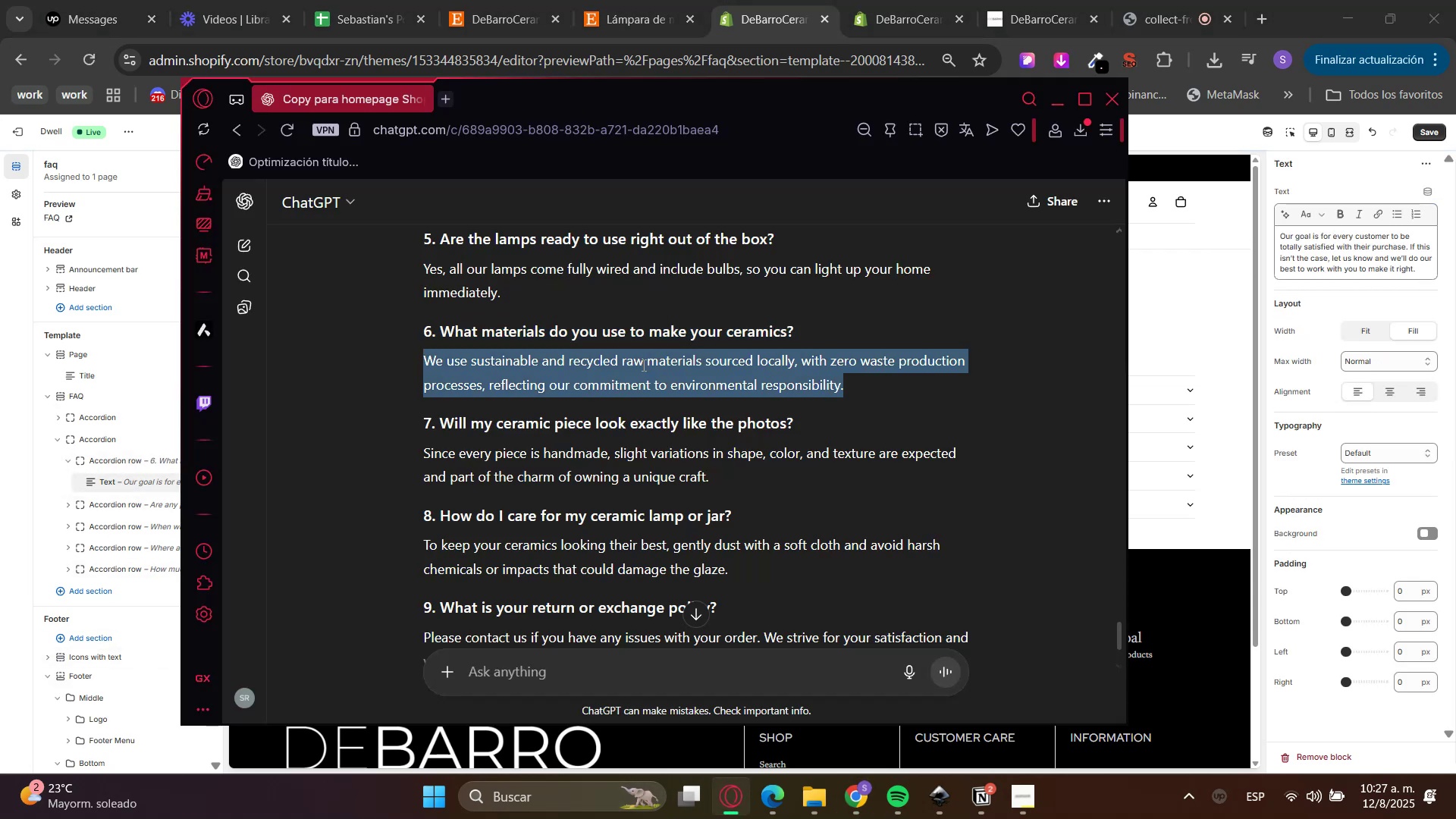 
key(Control+C)
 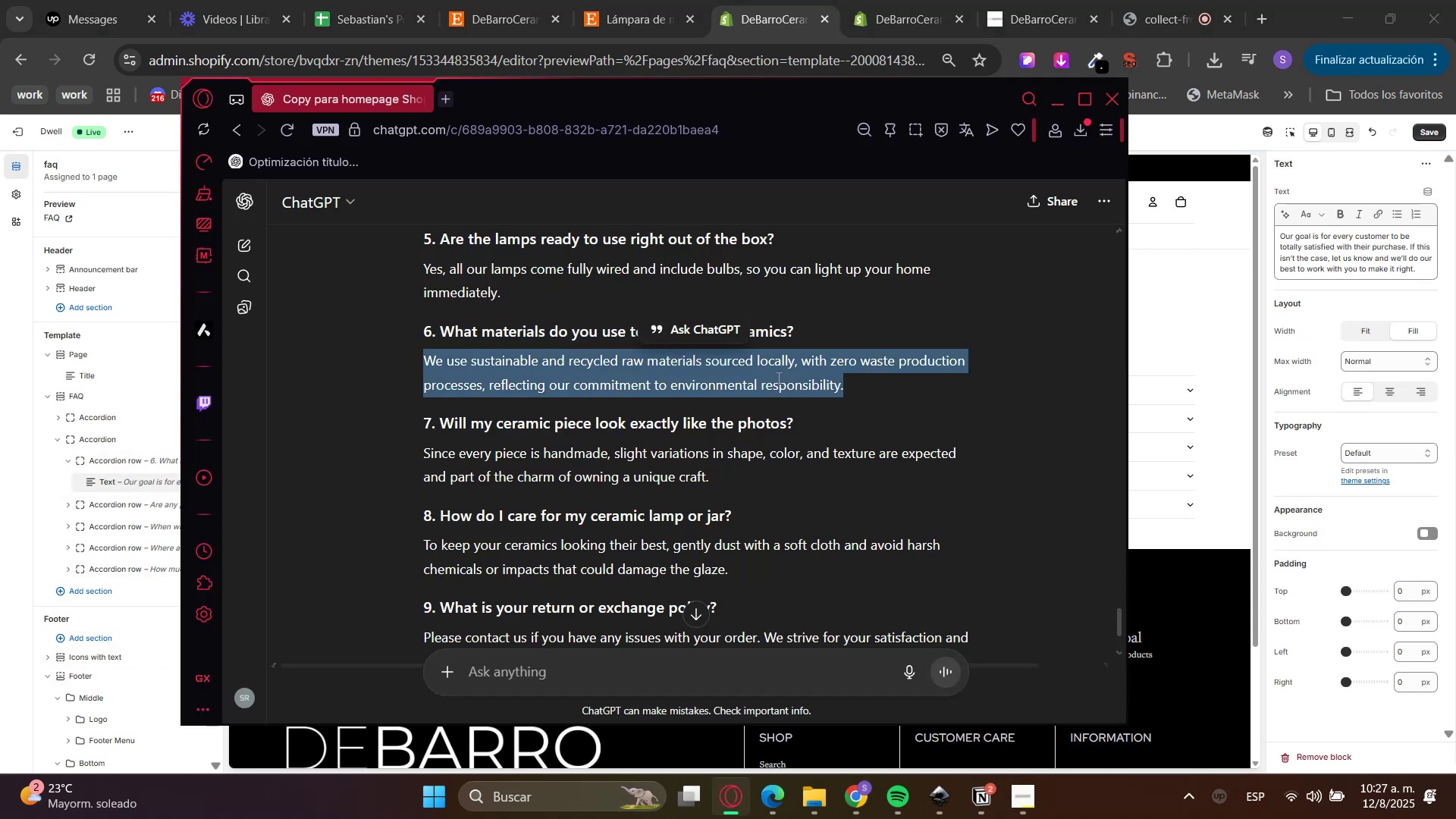 
key(Control+C)
 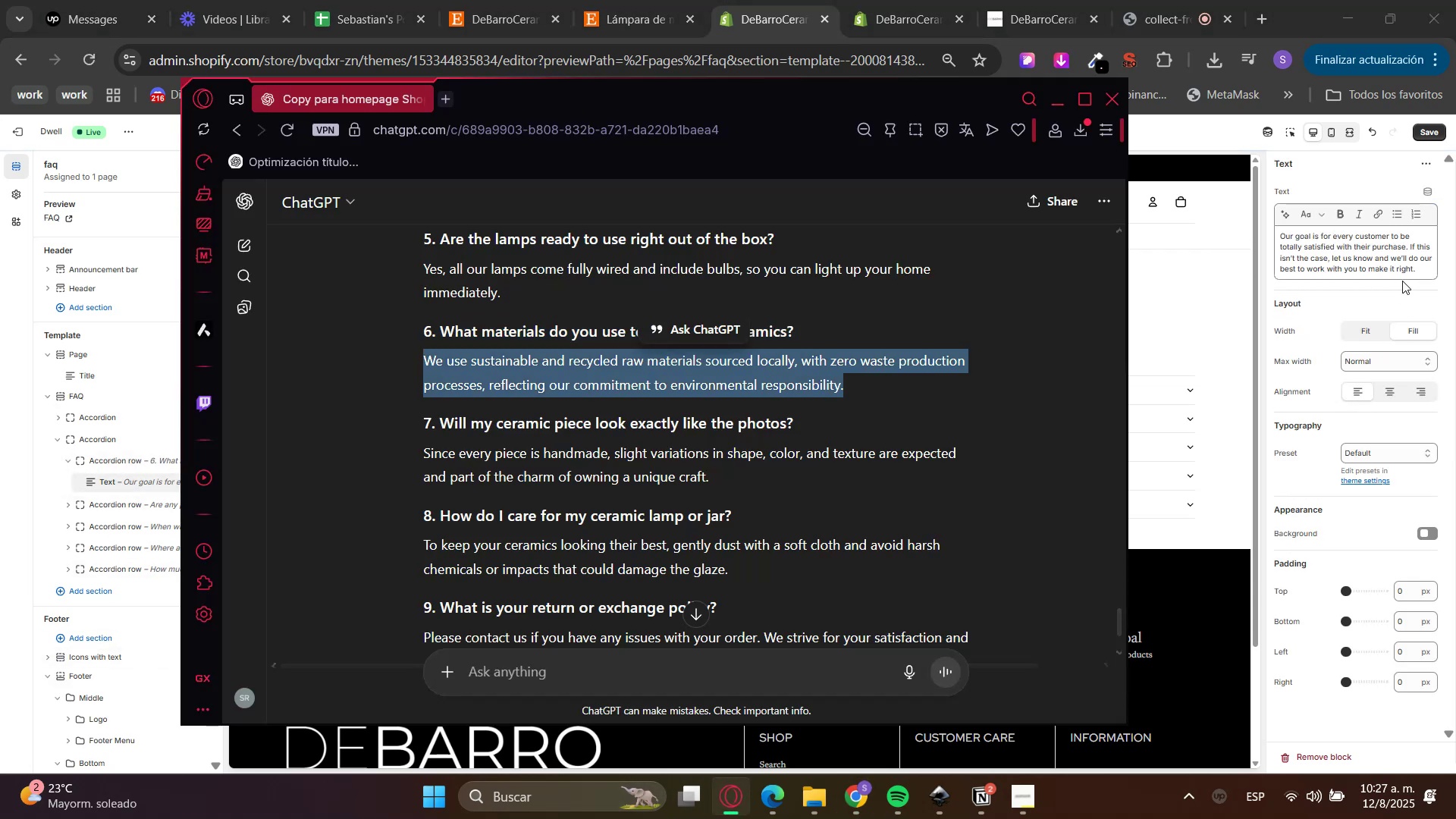 
left_click_drag(start_coordinate=[1423, 273], to_coordinate=[1209, 196])
 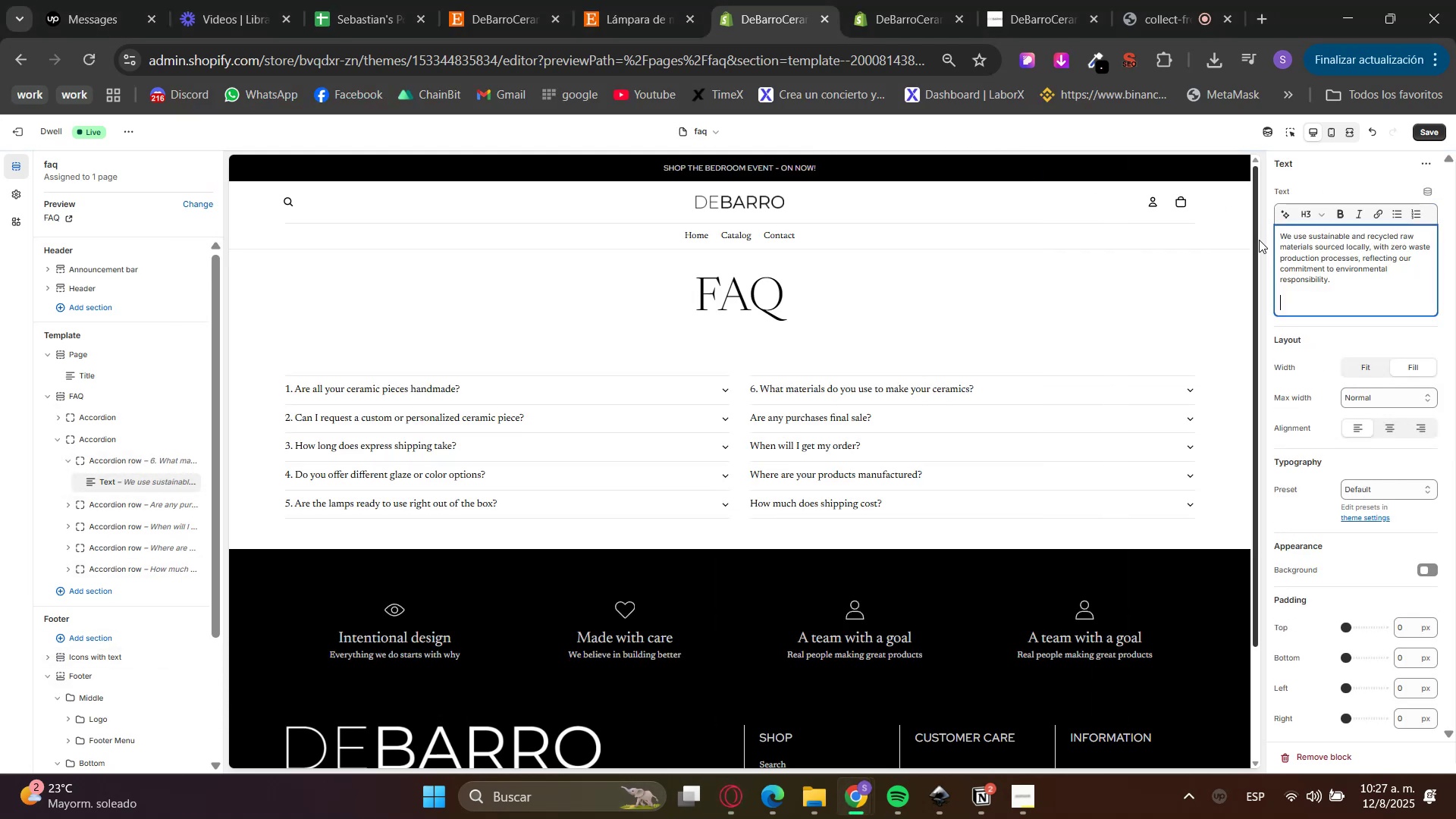 
key(Control+ControlLeft)
 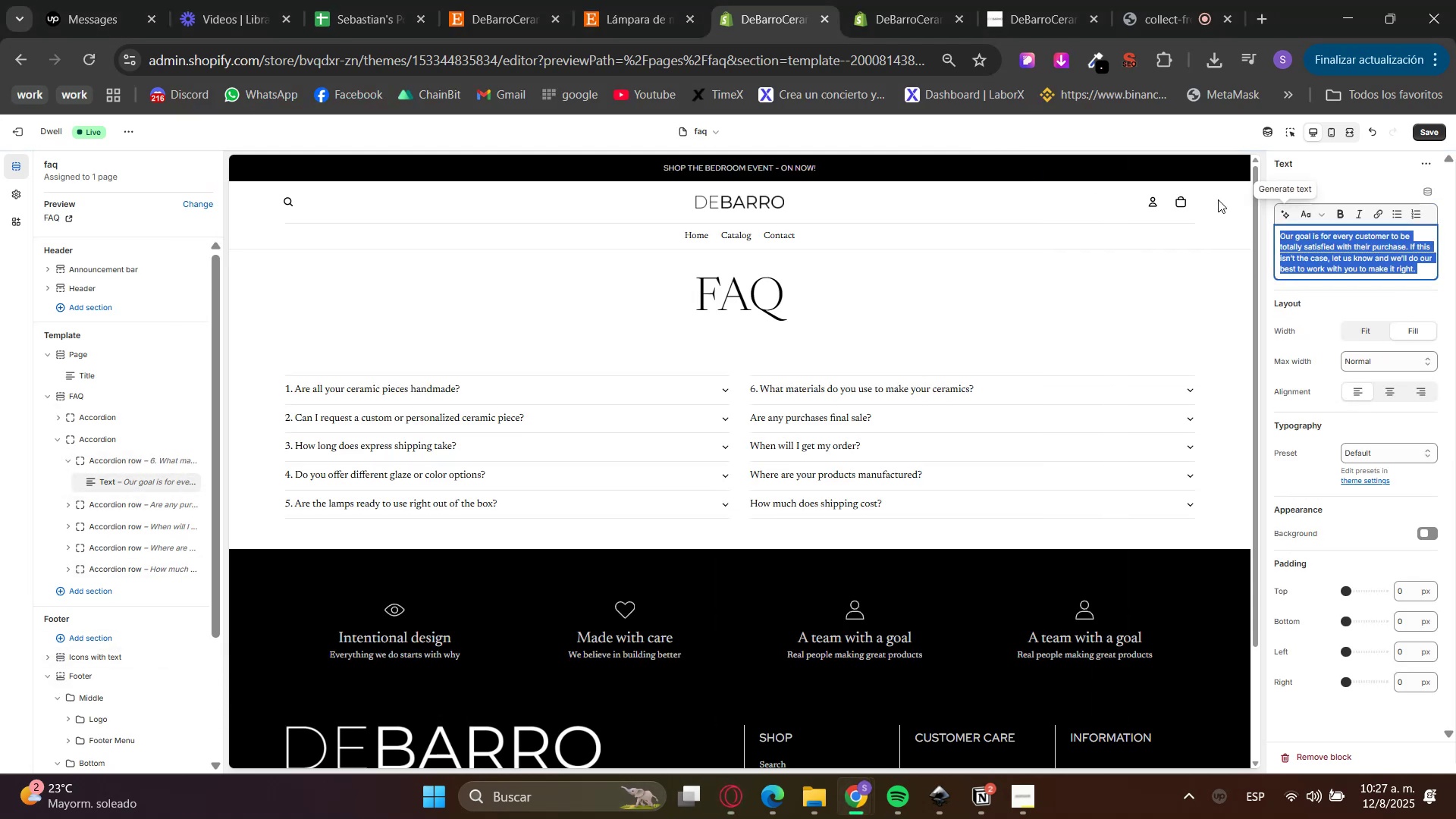 
key(Control+V)
 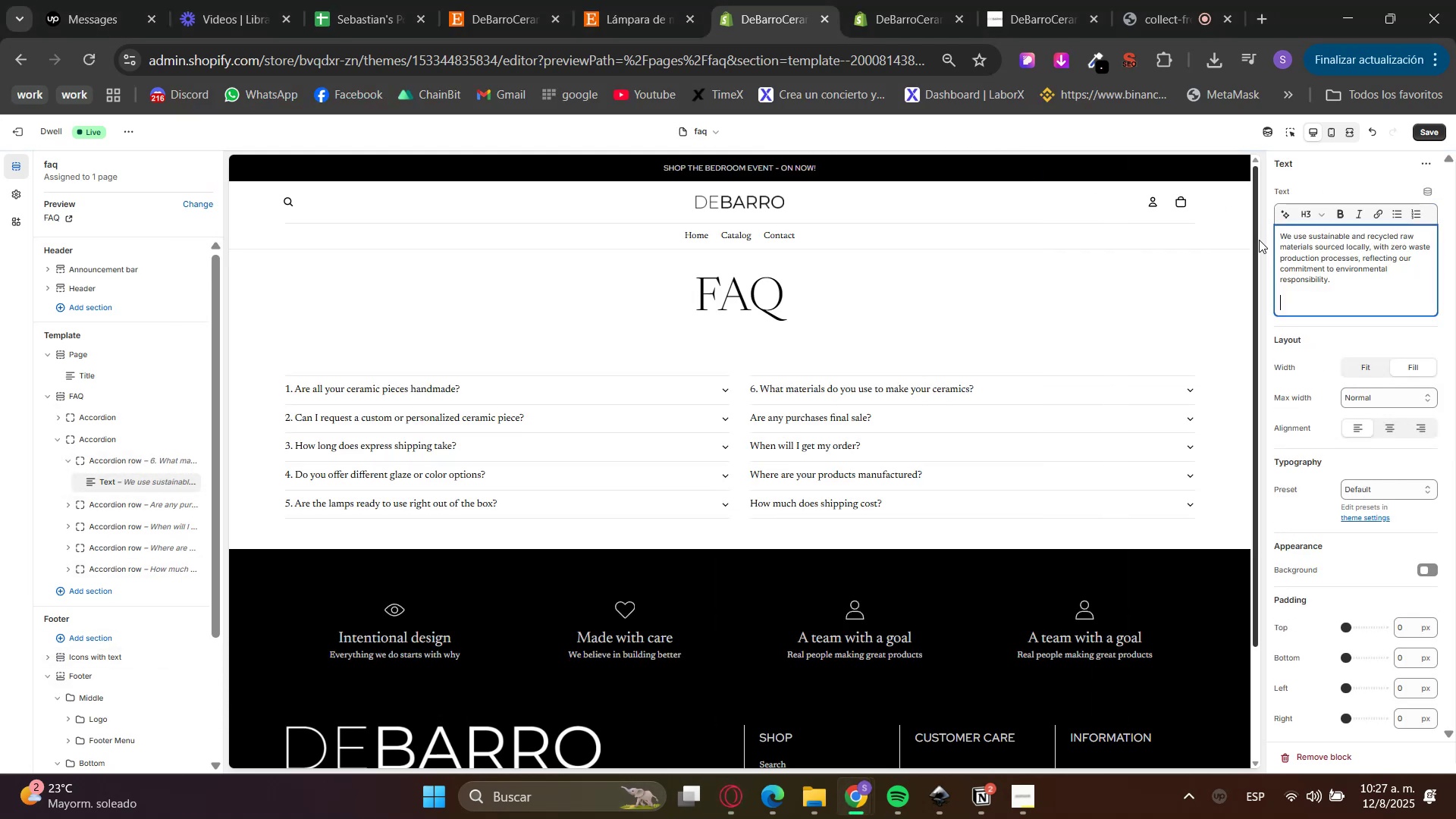 
key(Backspace)
 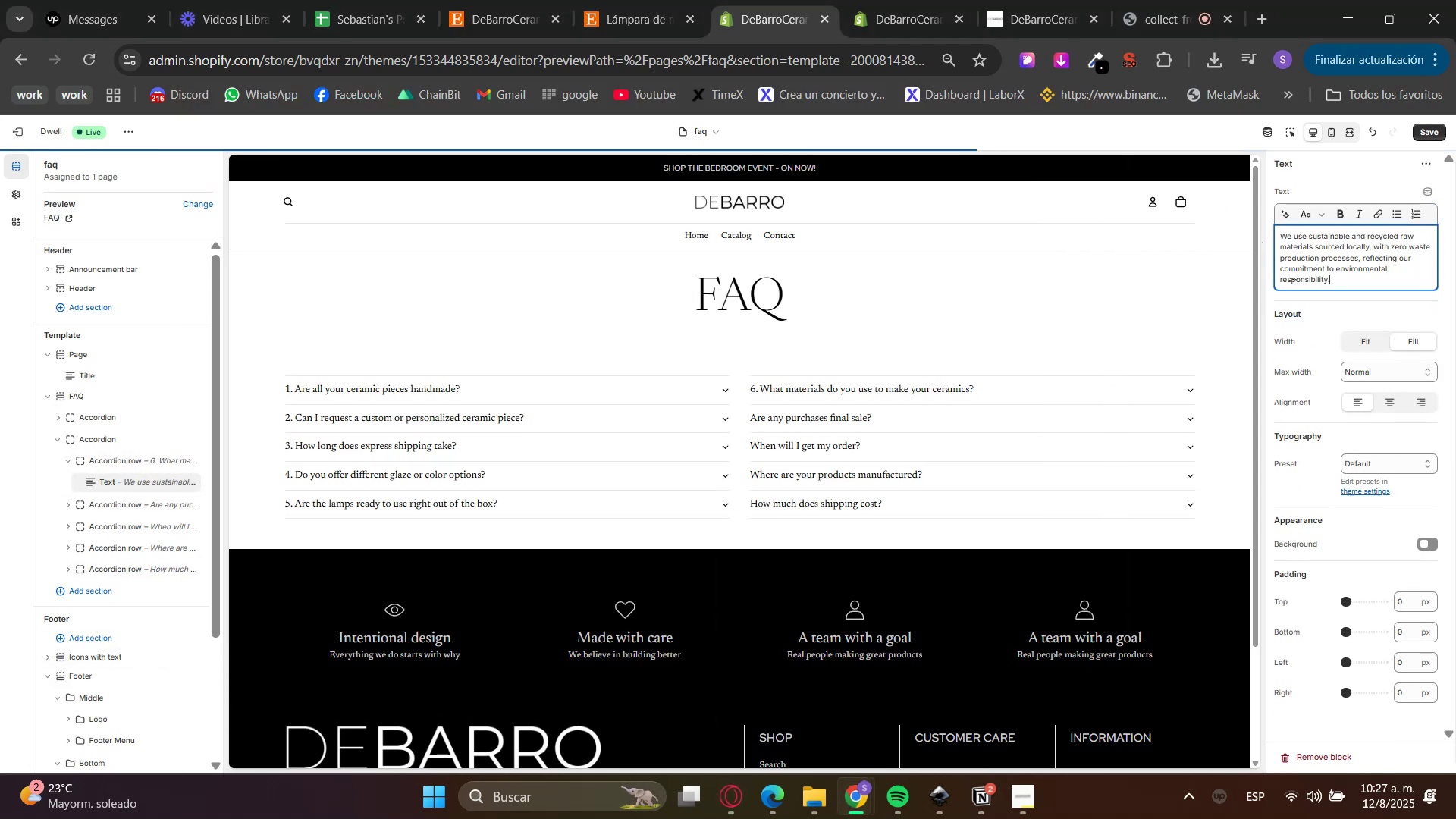 
left_click([1363, 301])
 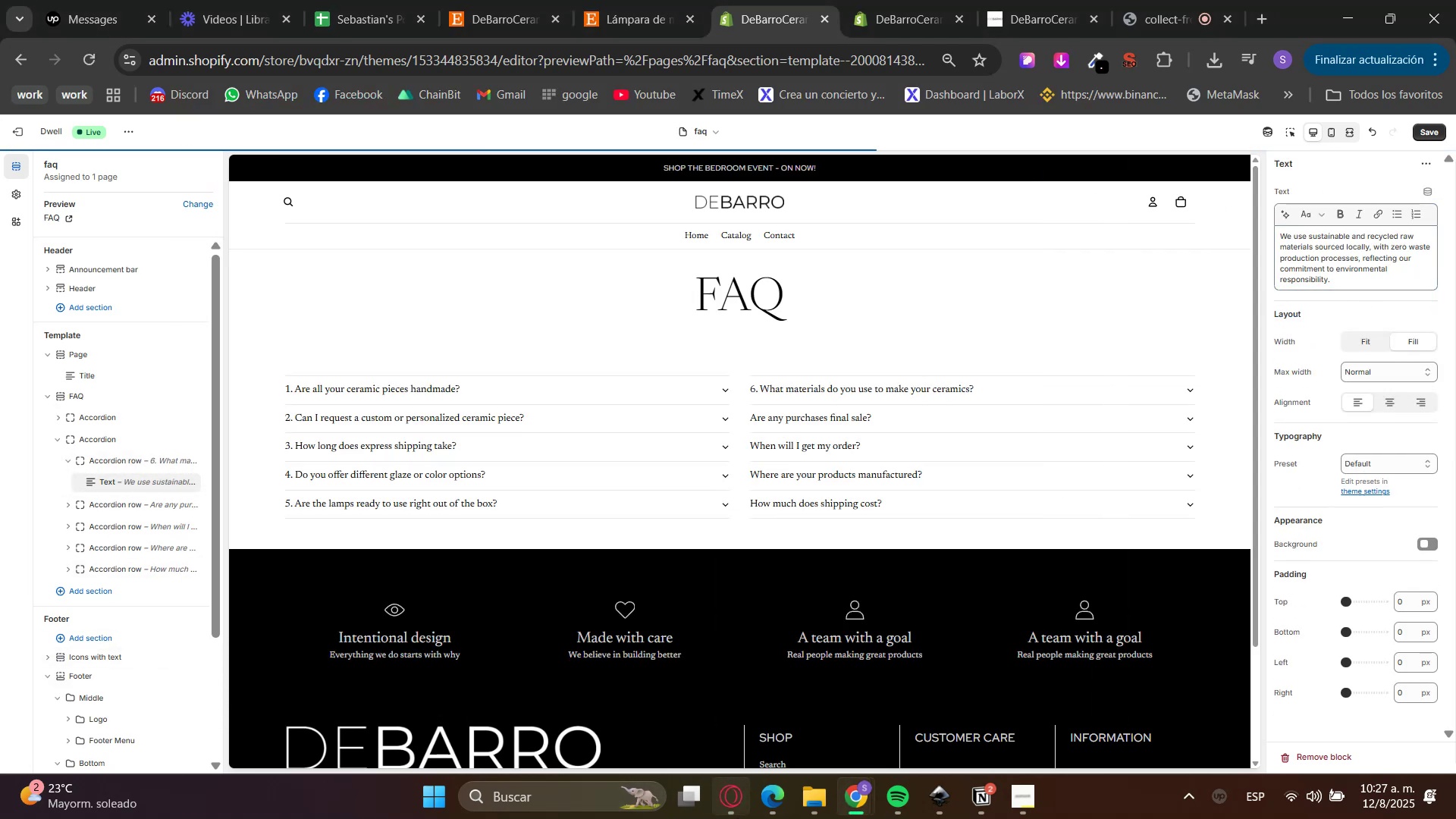 
left_click([751, 797])
 